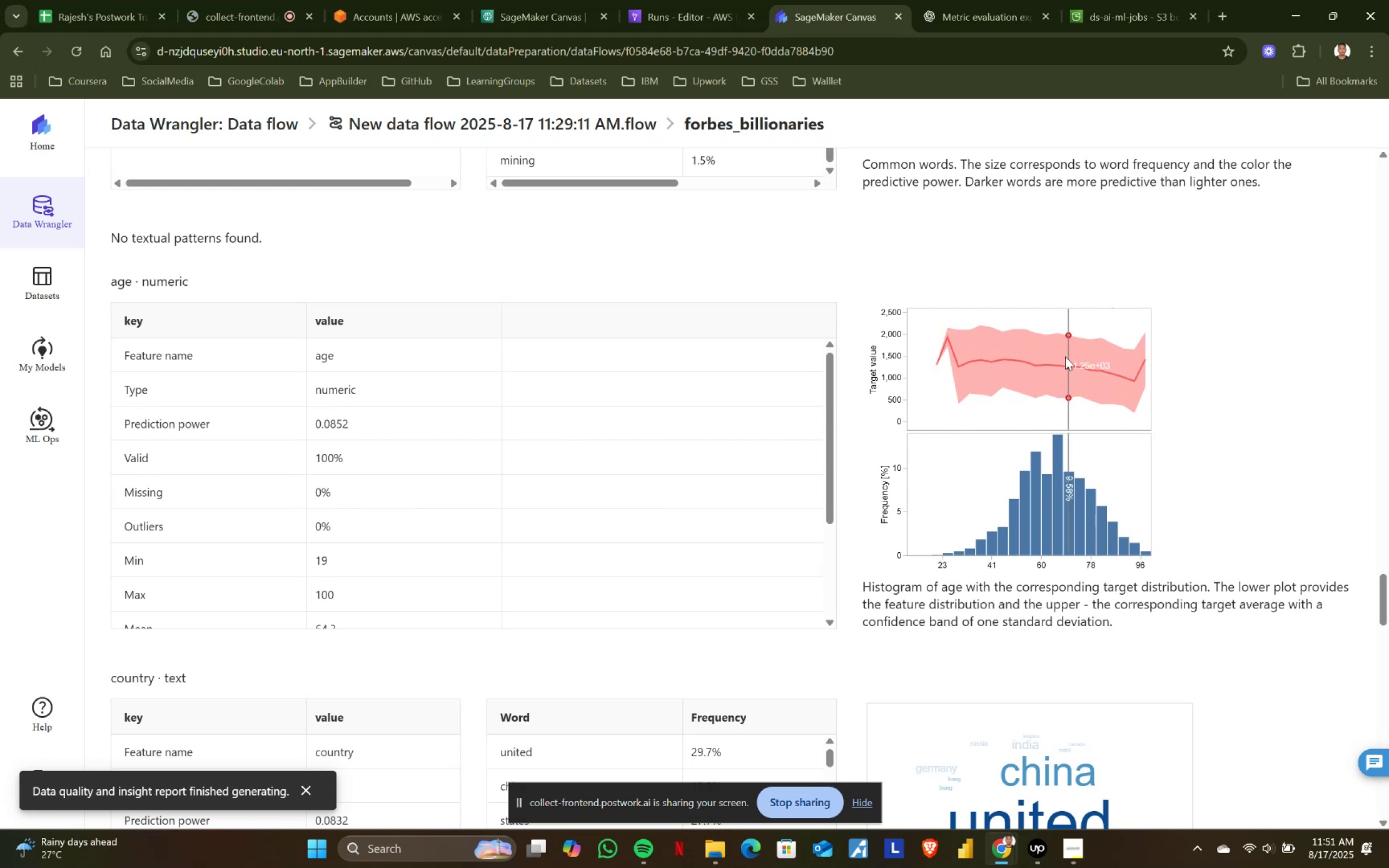 
wait(5.51)
 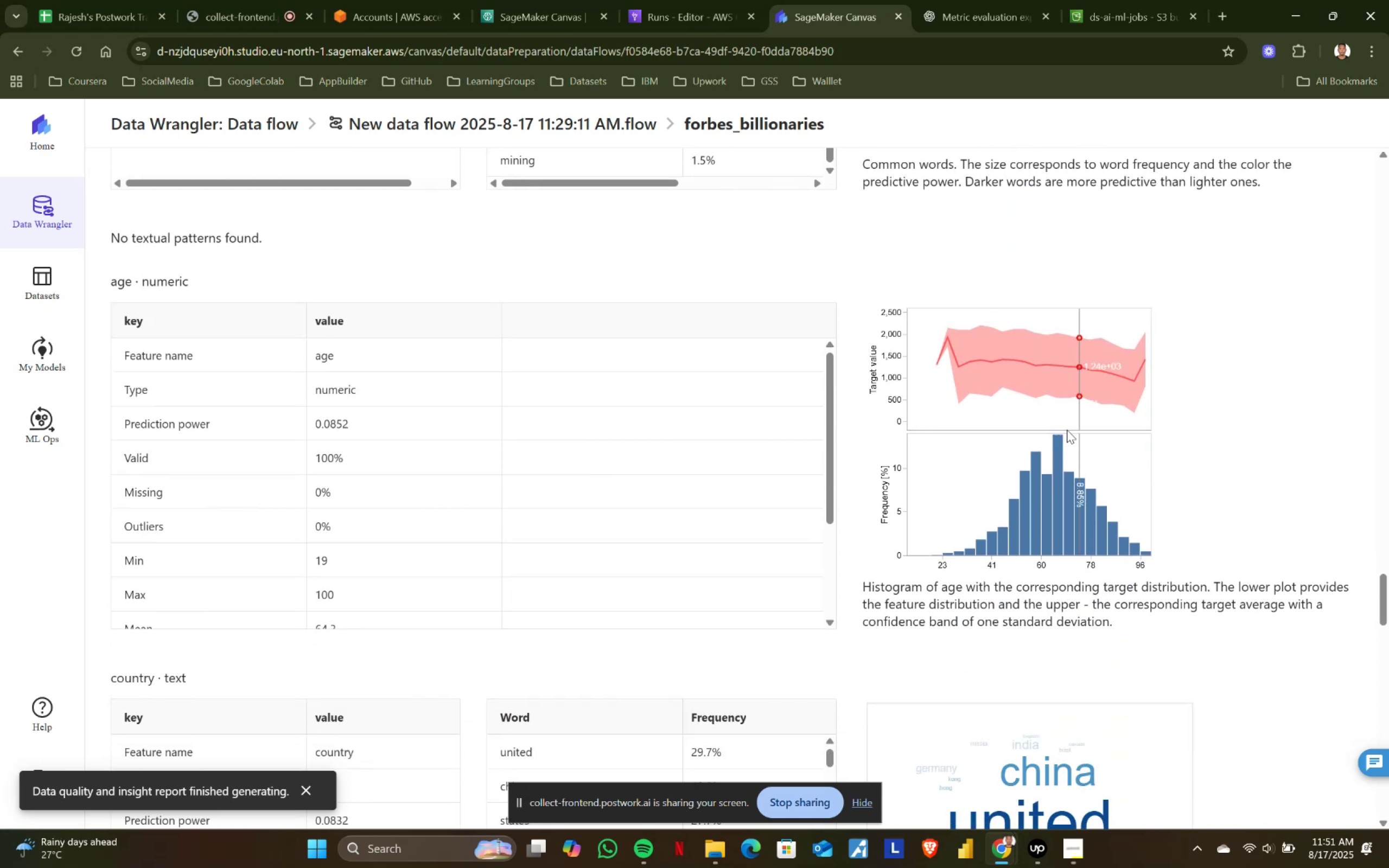 
scroll: coordinate [455, 389], scroll_direction: down, amount: 1.0
 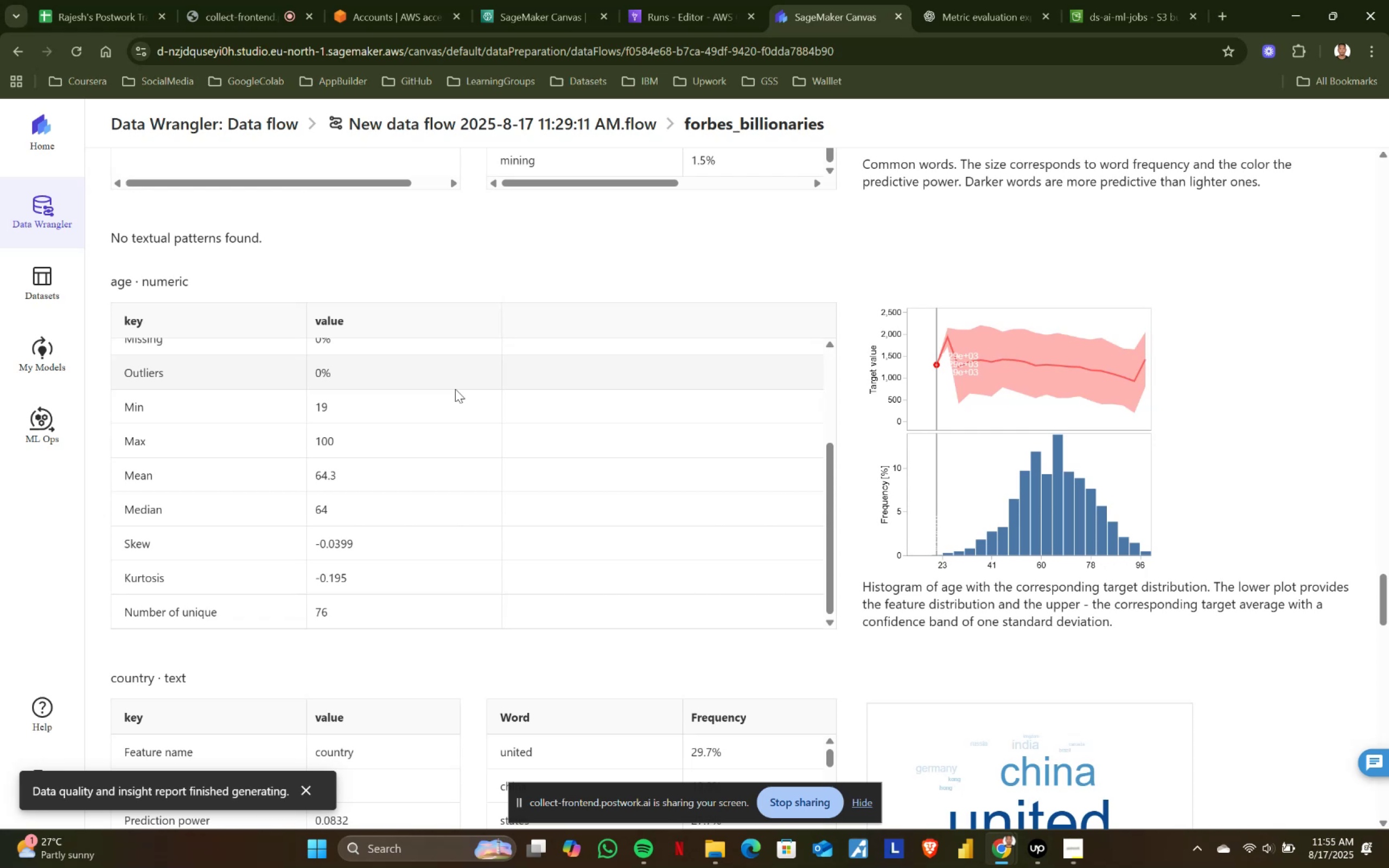 
wait(258.61)
 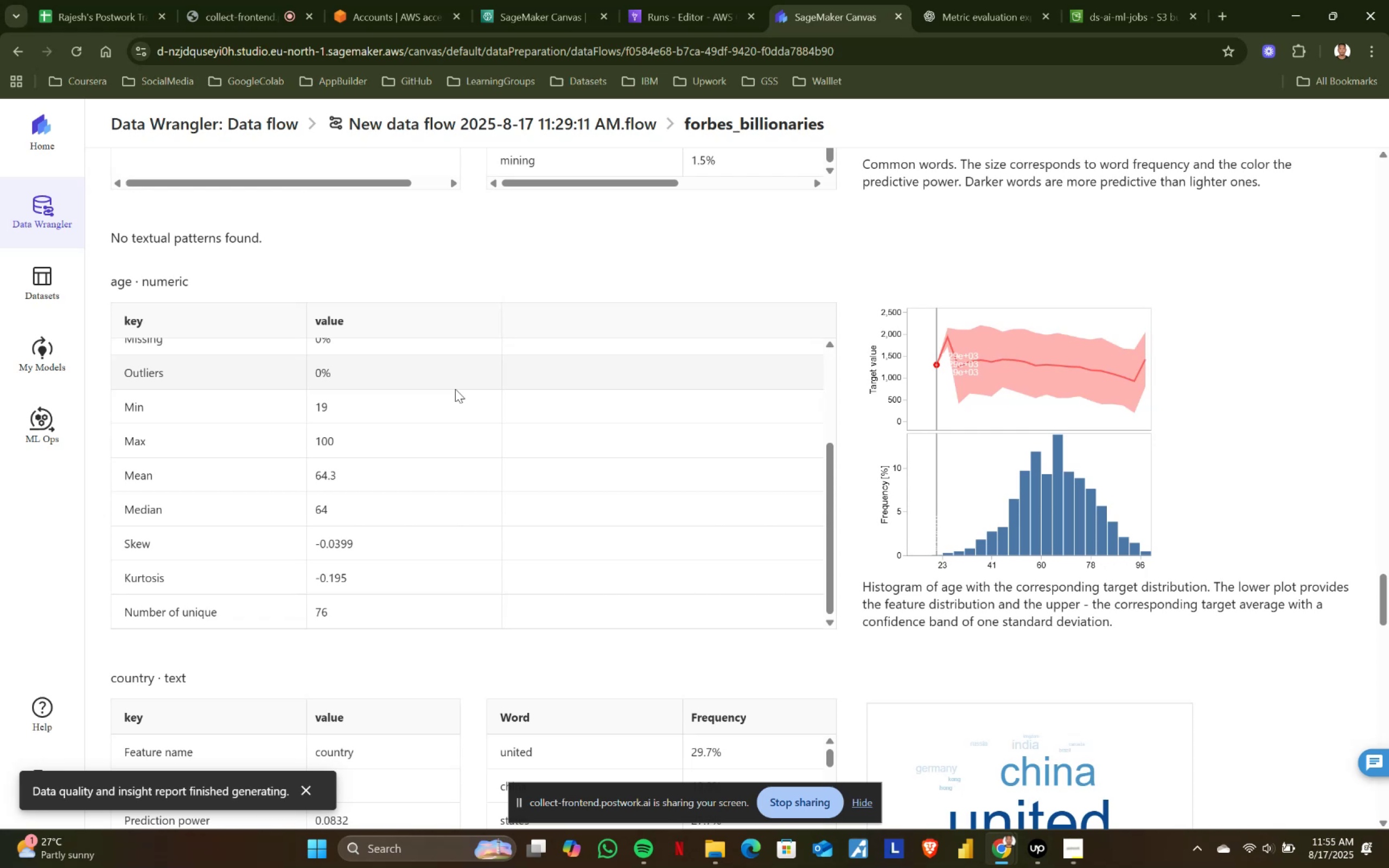 
scroll: coordinate [533, 419], scroll_direction: down, amount: 2.0
 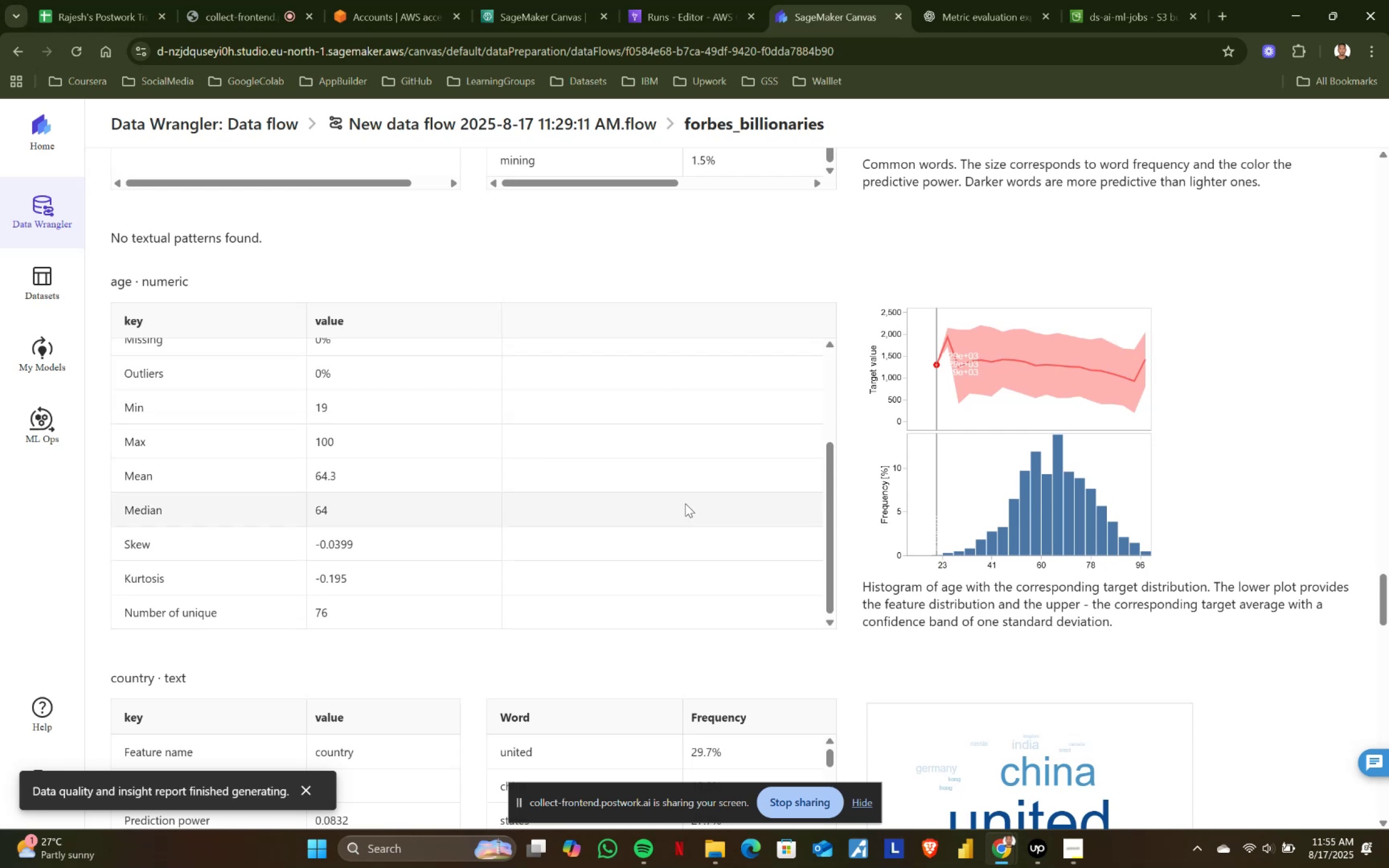 
scroll: coordinate [667, 496], scroll_direction: none, amount: 0.0
 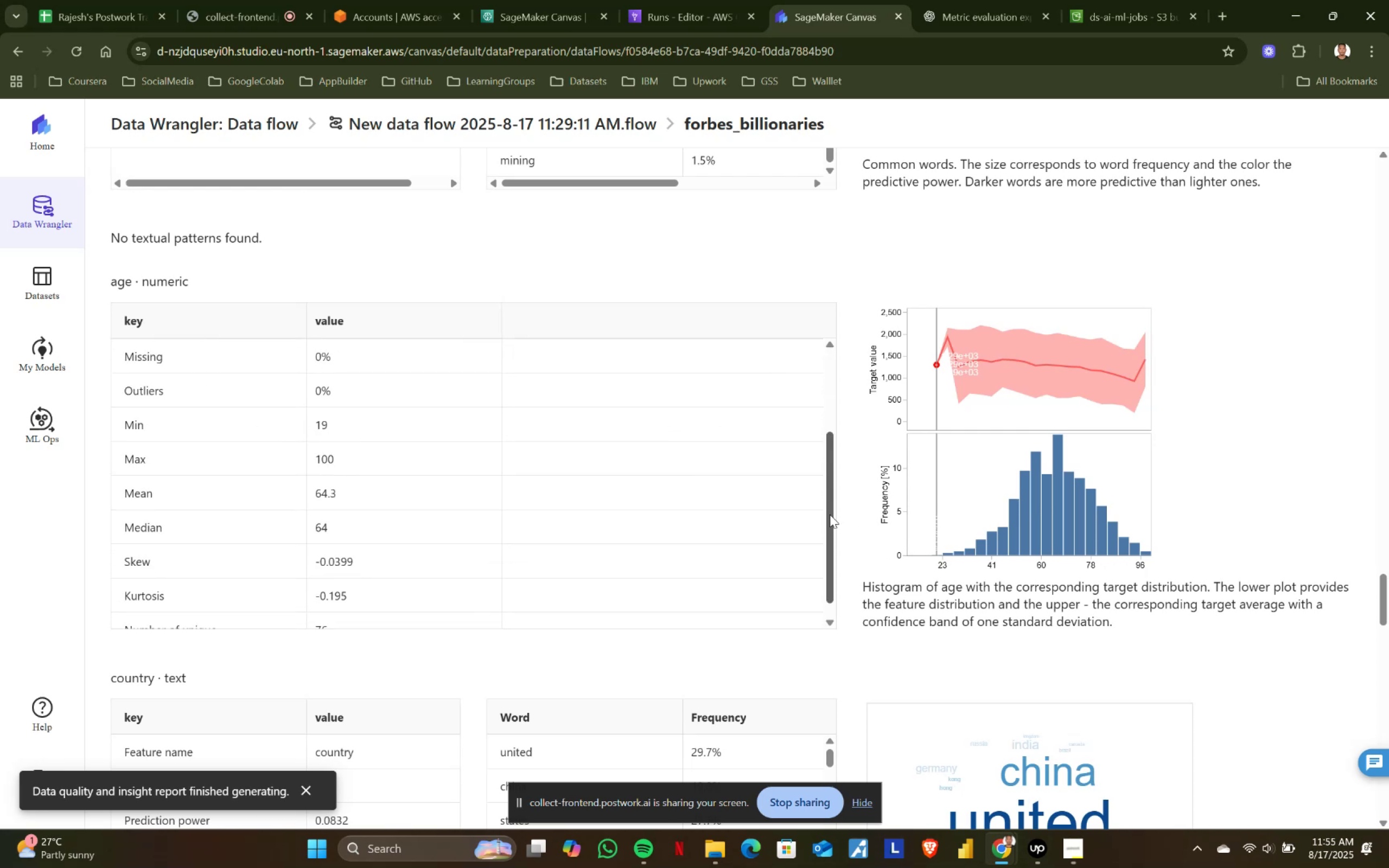 
scroll: coordinate [863, 502], scroll_direction: down, amount: 3.0
 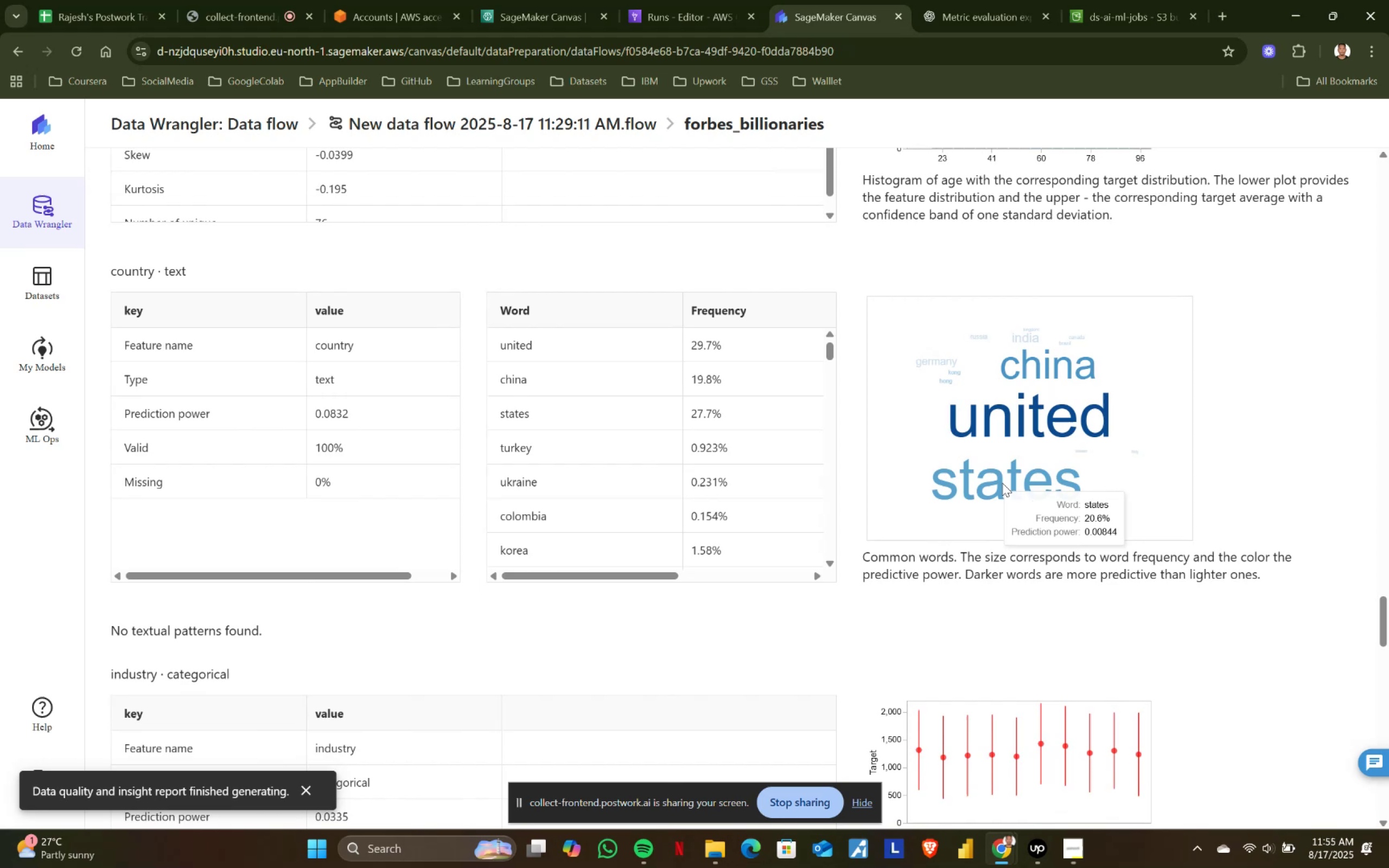 
wait(9.86)
 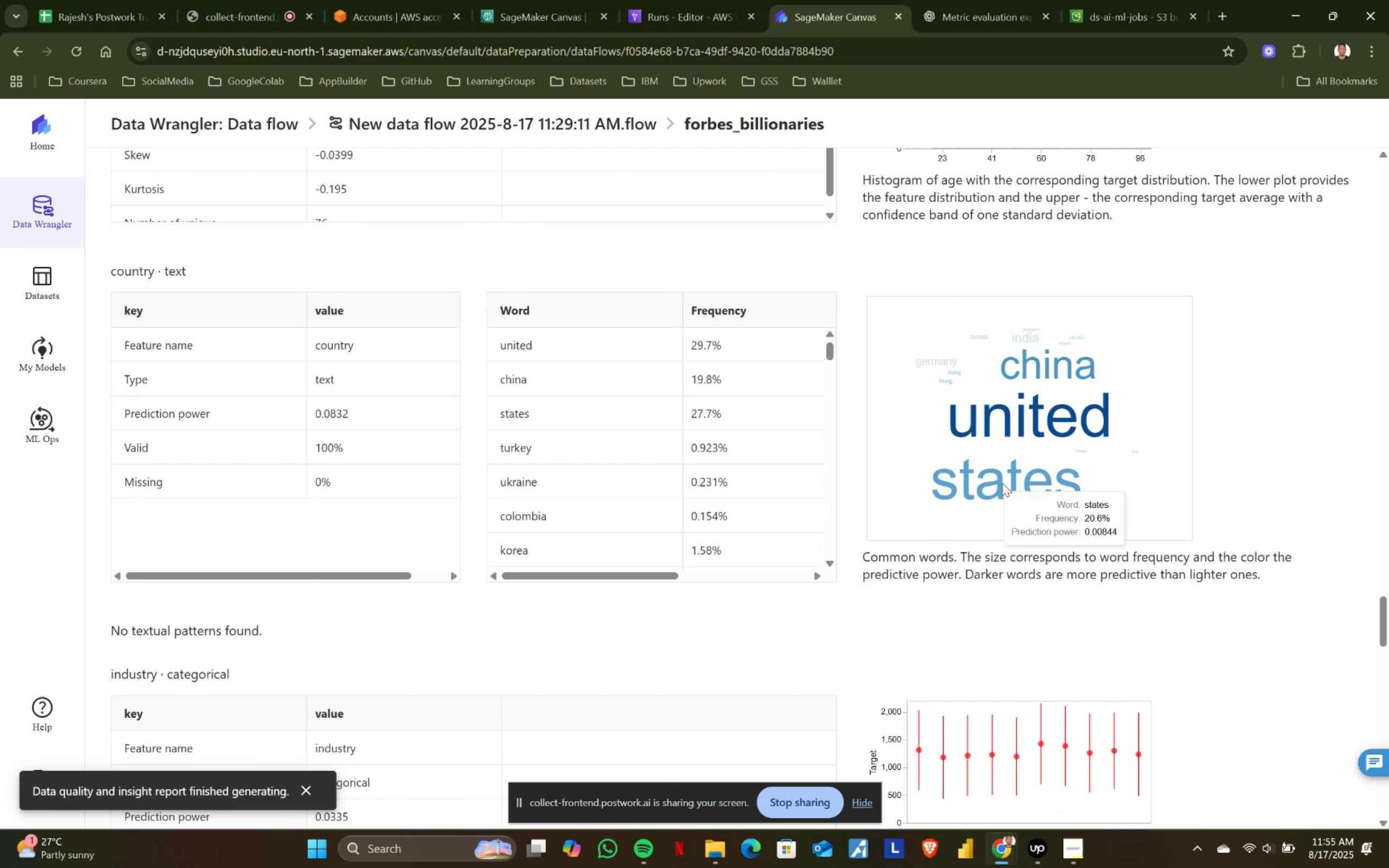 
mouse_move([959, 473])
 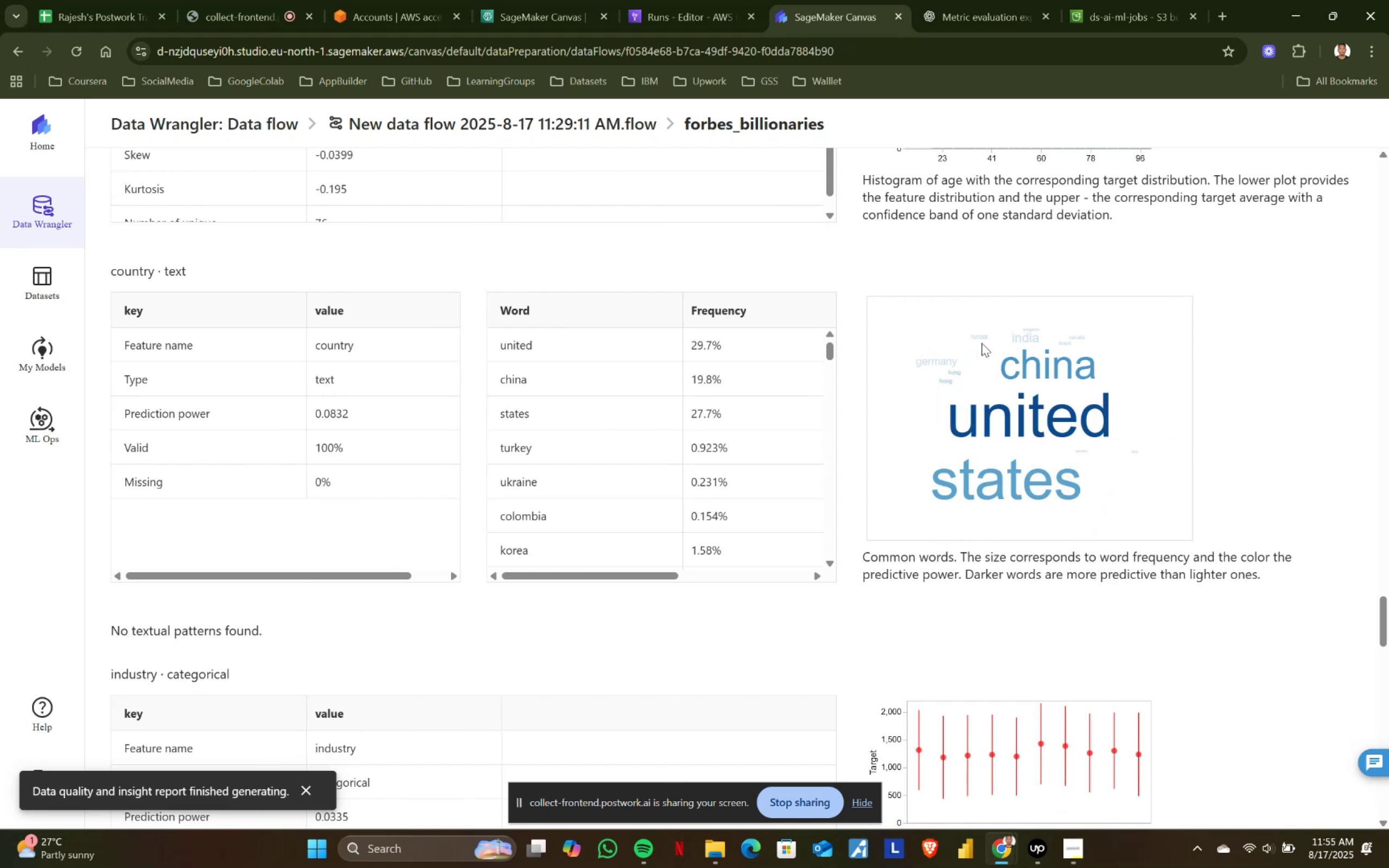 
wait(5.01)
 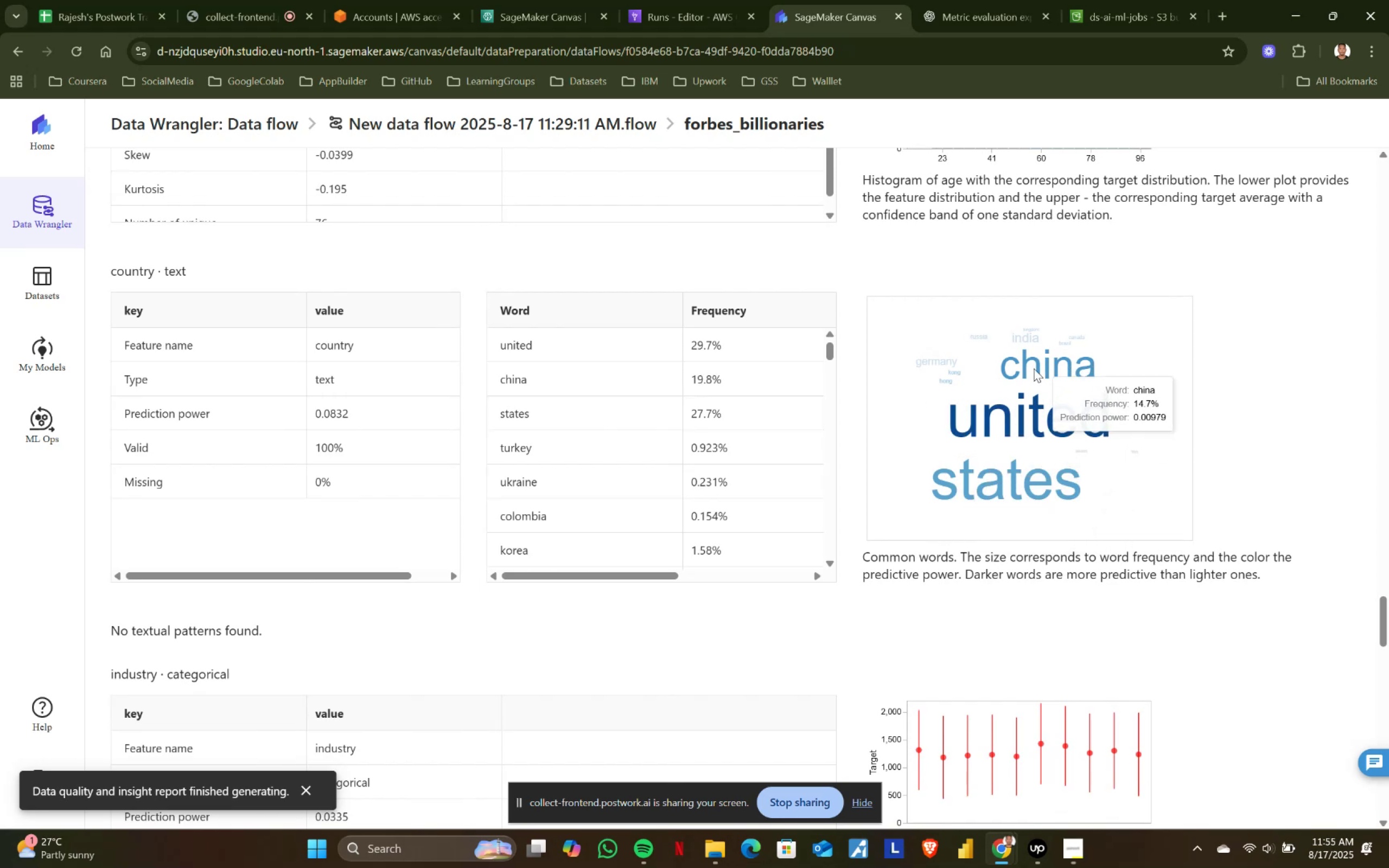 
scroll: coordinate [712, 417], scroll_direction: down, amount: 1.0
 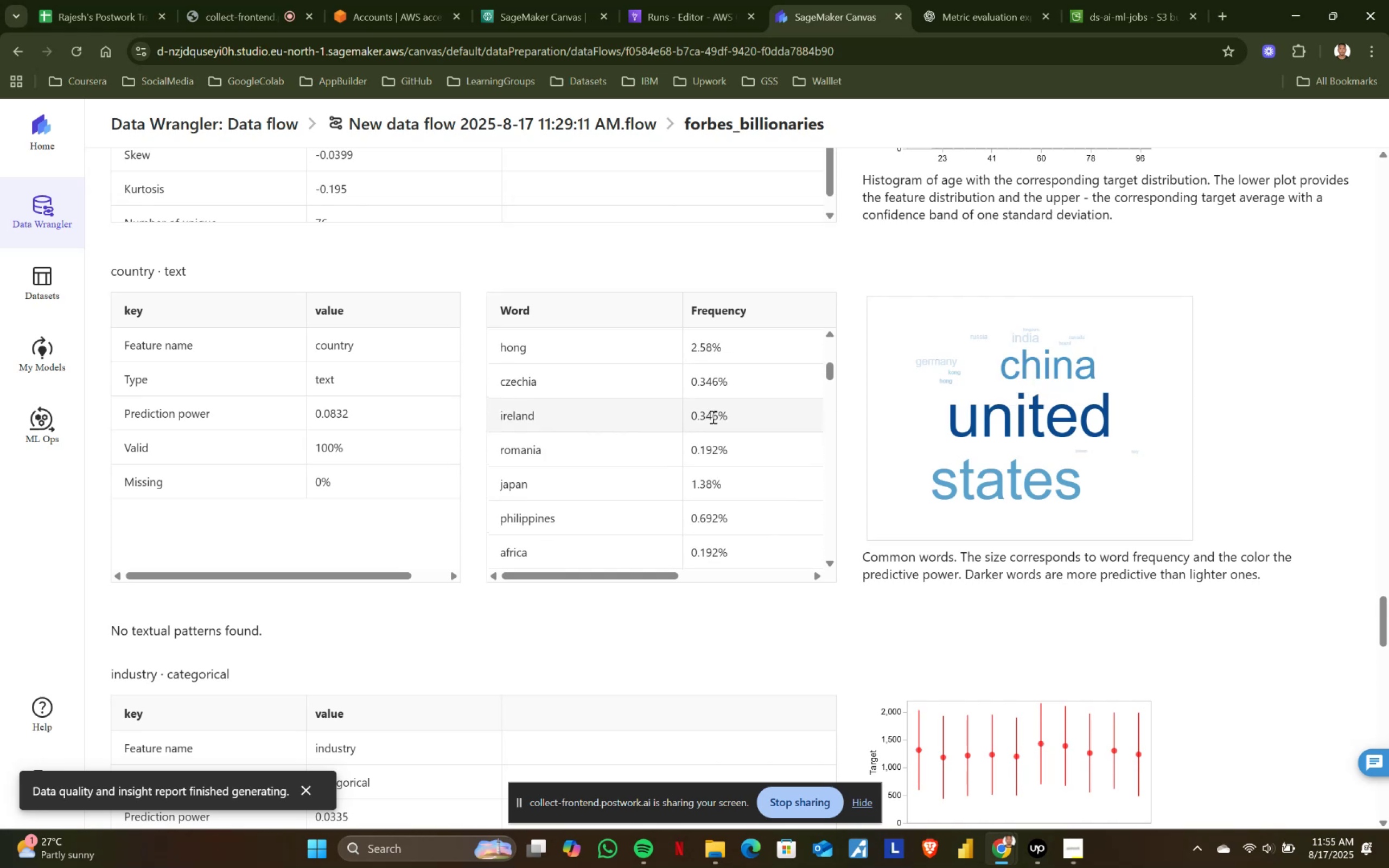 
scroll: coordinate [712, 417], scroll_direction: up, amount: 1.0
 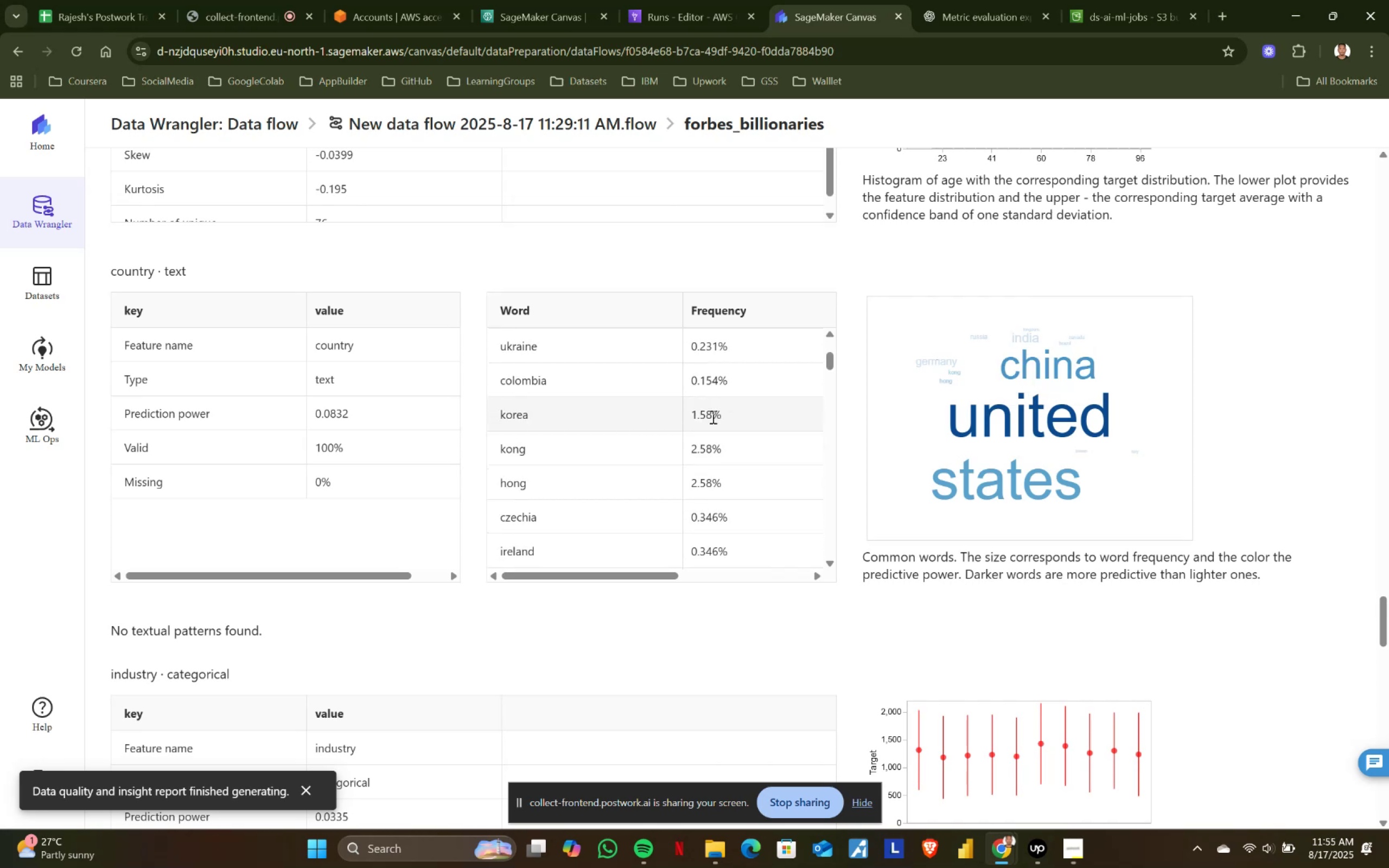 
scroll: coordinate [712, 417], scroll_direction: down, amount: 2.0
 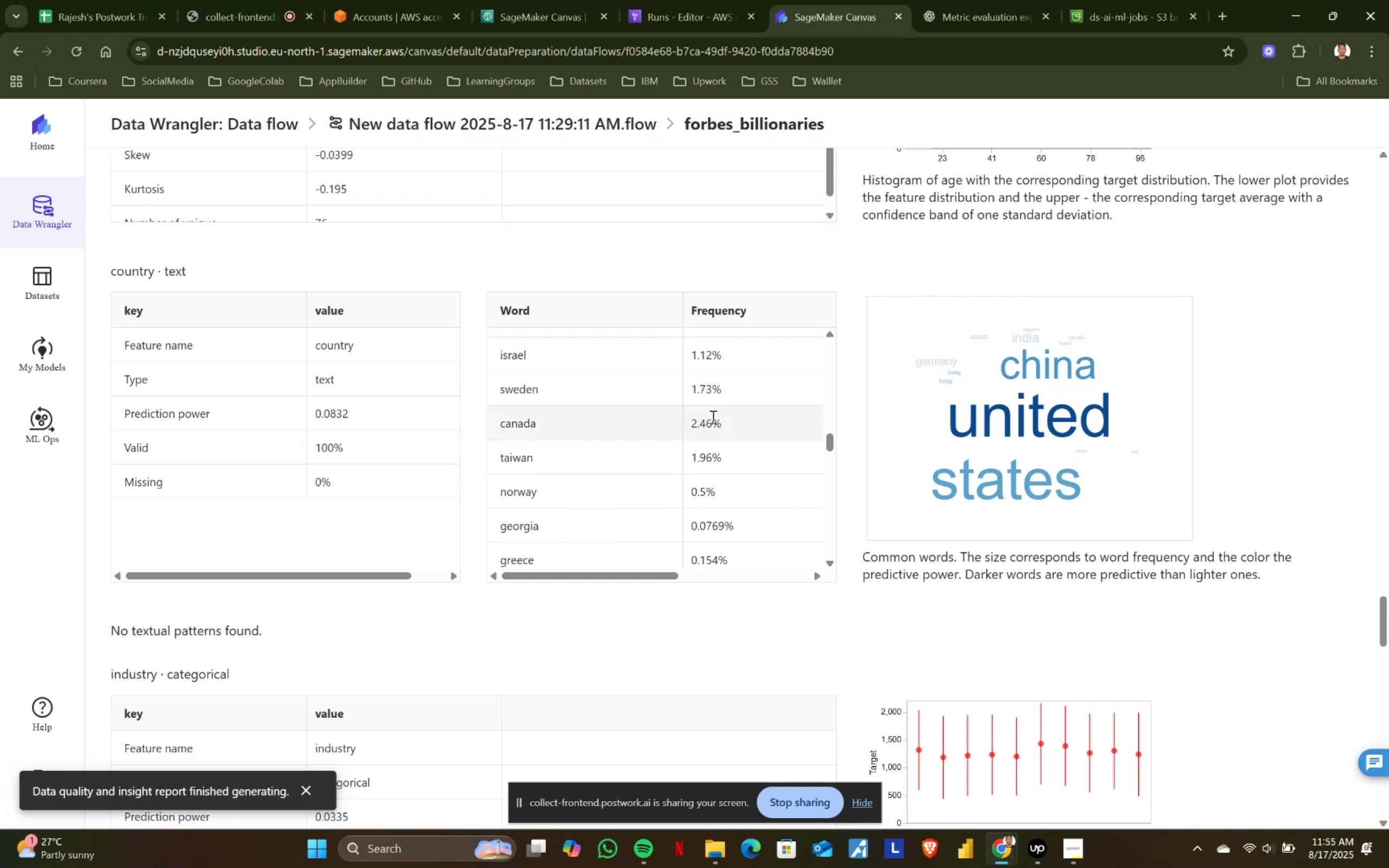 
scroll: coordinate [712, 417], scroll_direction: up, amount: 1.0
 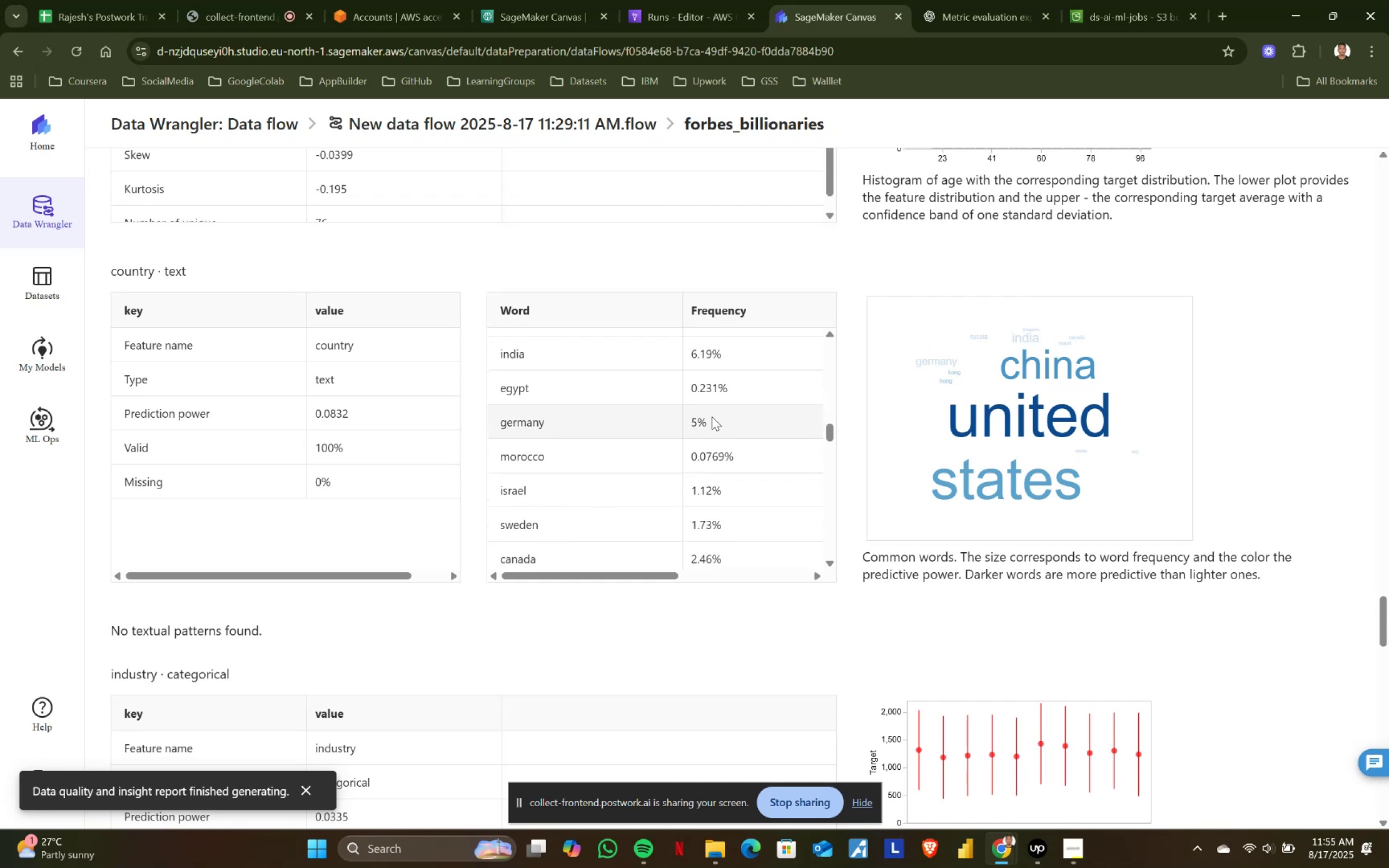 
scroll: coordinate [712, 417], scroll_direction: down, amount: 3.0
 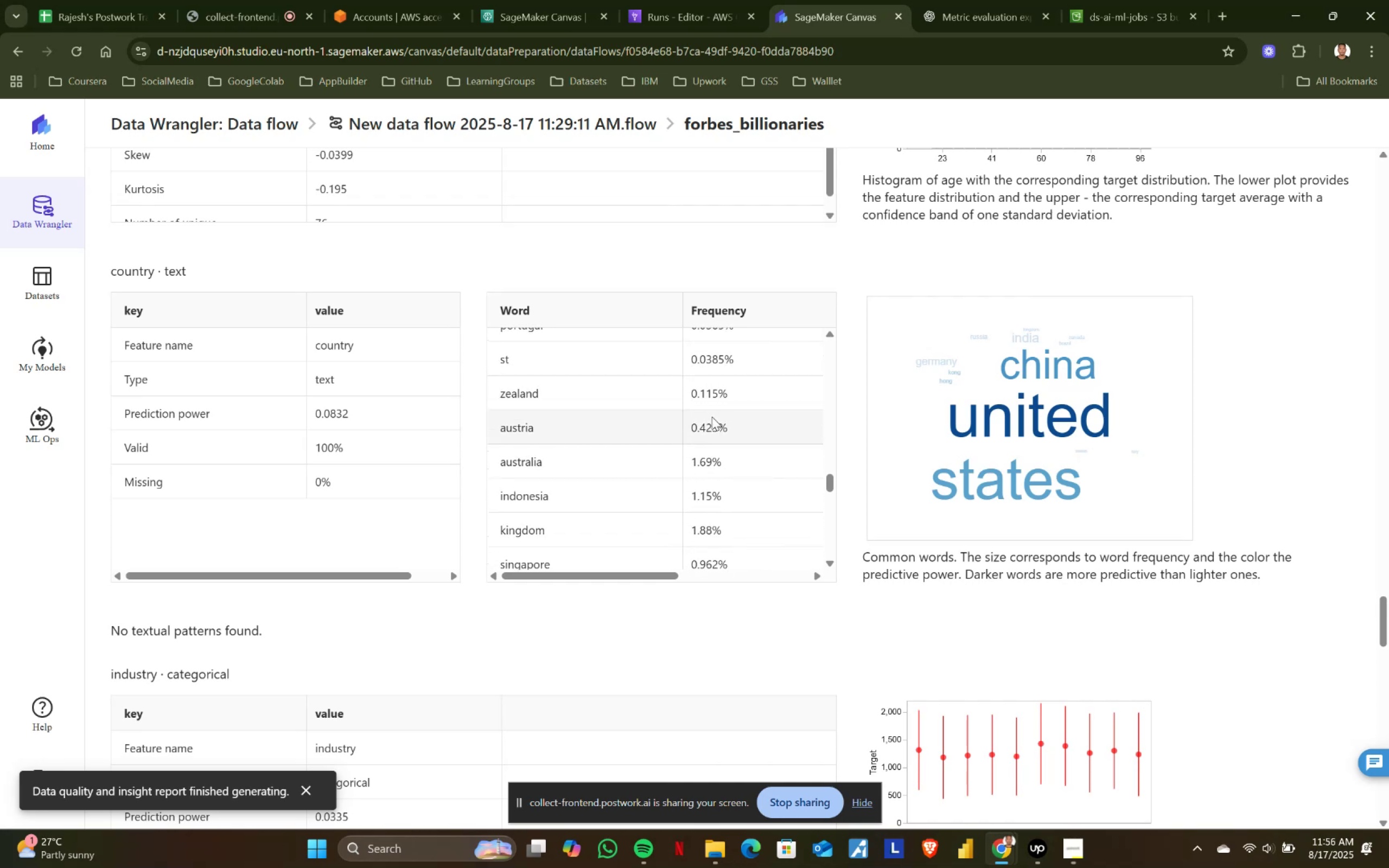 
scroll: coordinate [712, 417], scroll_direction: up, amount: 4.0
 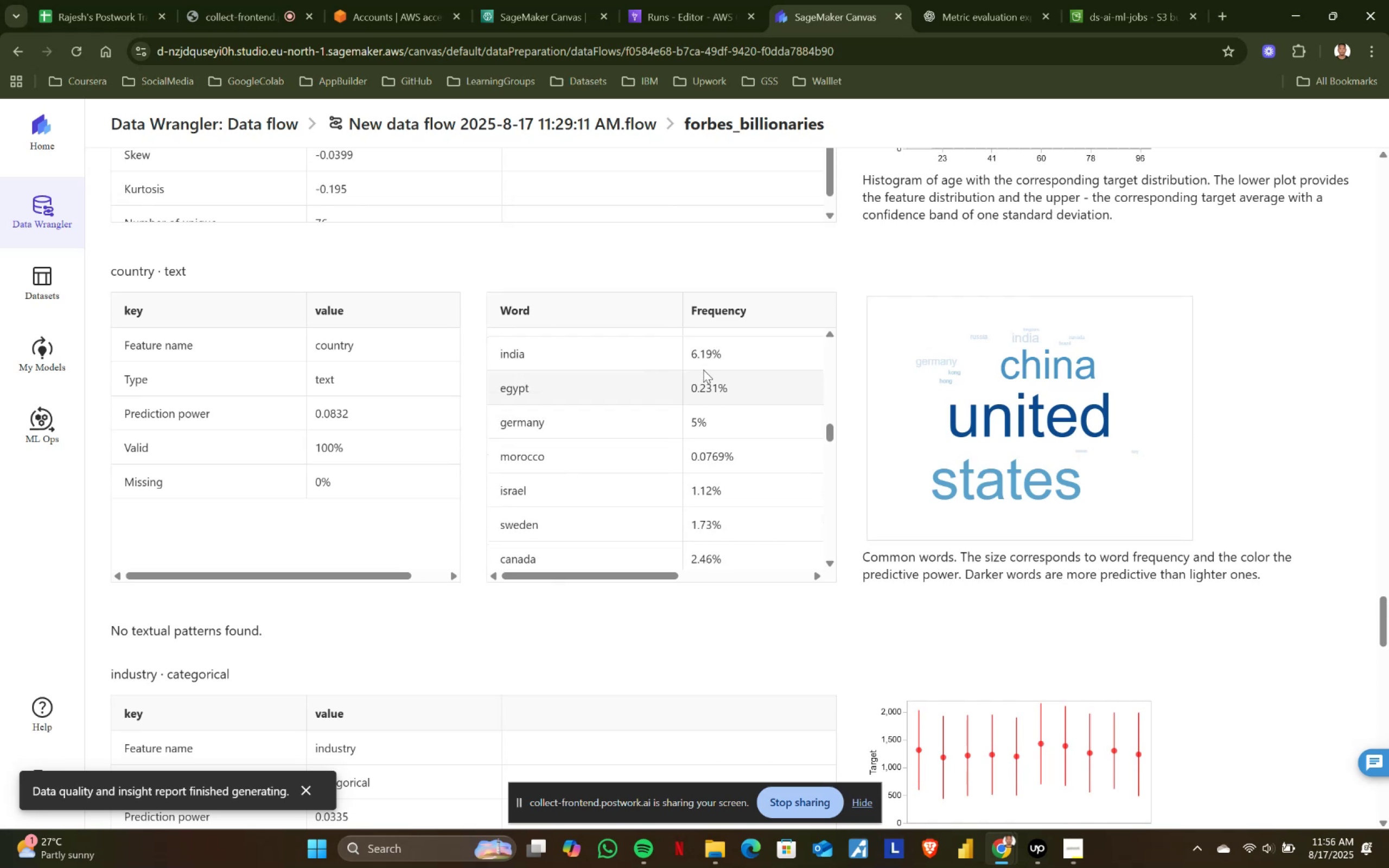 
left_click_drag(start_coordinate=[691, 350], to_coordinate=[744, 346])
 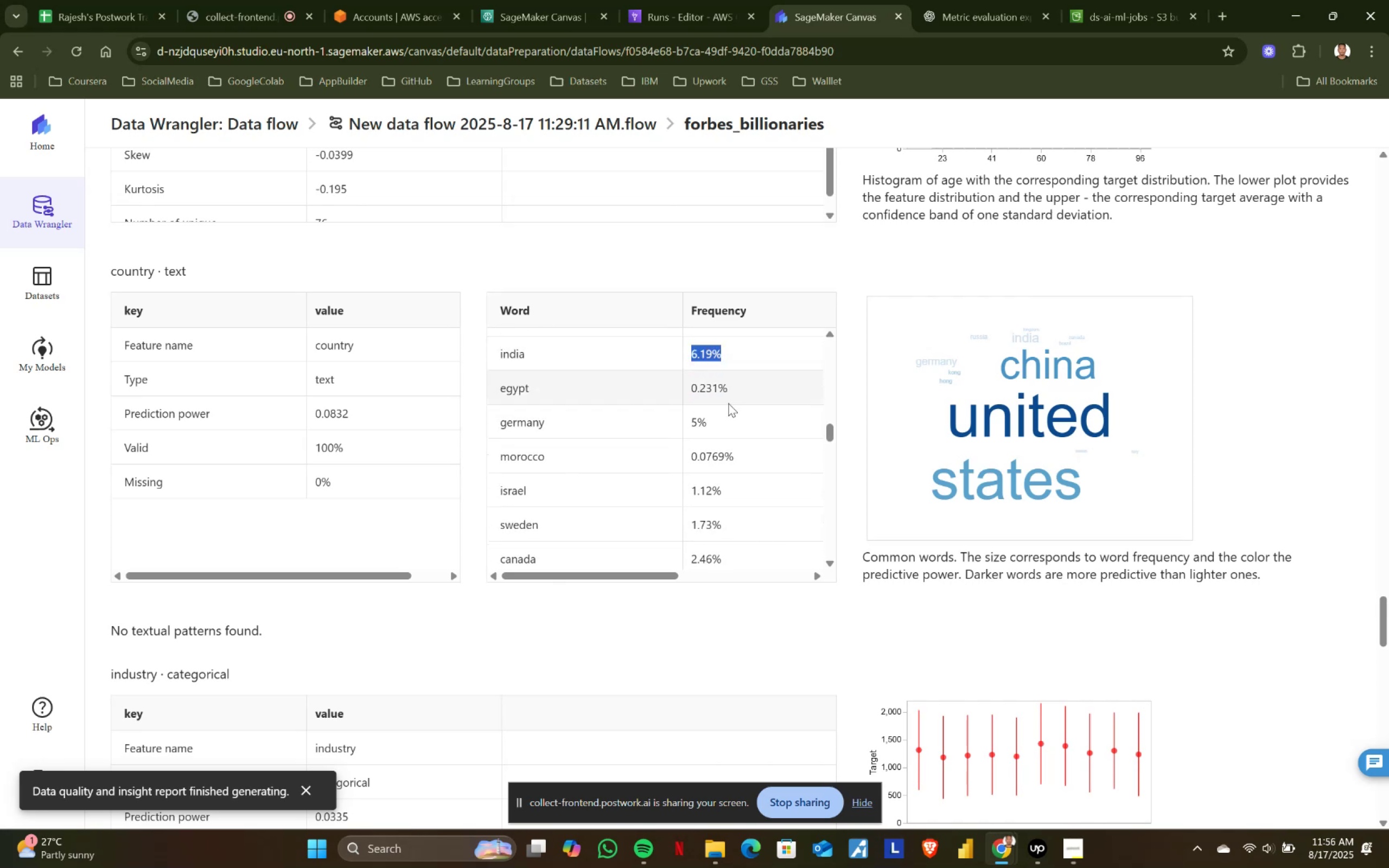 
scroll: coordinate [705, 445], scroll_direction: down, amount: 9.0
 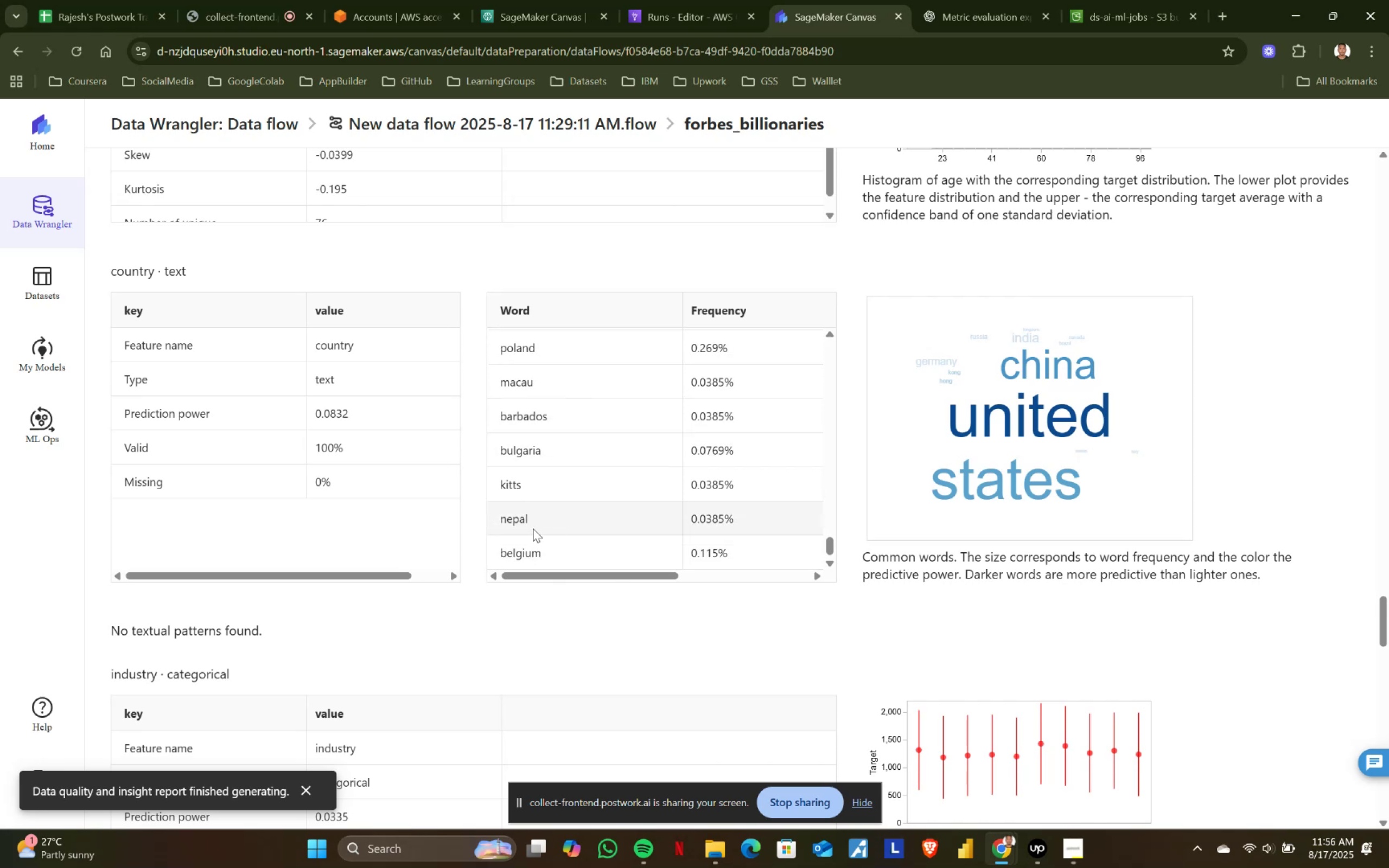 
left_click_drag(start_coordinate=[498, 515], to_coordinate=[565, 520])
 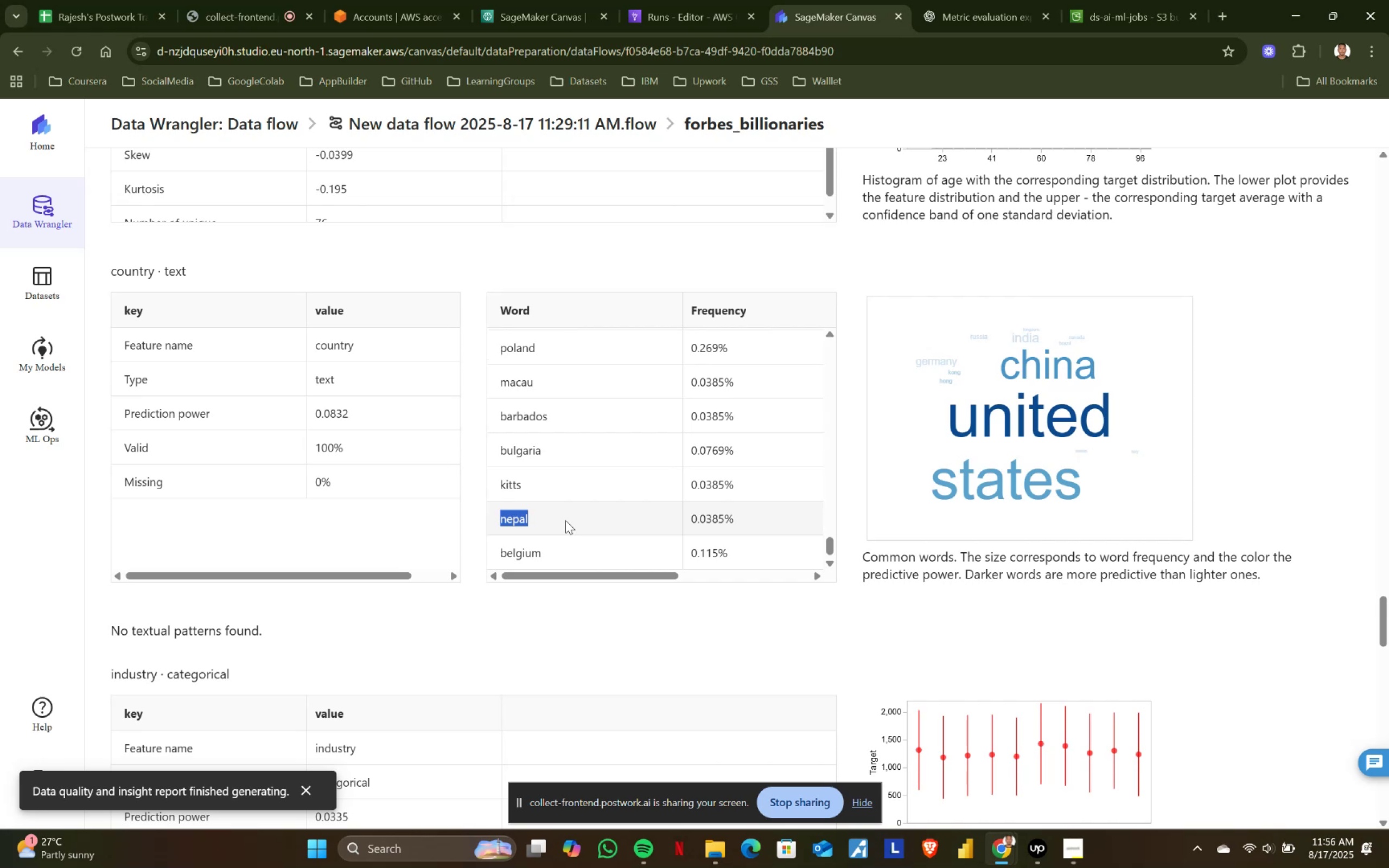 
left_click([565, 520])
 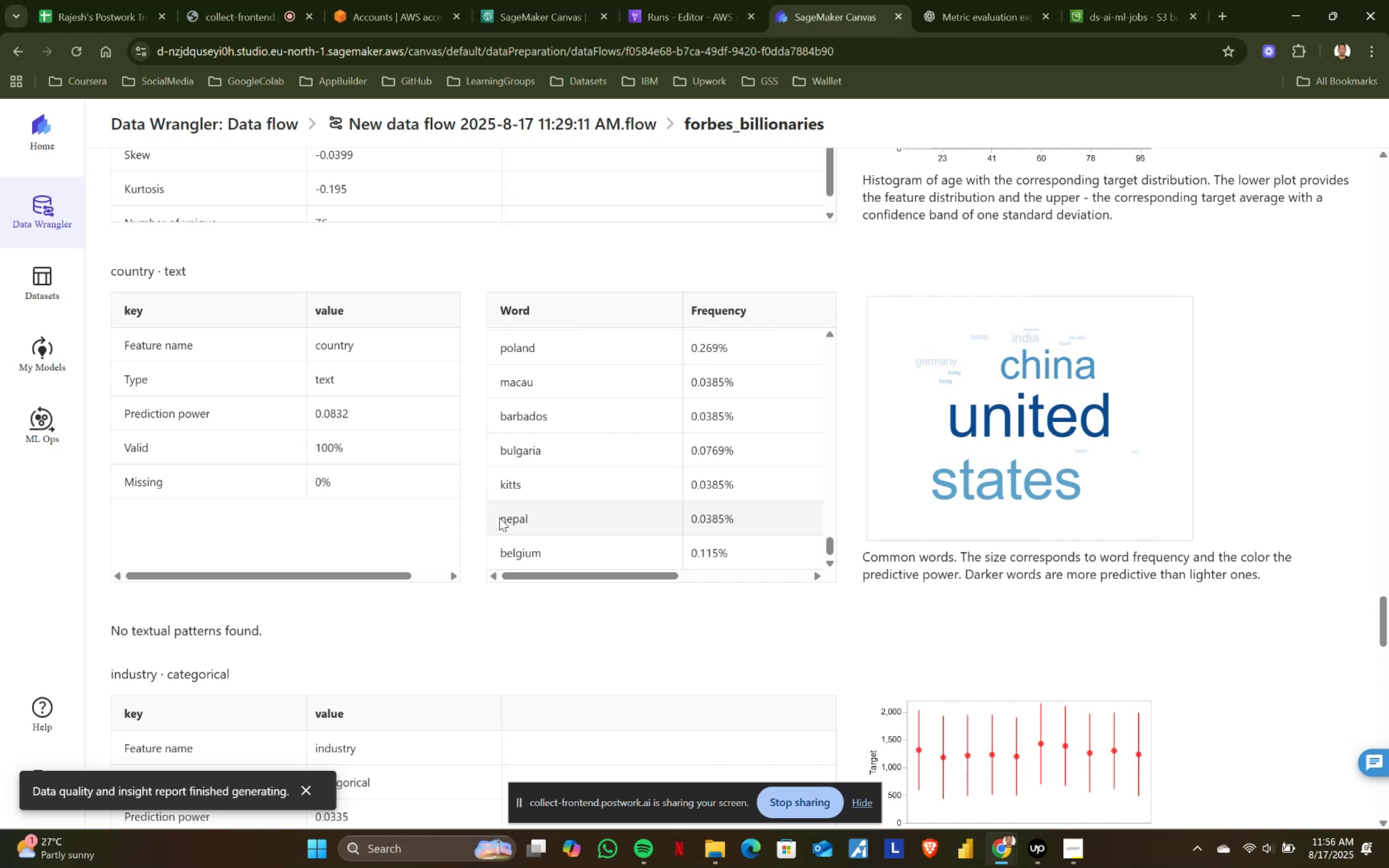 
left_click_drag(start_coordinate=[500, 516], to_coordinate=[567, 517])
 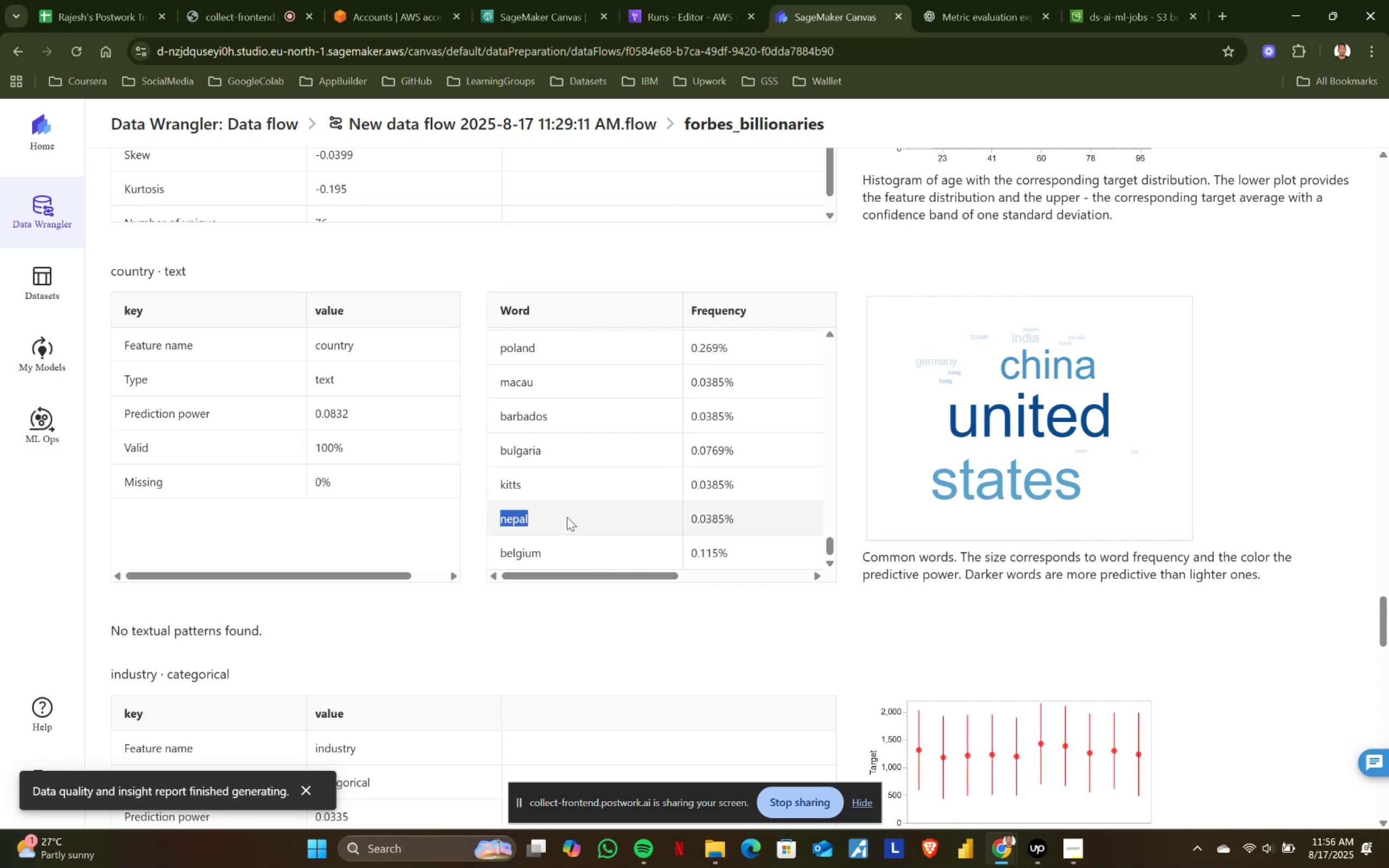 
left_click([567, 517])
 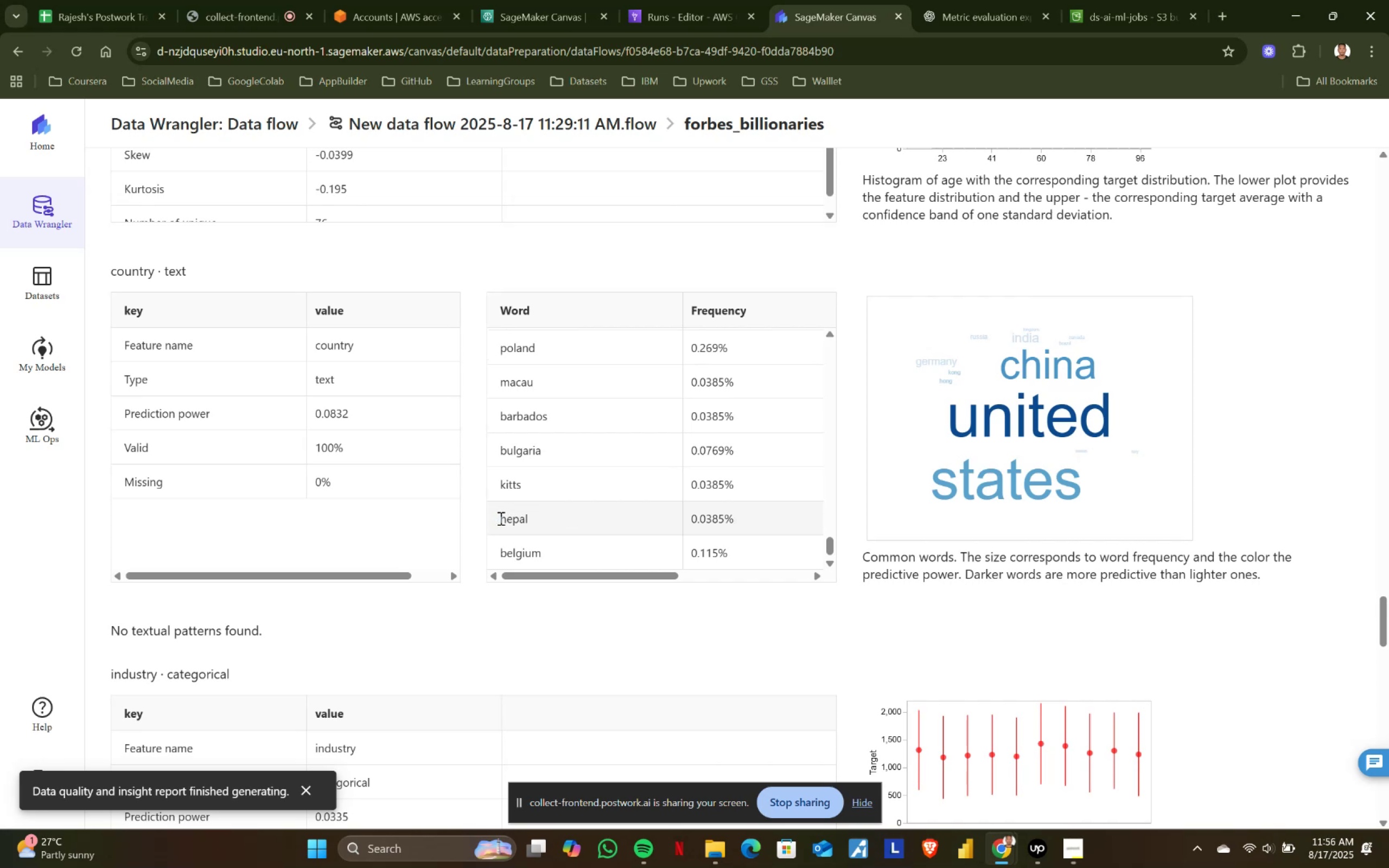 
left_click_drag(start_coordinate=[500, 518], to_coordinate=[546, 518])
 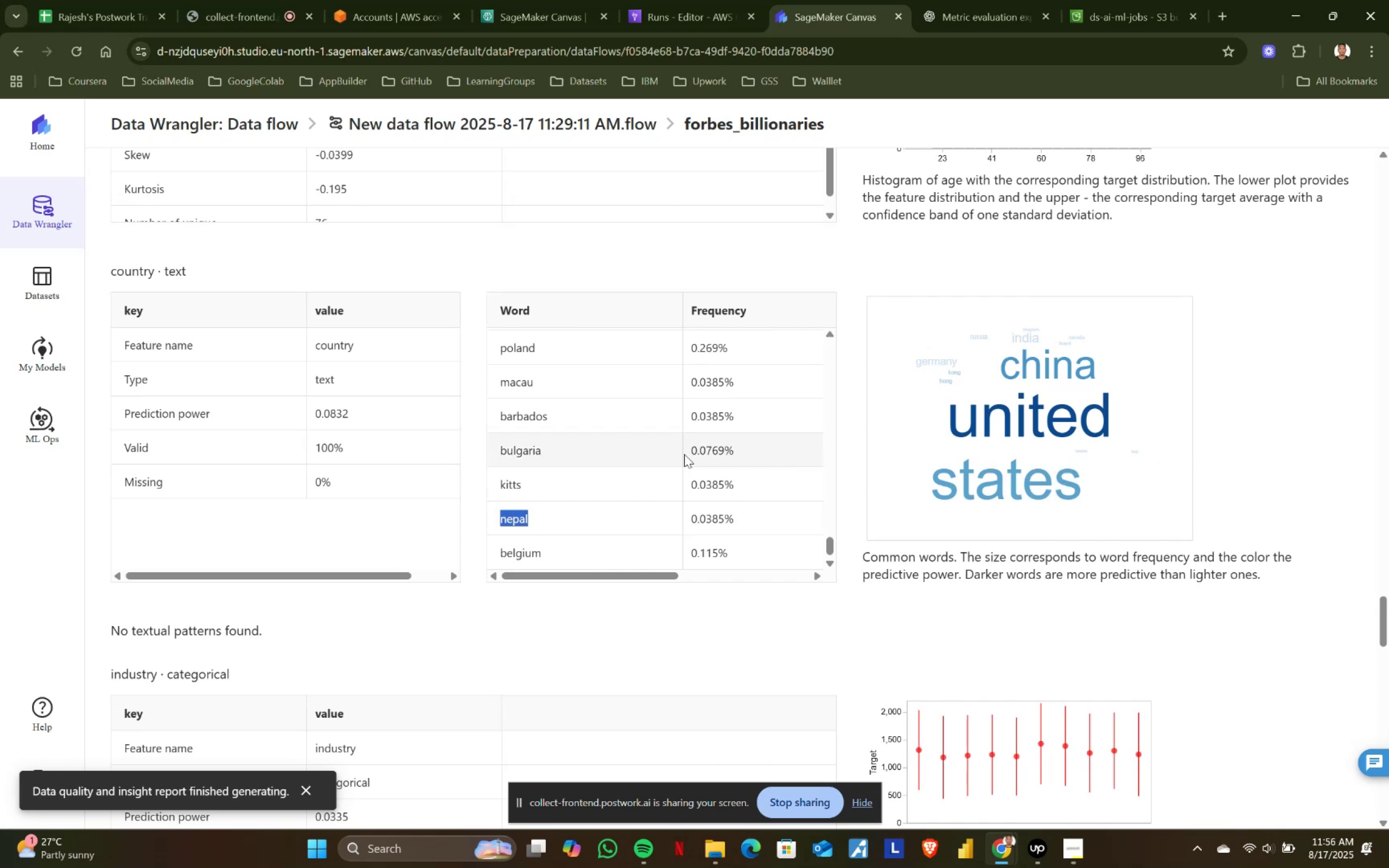 
scroll: coordinate [780, 486], scroll_direction: down, amount: 1.0
 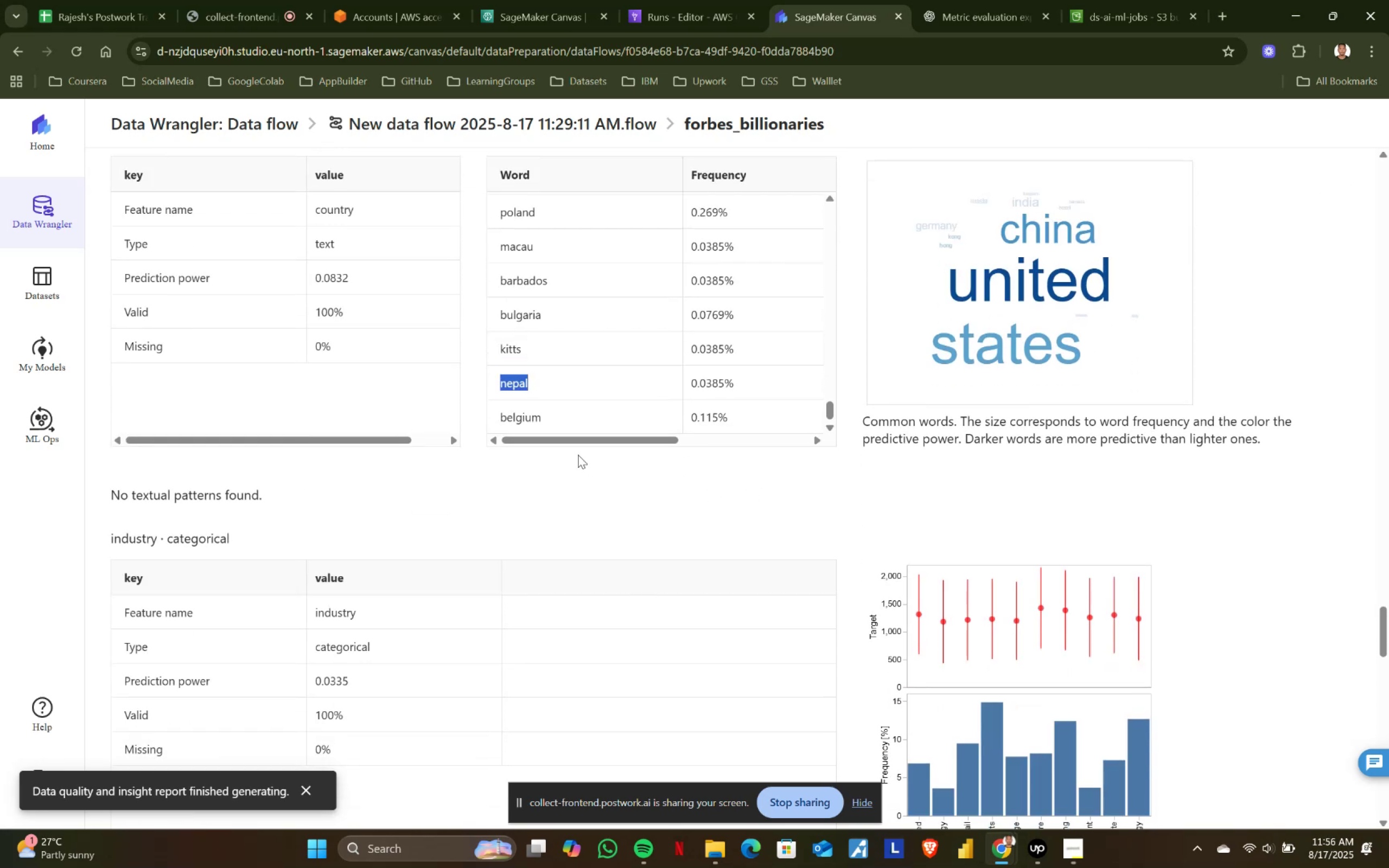 
left_click_drag(start_coordinate=[574, 438], to_coordinate=[527, 432])
 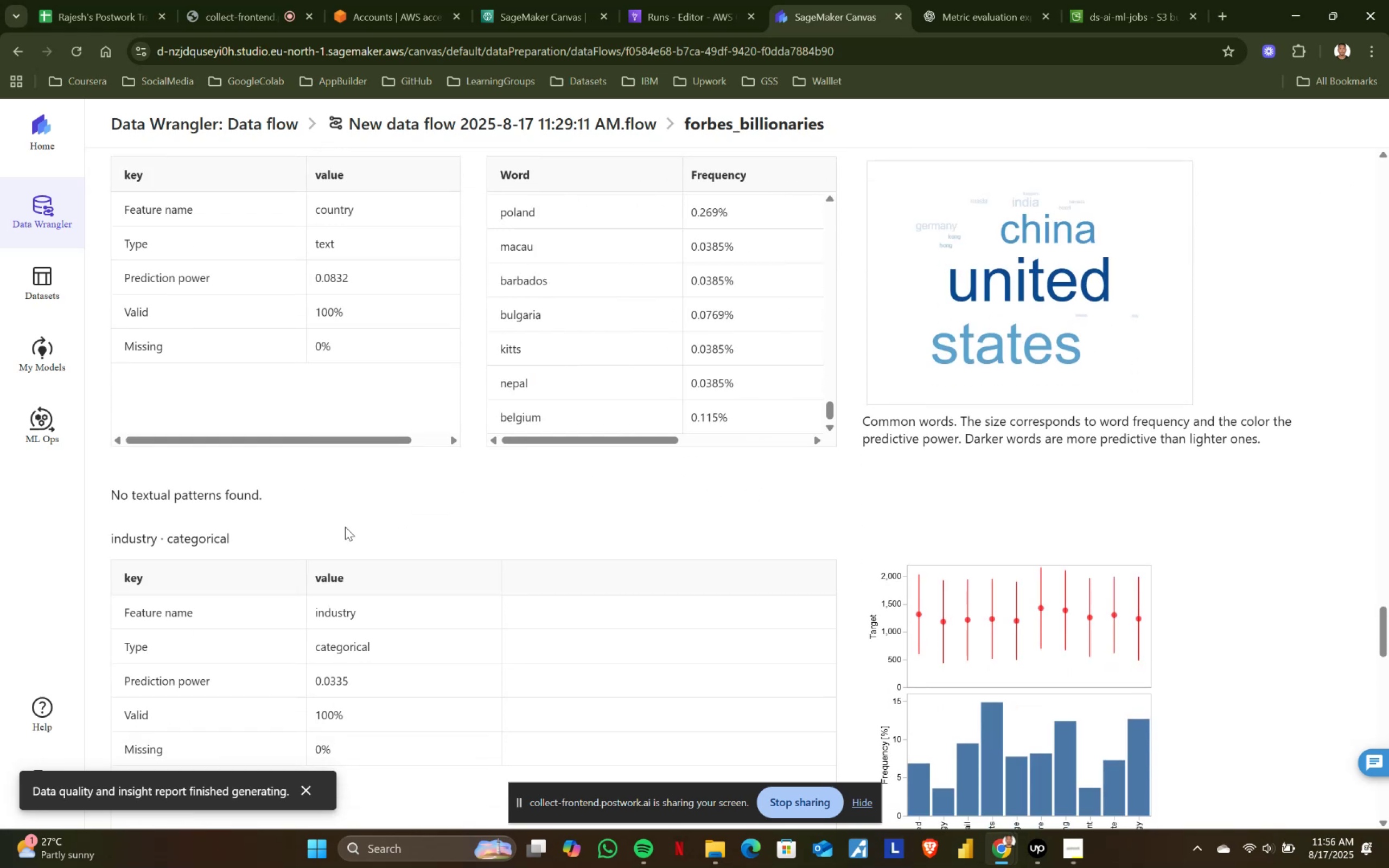 
scroll: coordinate [350, 526], scroll_direction: down, amount: 2.0
 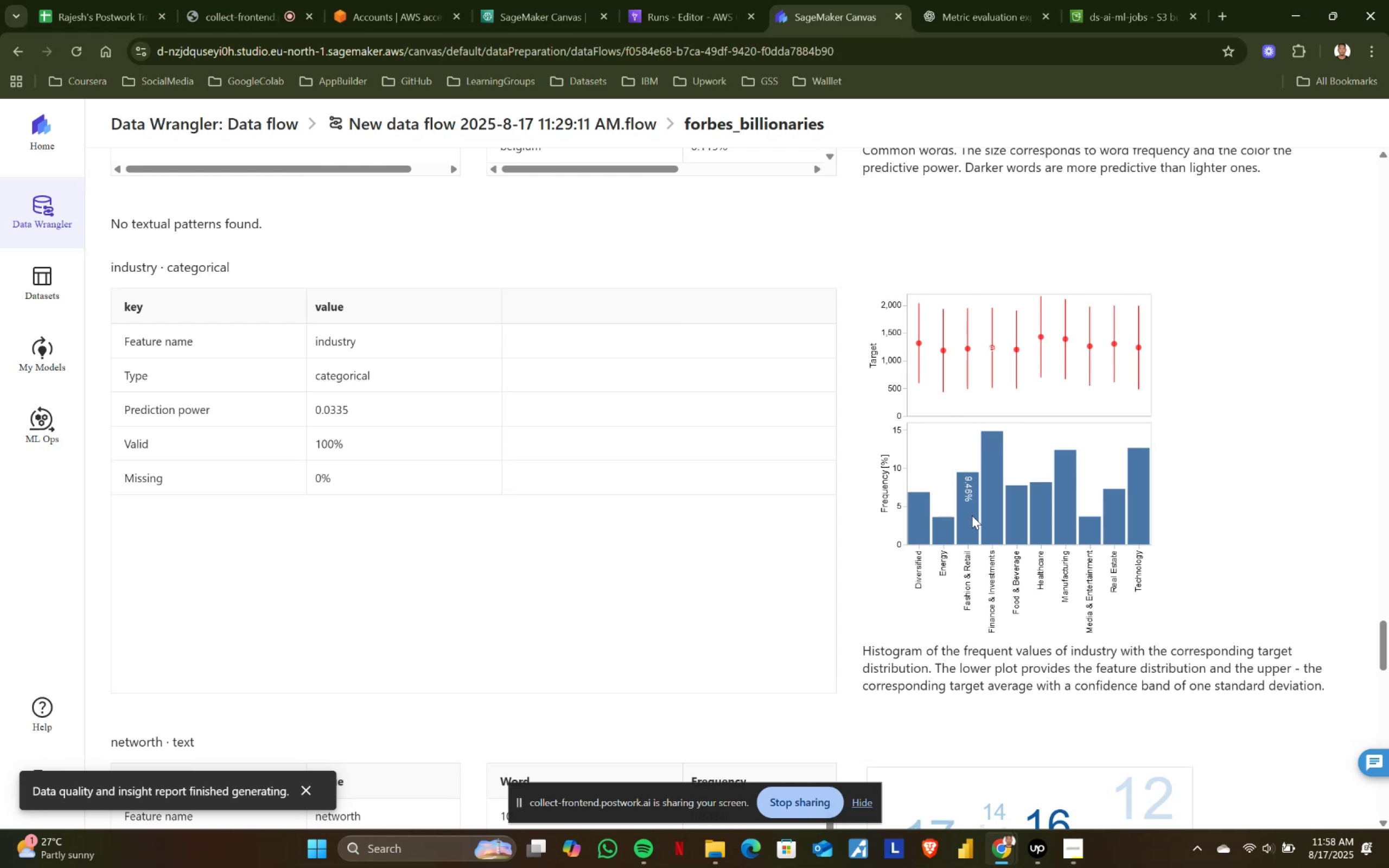 
wait(148.71)
 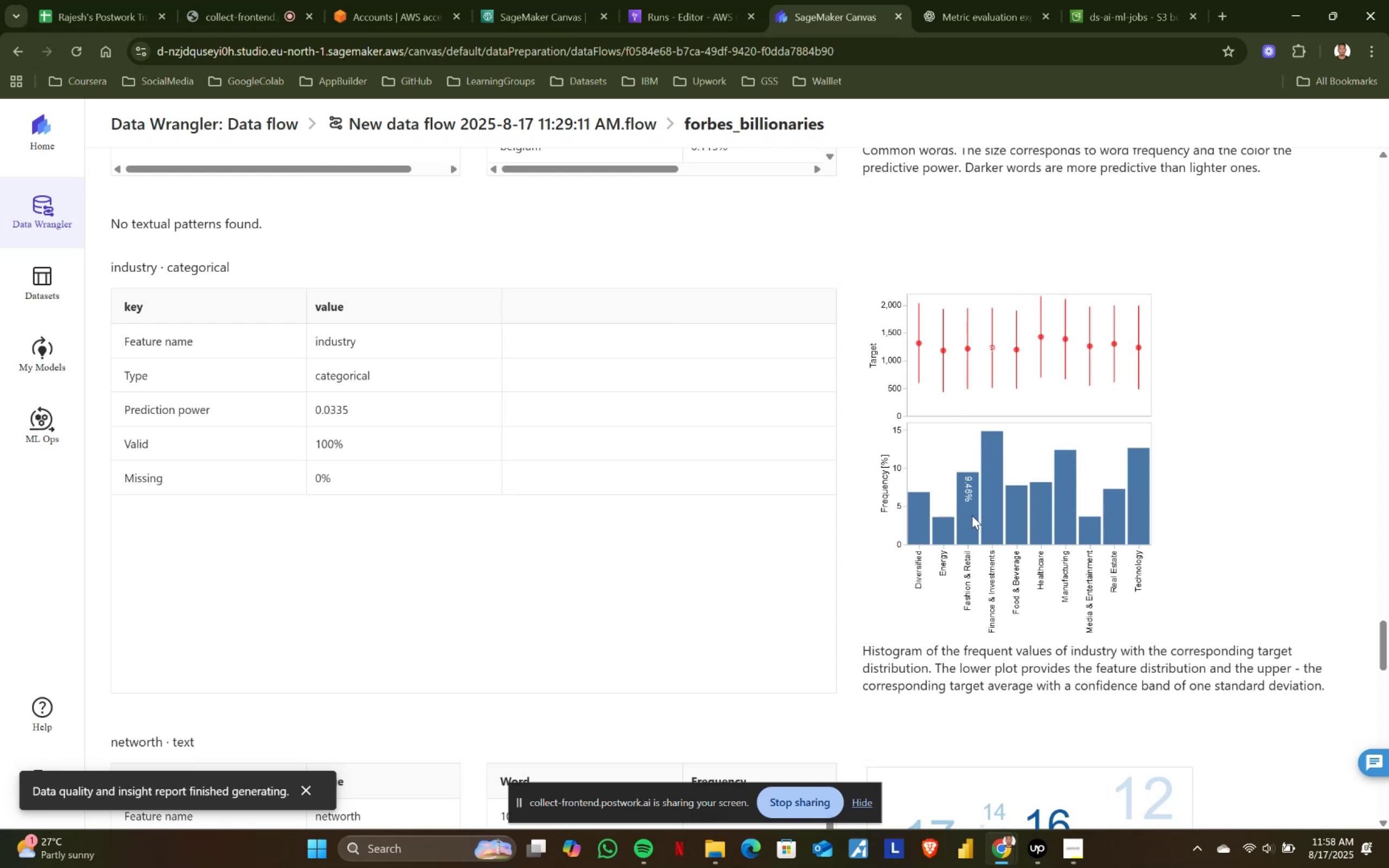 
scroll: coordinate [809, 499], scroll_direction: down, amount: 3.0
 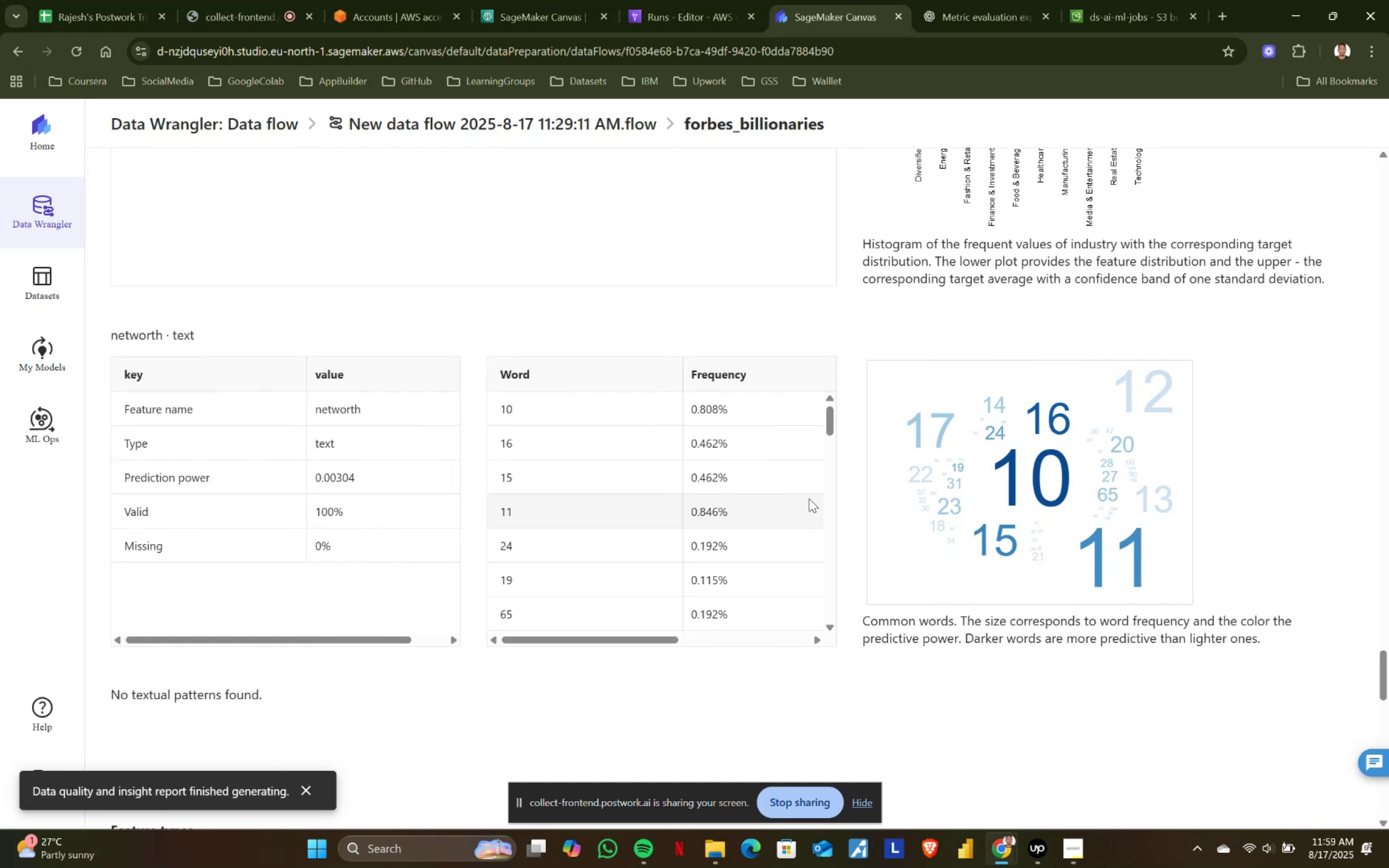 
wait(14.38)
 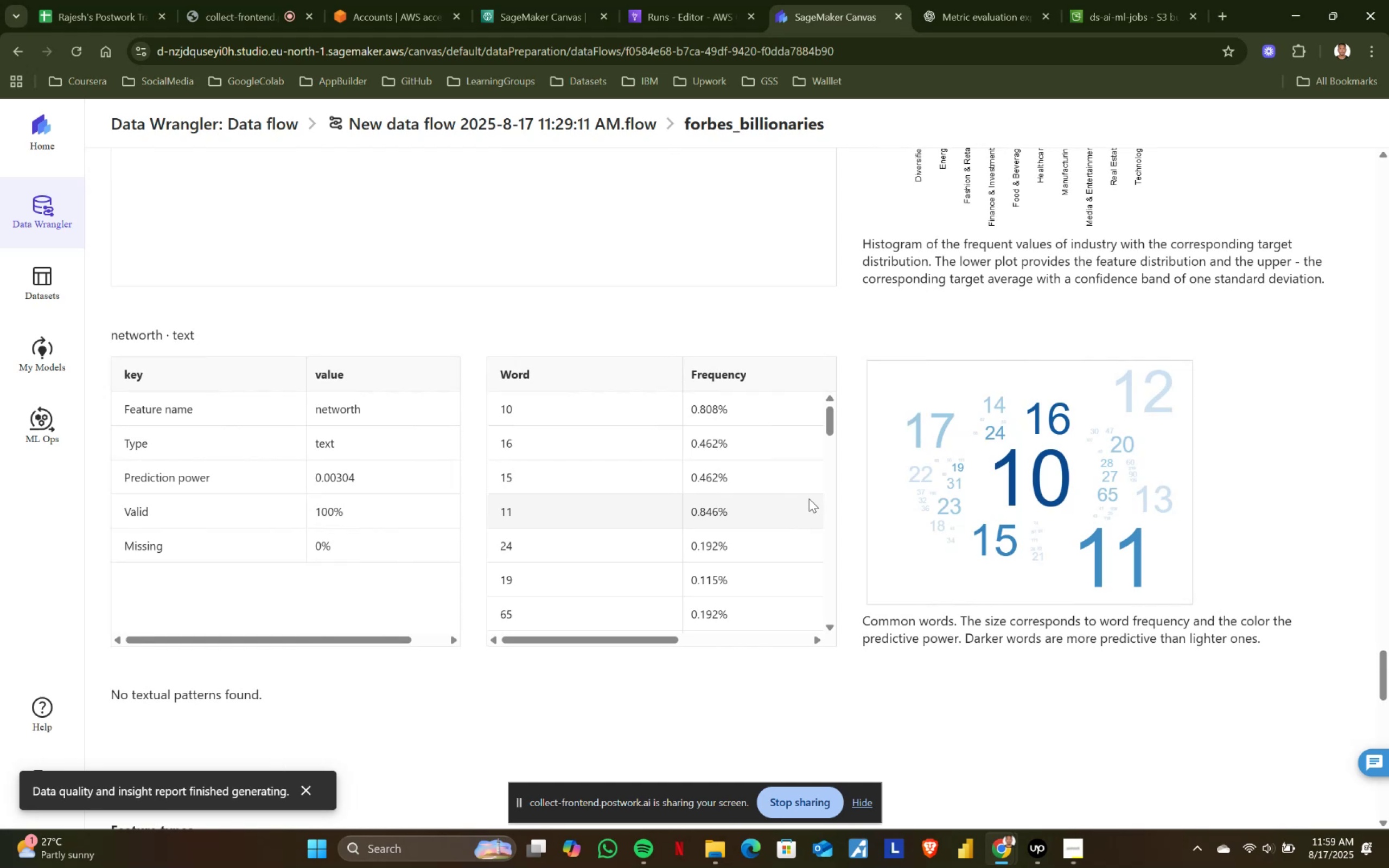 
scroll: coordinate [809, 499], scroll_direction: down, amount: 1.0
 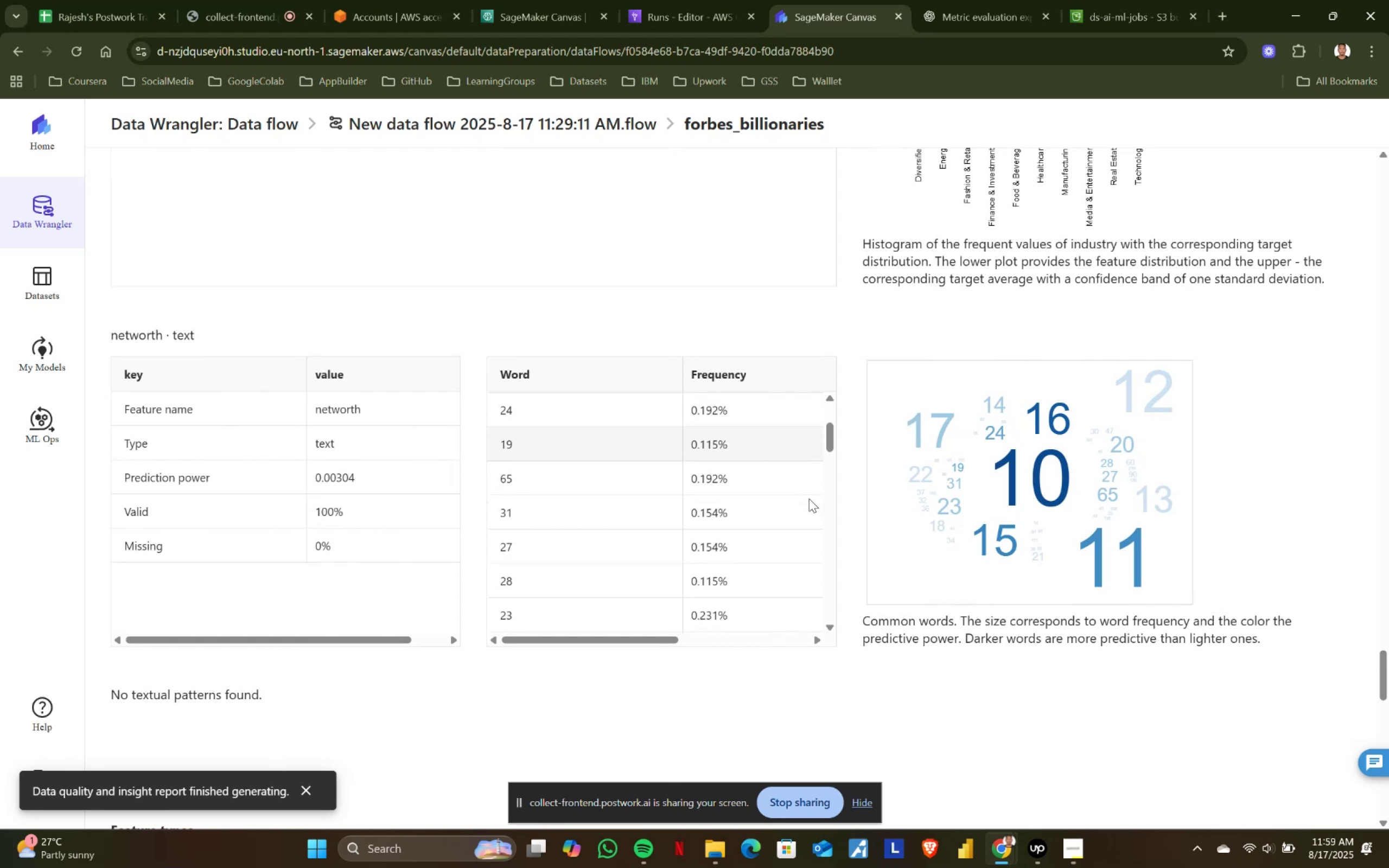 
scroll: coordinate [809, 499], scroll_direction: up, amount: 2.0
 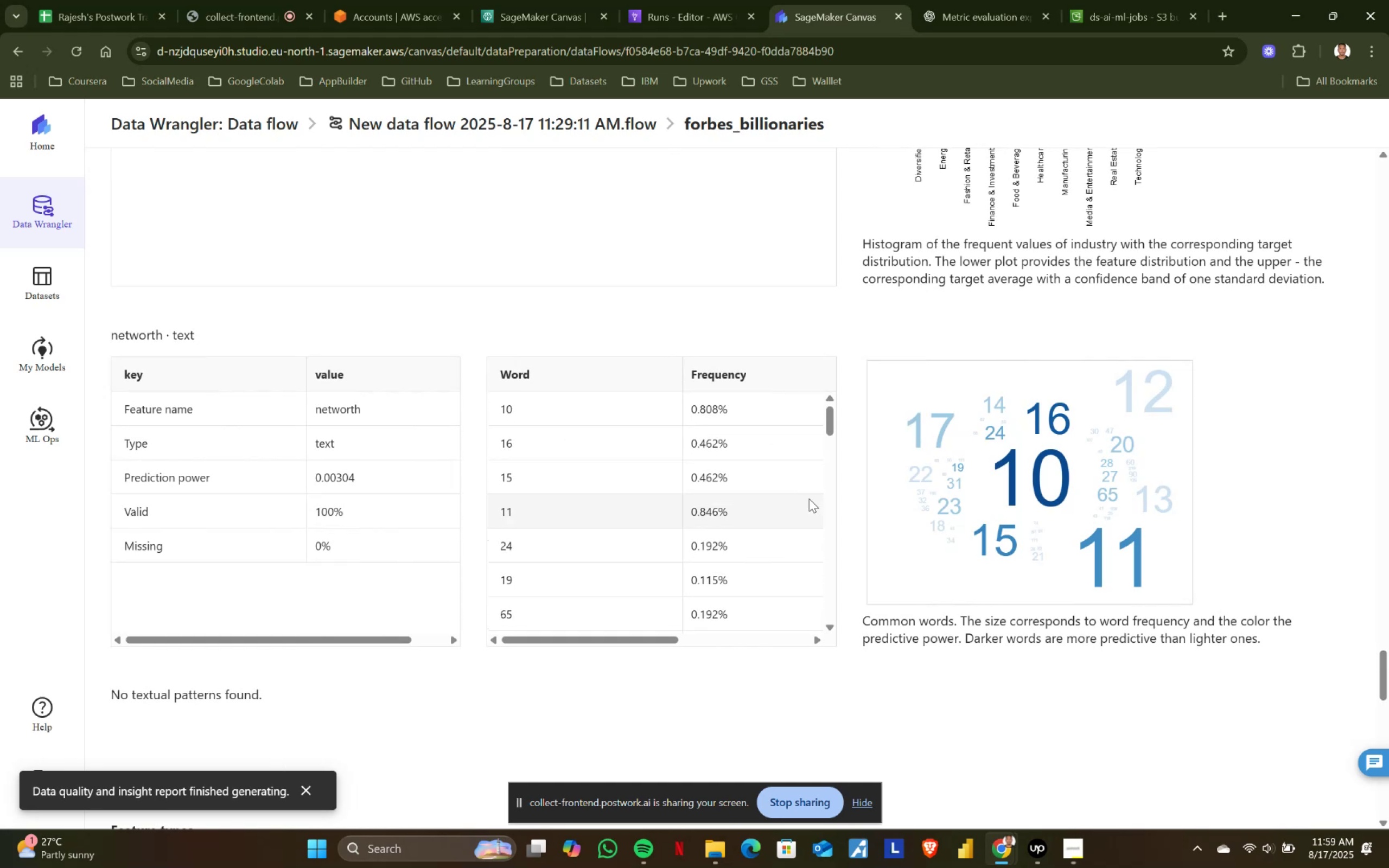 
scroll: coordinate [726, 603], scroll_direction: down, amount: 7.0
 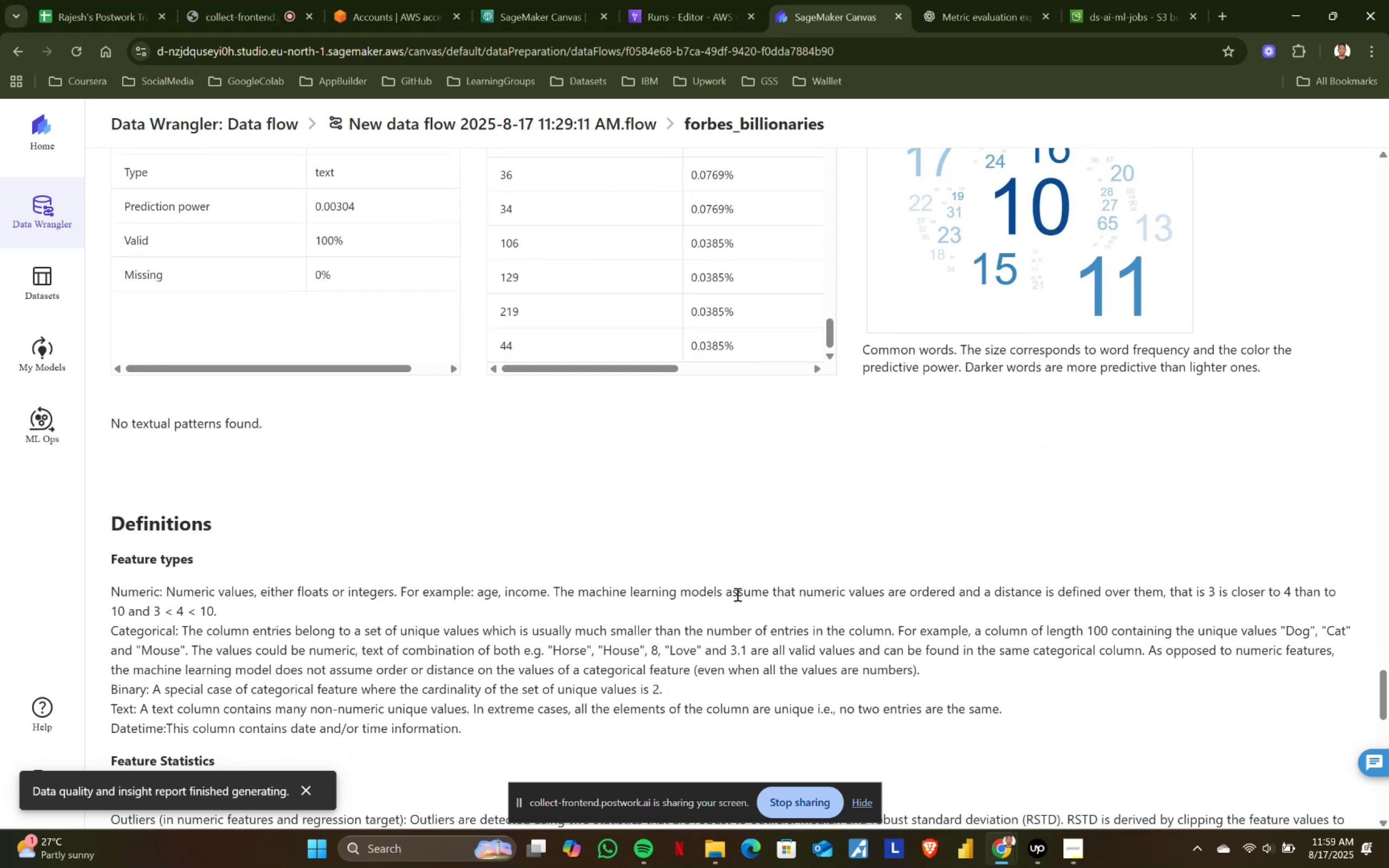 
scroll: coordinate [793, 561], scroll_direction: up, amount: 24.0
 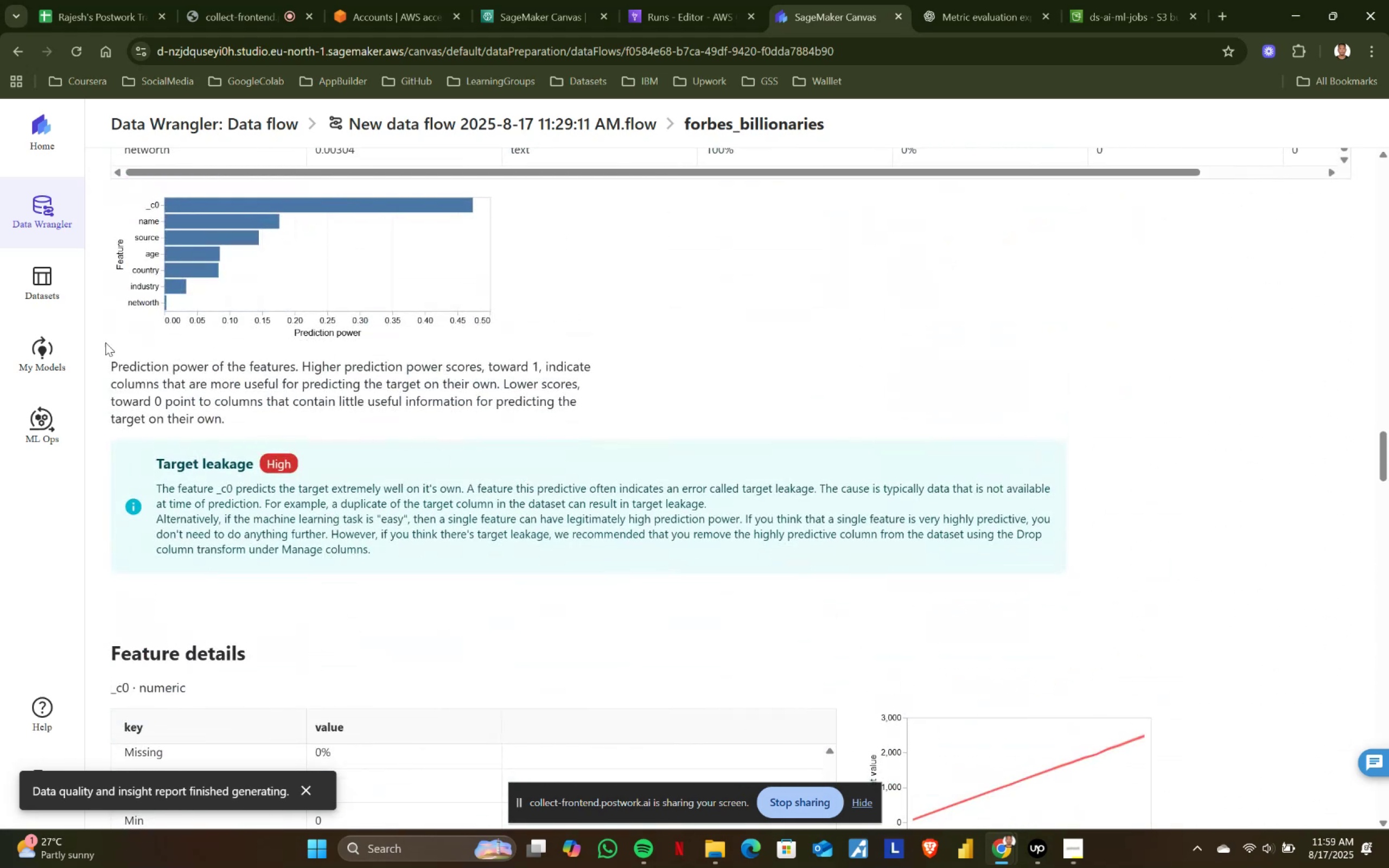 
left_click([41, 349])
 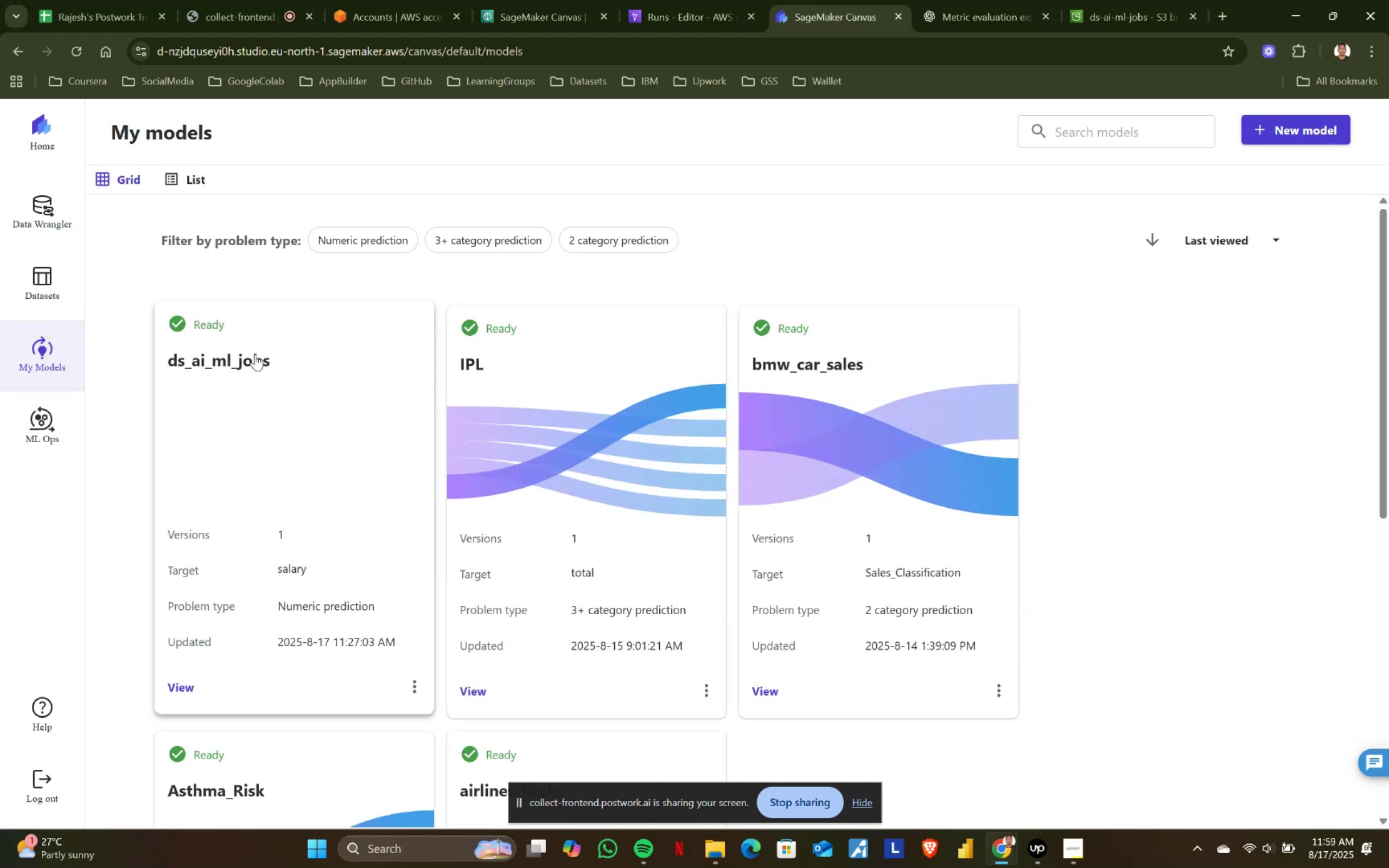 
left_click([225, 356])
 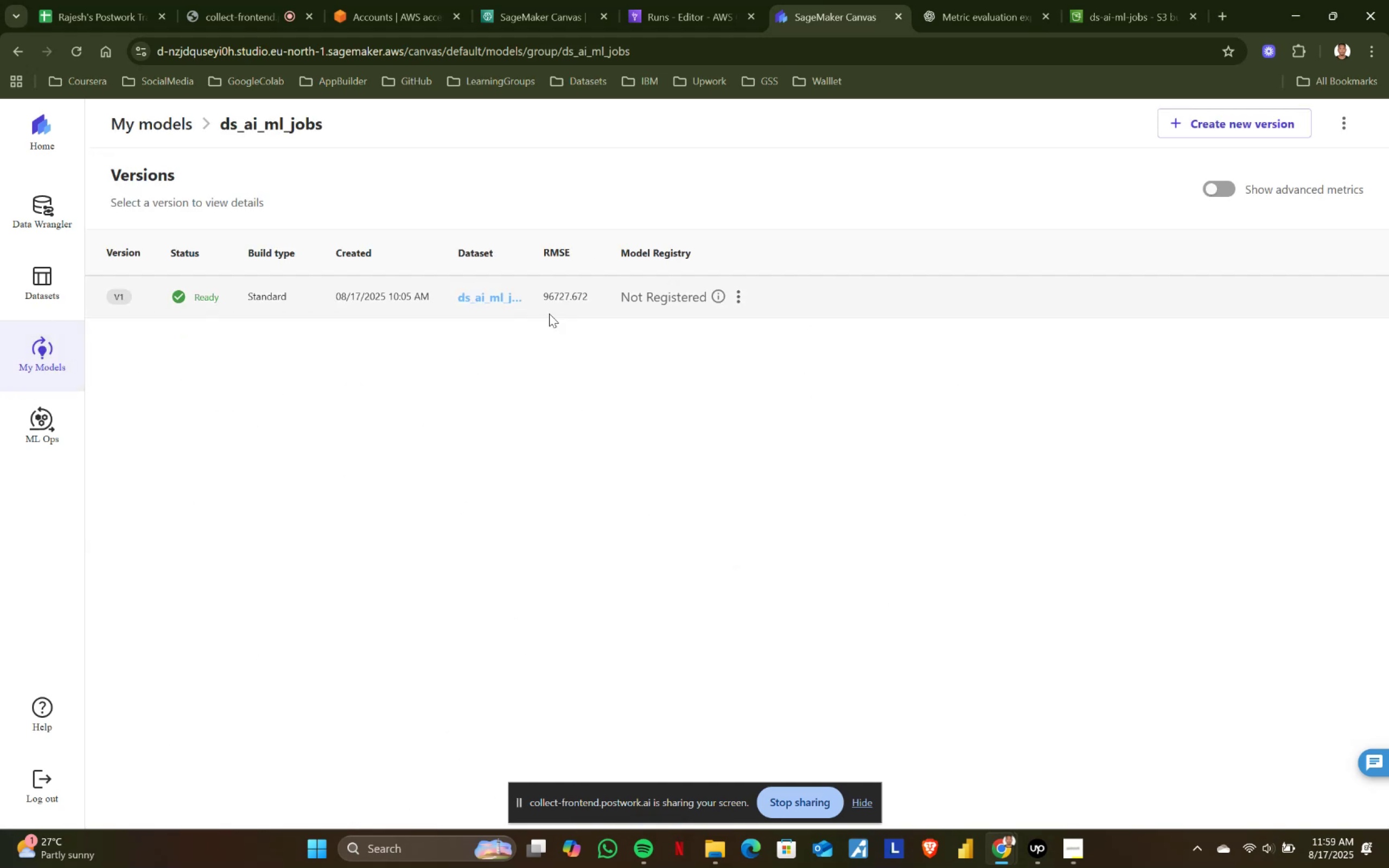 
left_click([353, 302])
 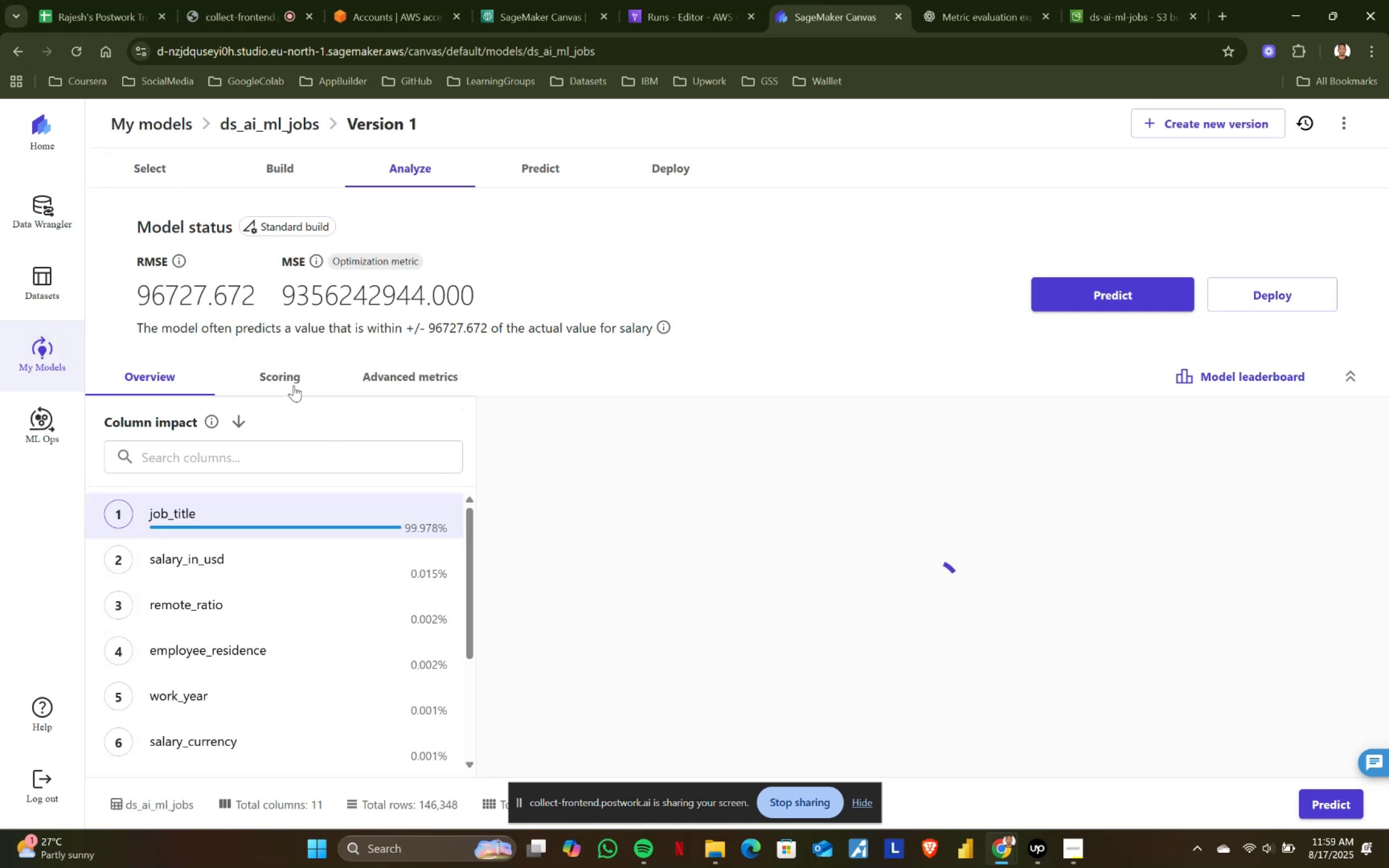 
wait(5.68)
 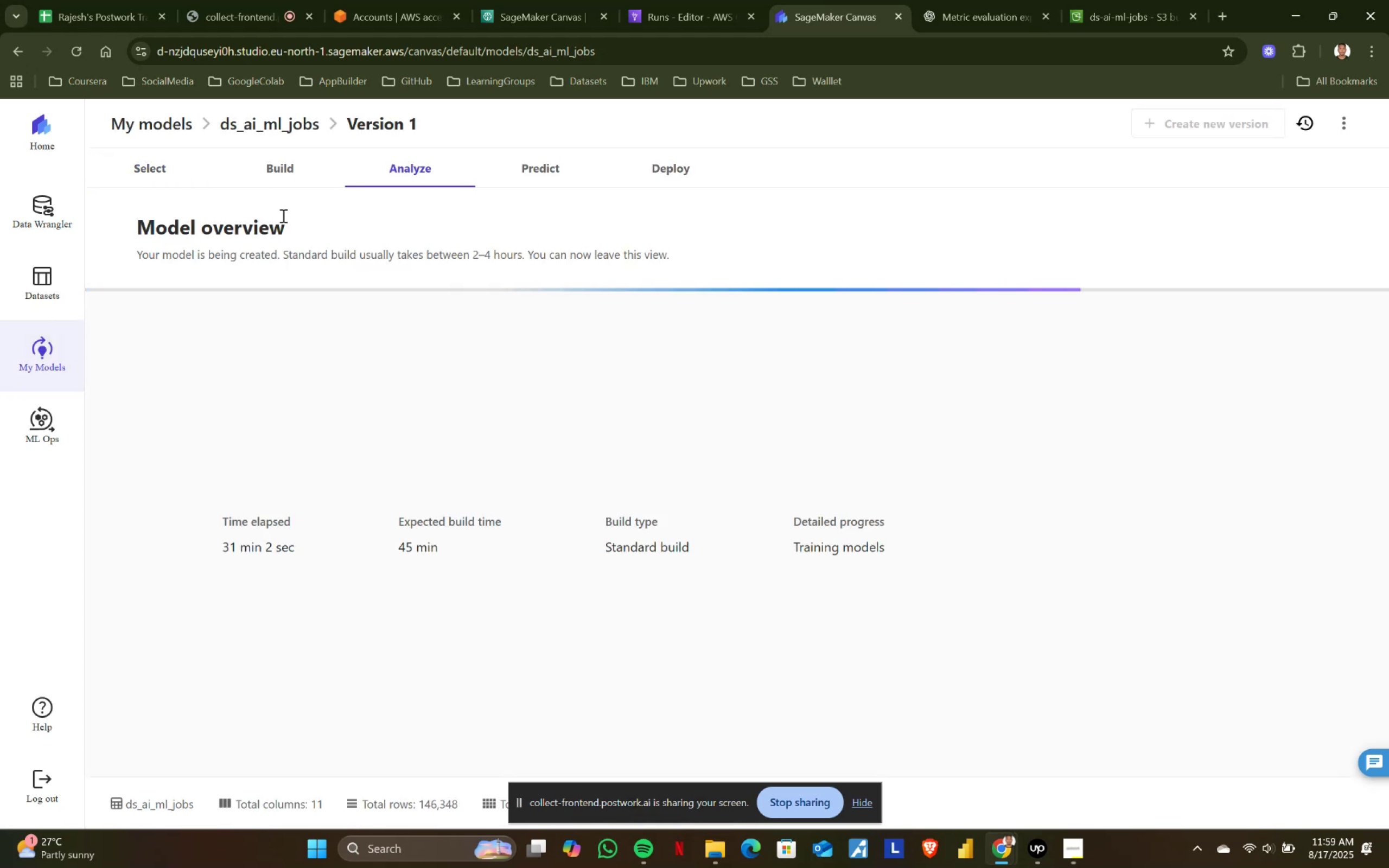 
left_click([289, 370])
 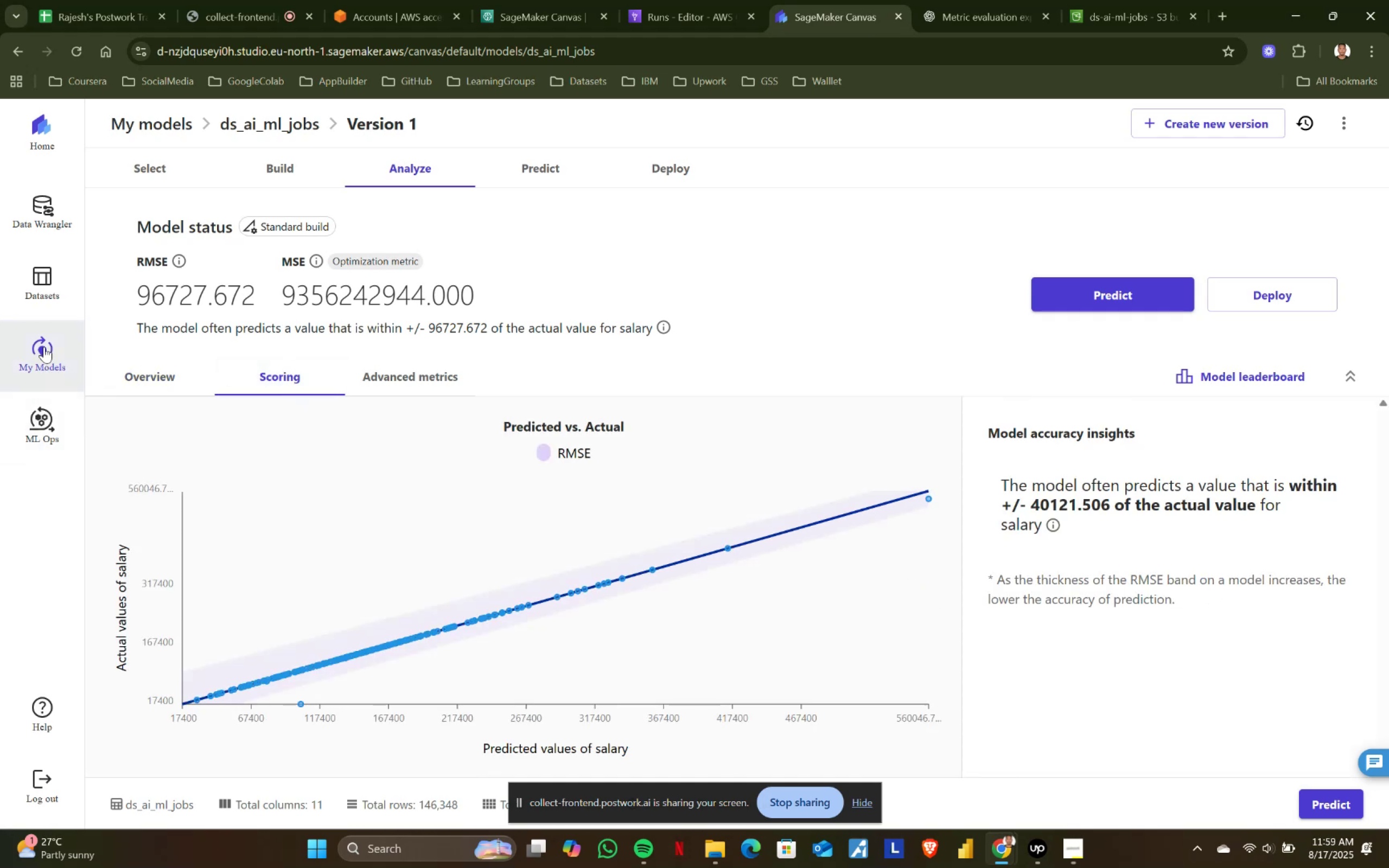 
left_click([44, 327])
 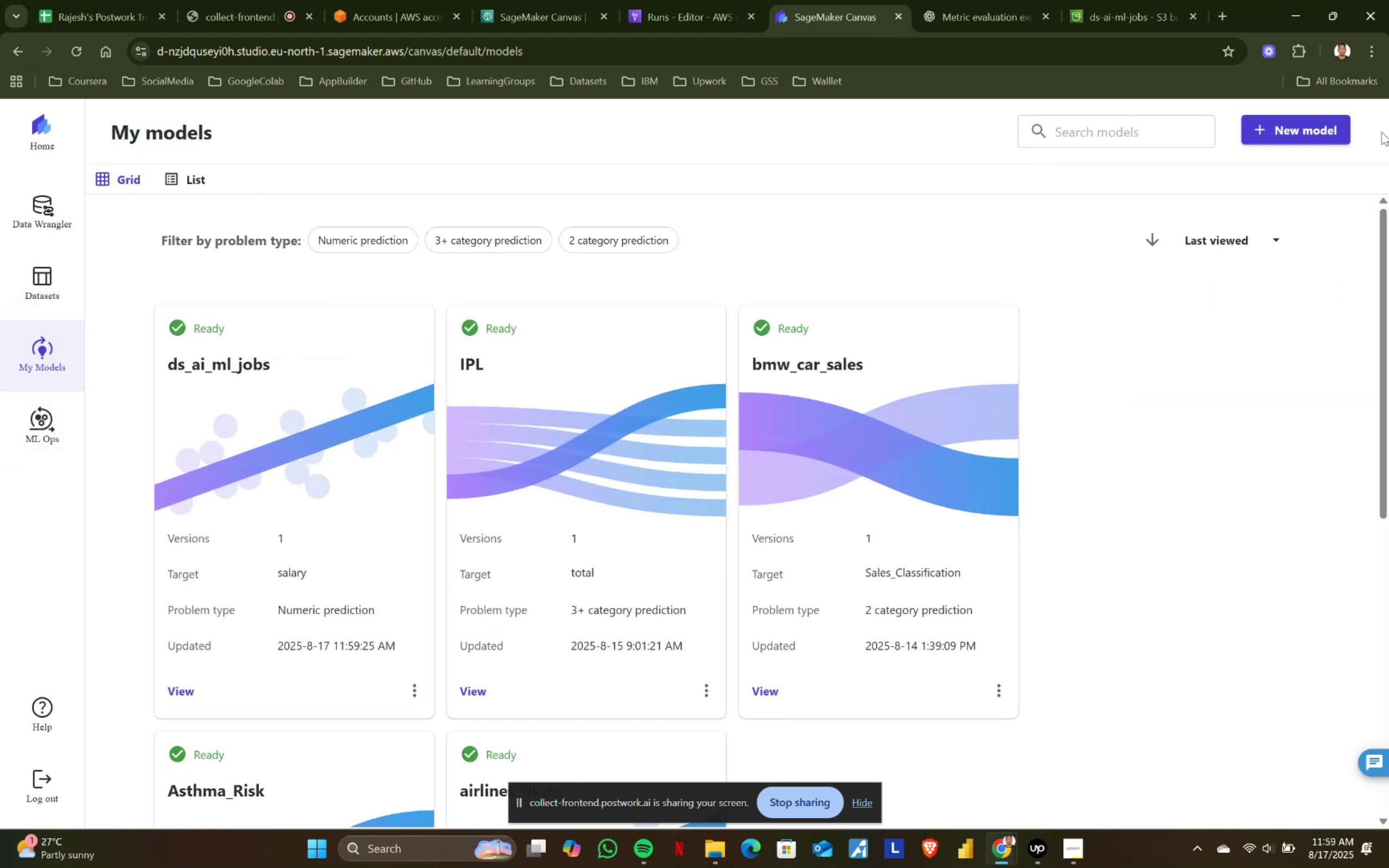 
left_click([1302, 124])
 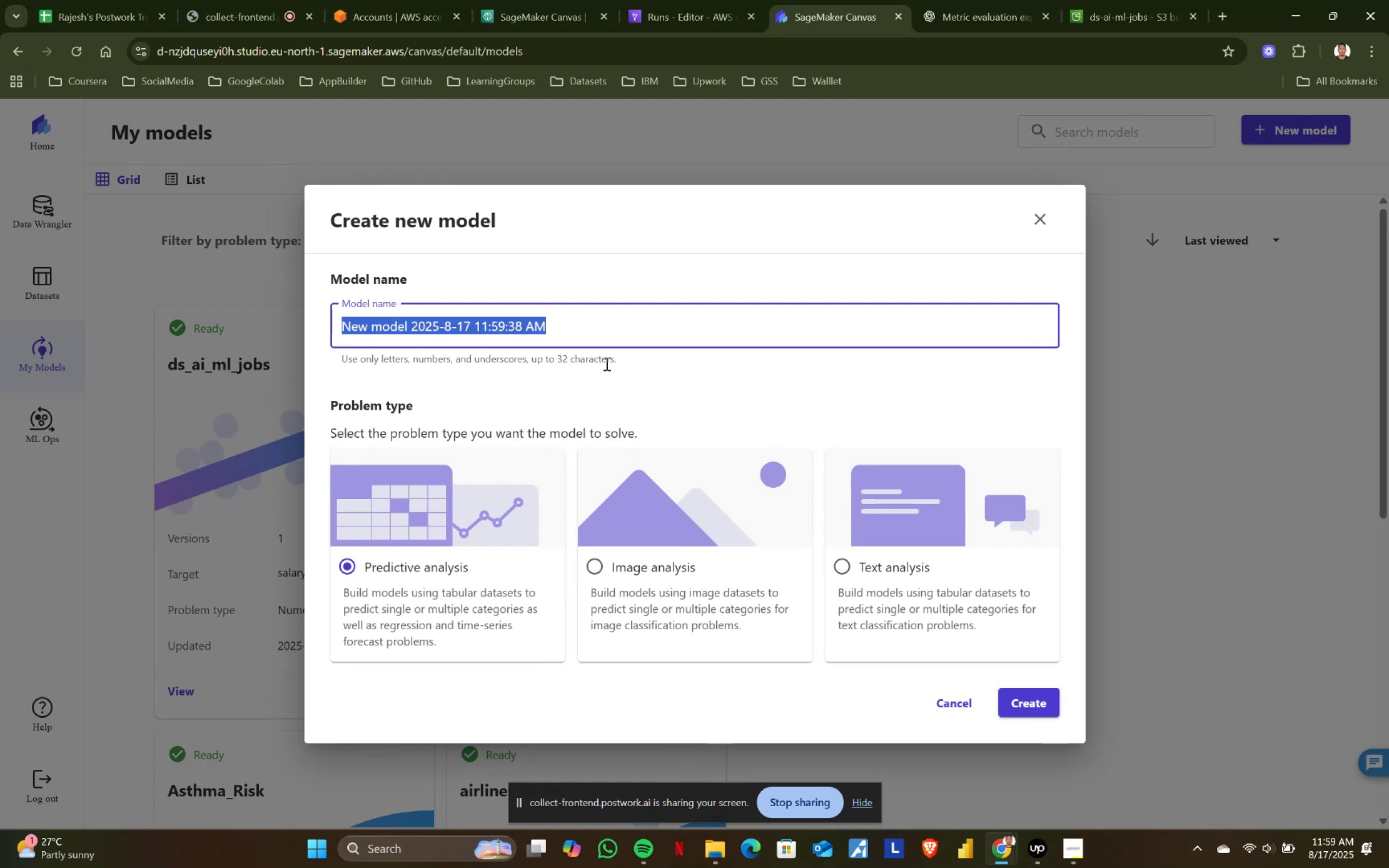 
wait(6.23)
 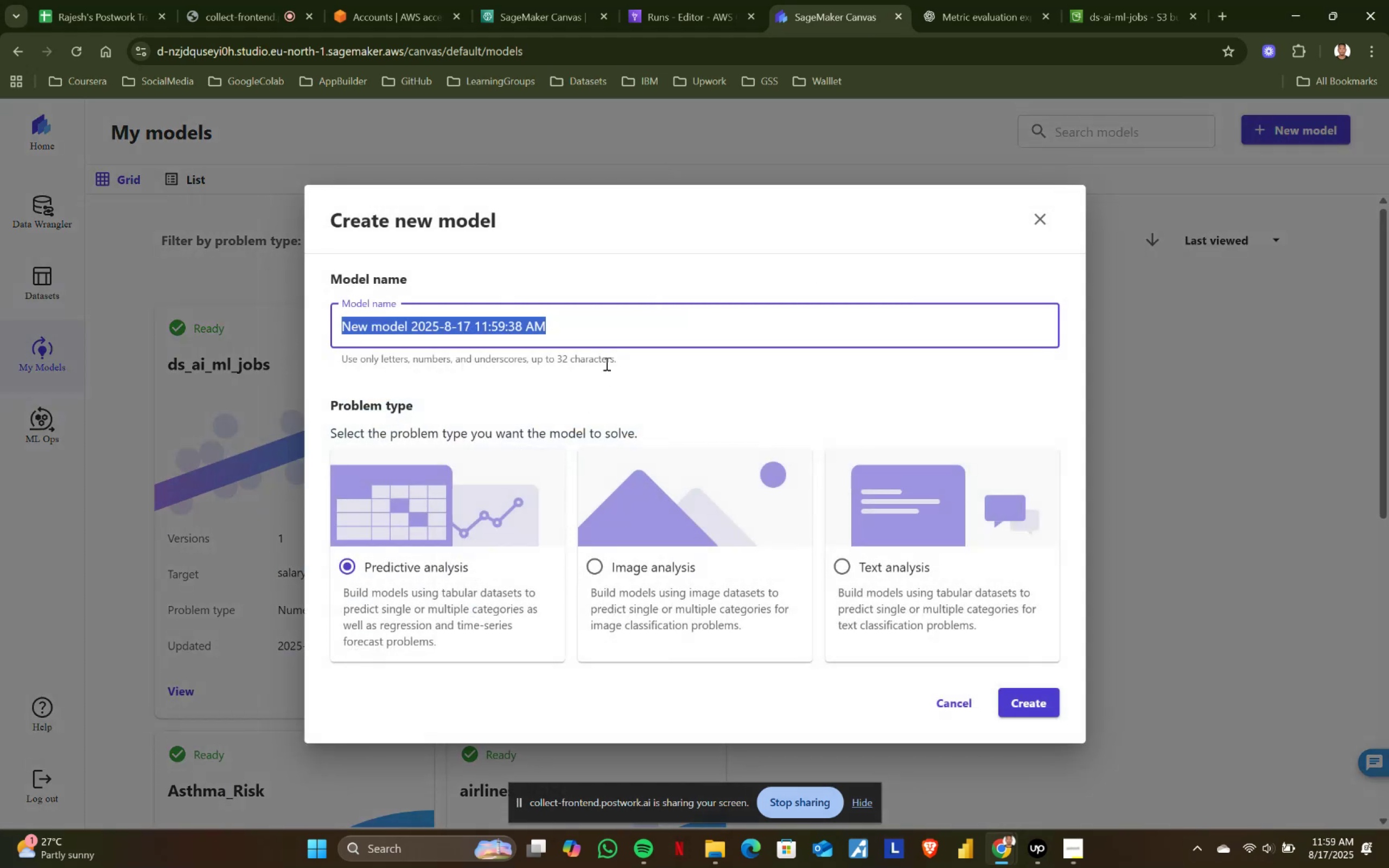 
type(forbes_billionaries)
 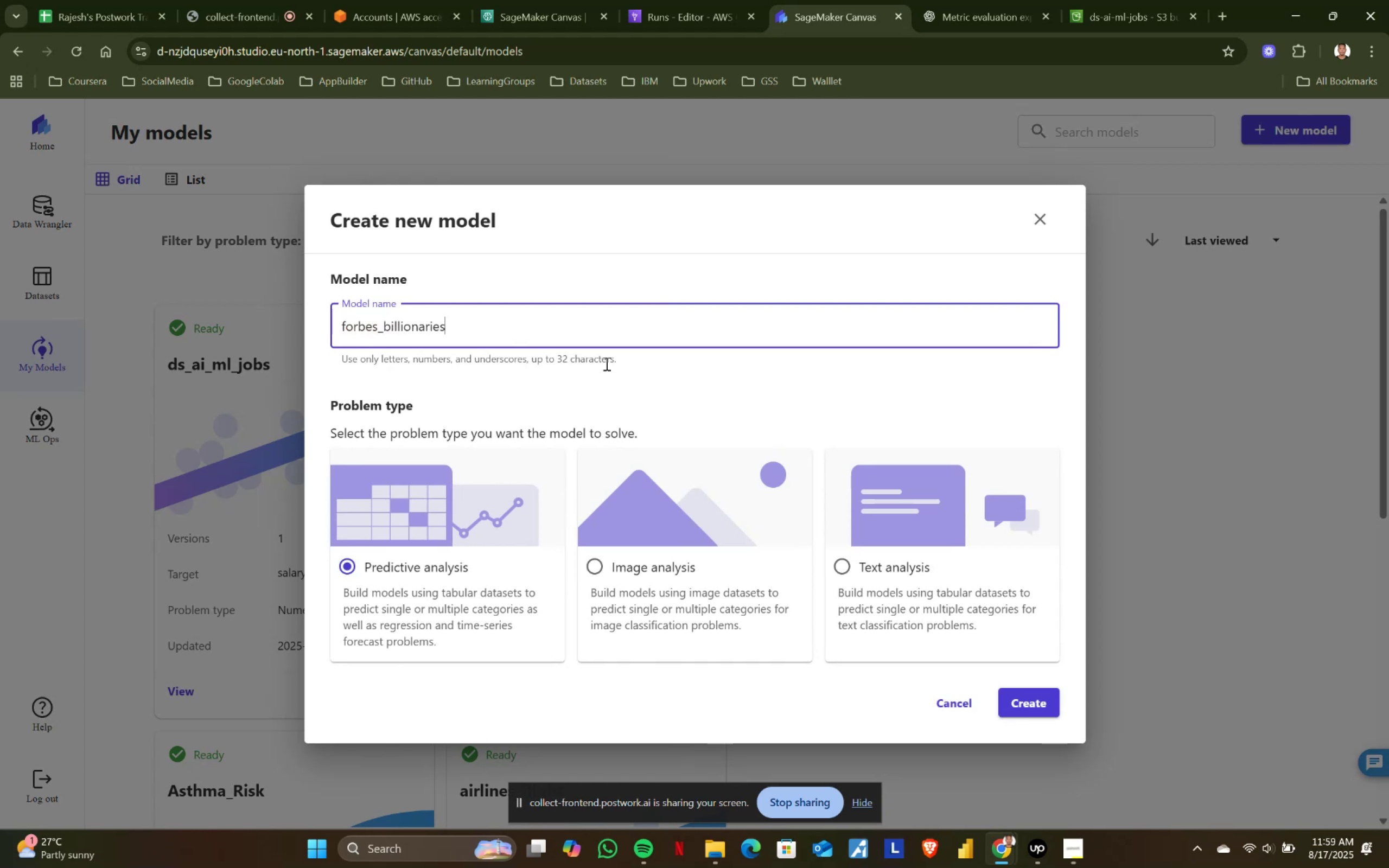 
left_click([1017, 699])
 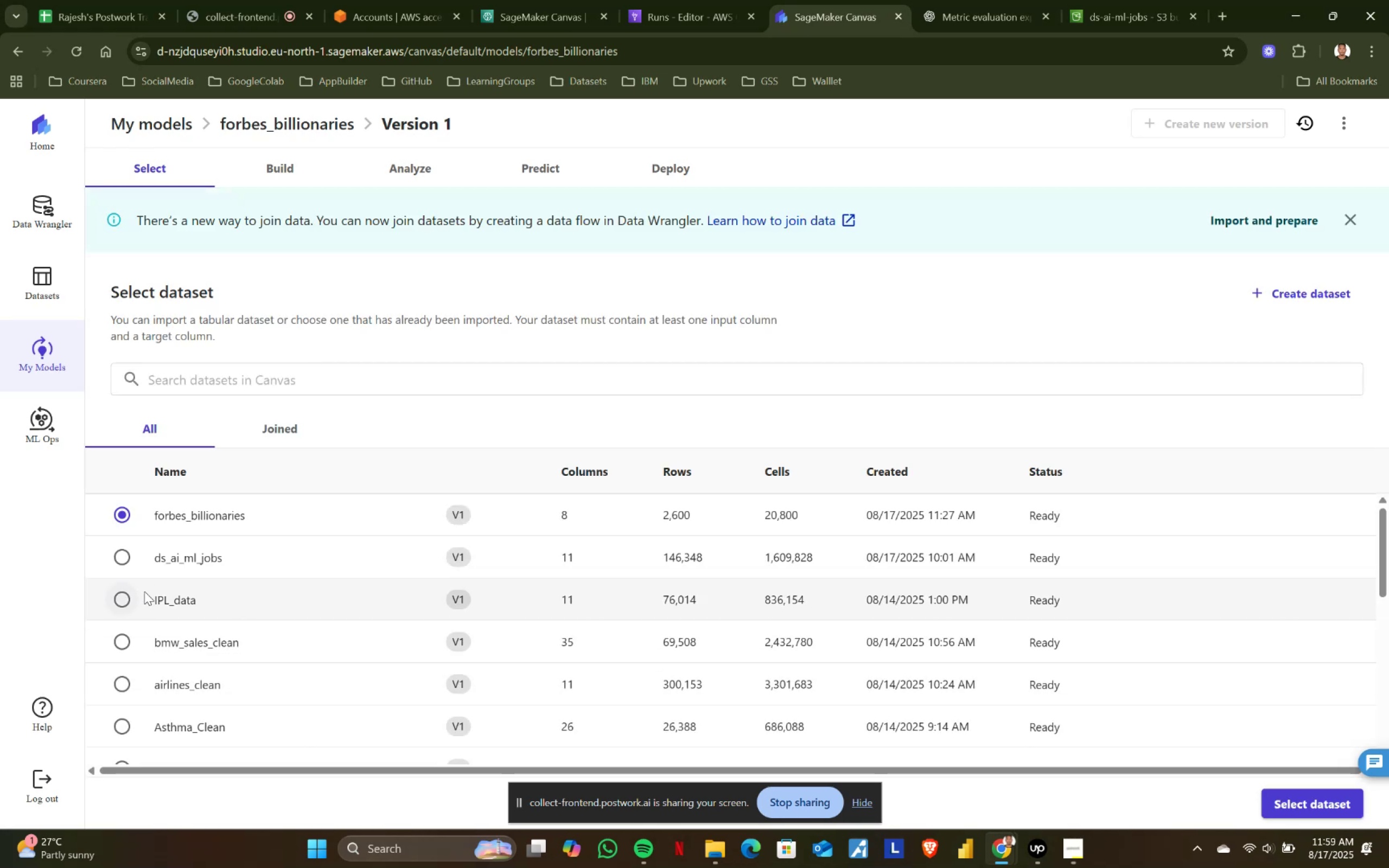 
wait(5.86)
 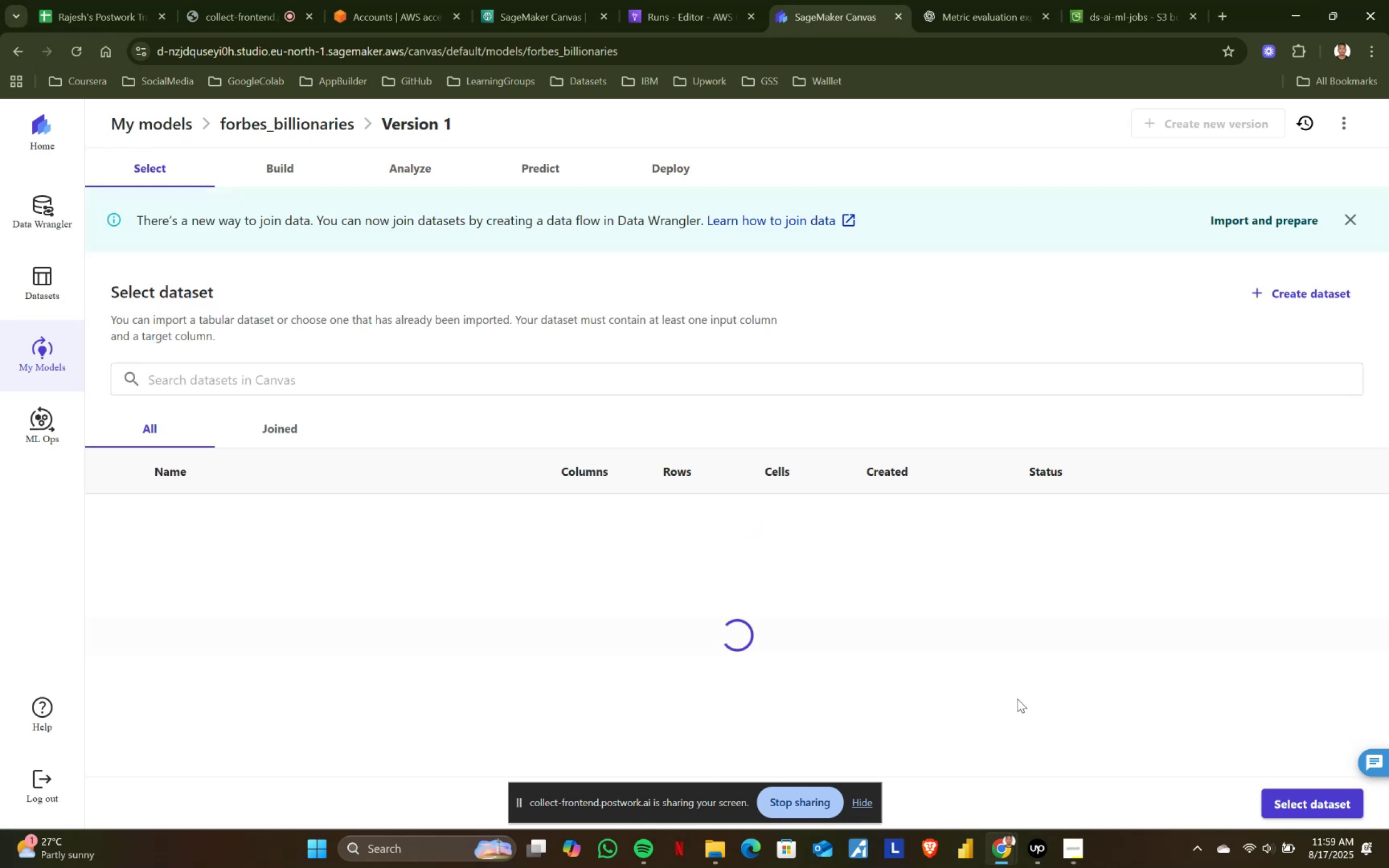 
left_click([1316, 806])
 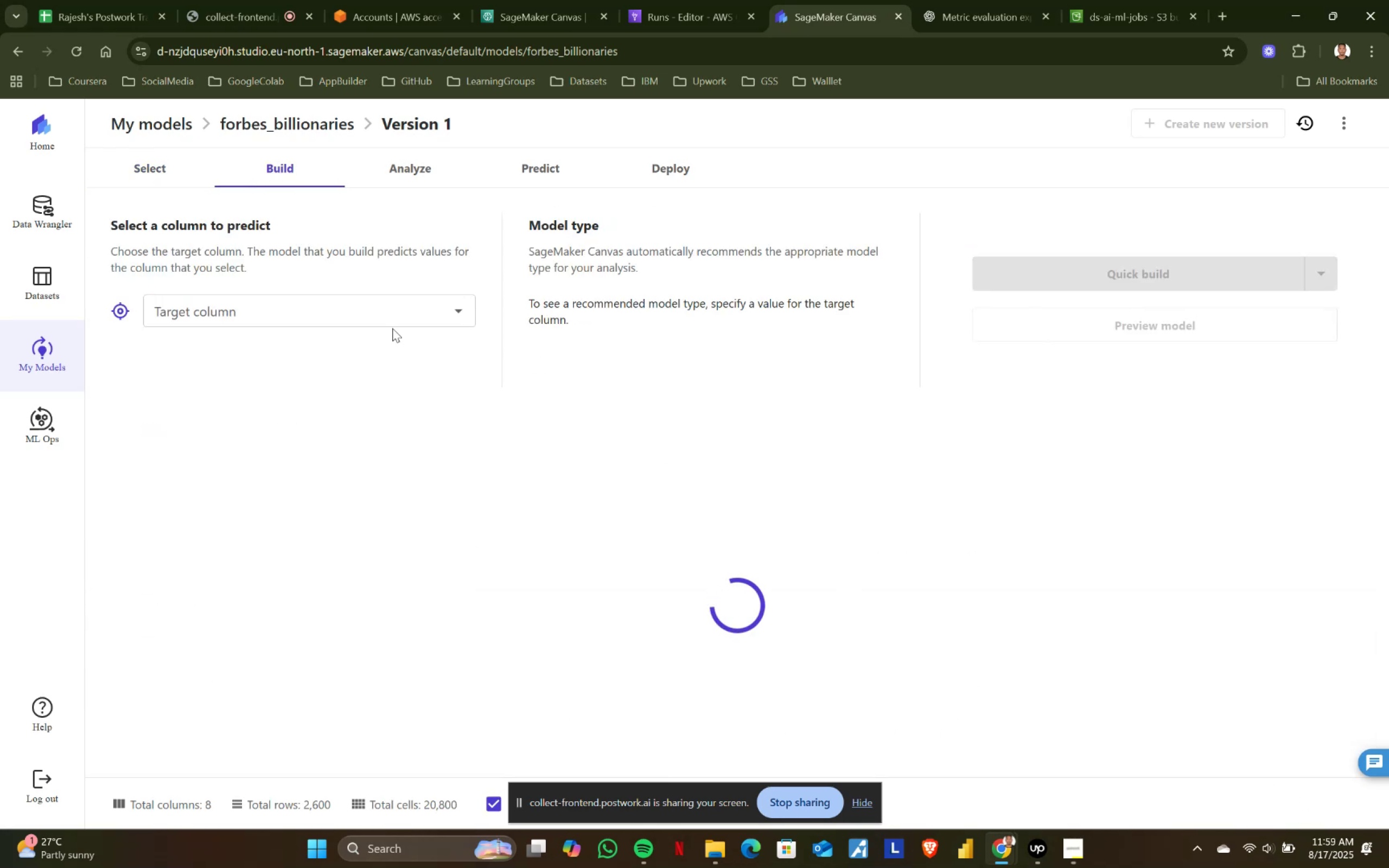 
left_click([298, 313])
 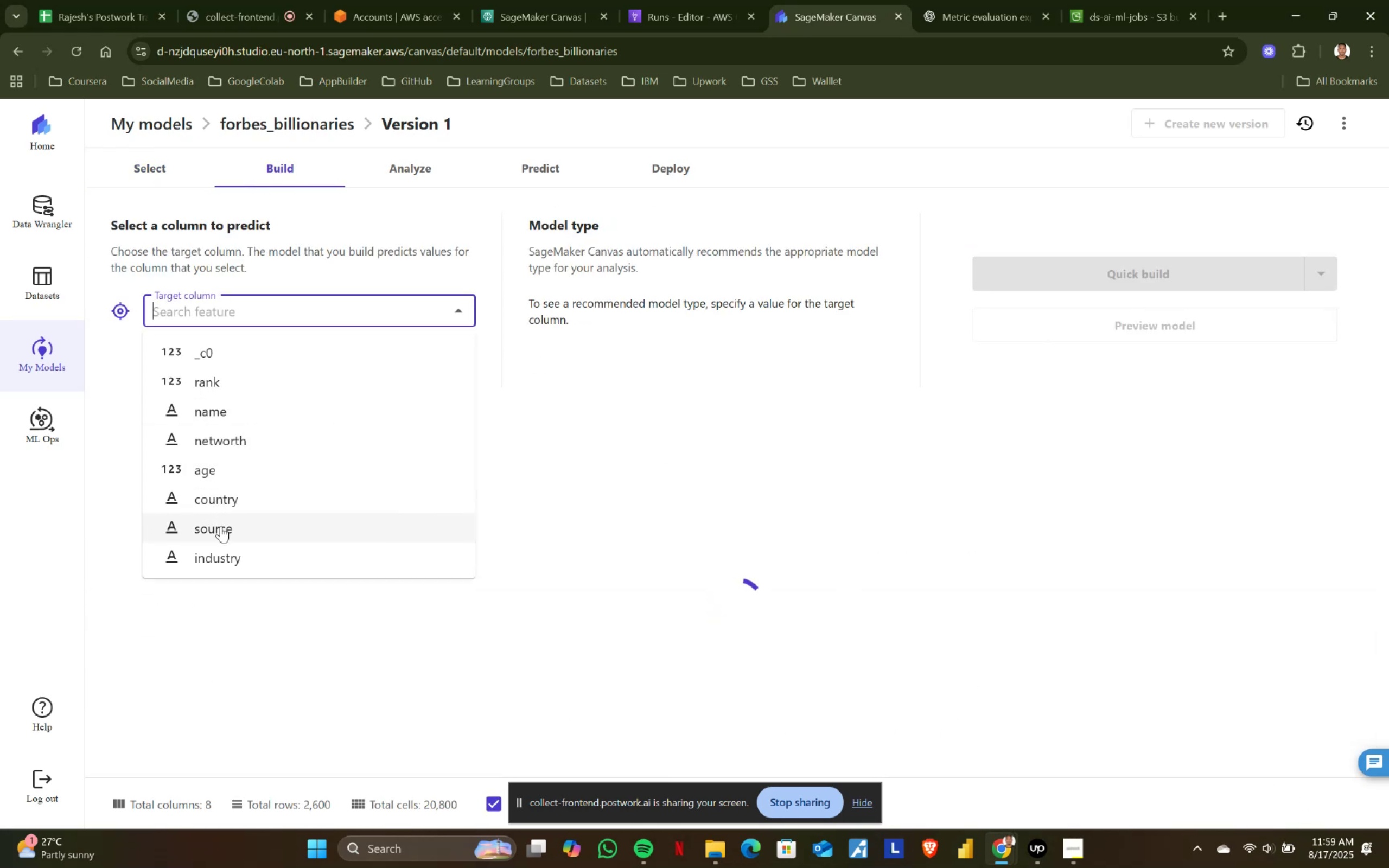 
scroll: coordinate [241, 450], scroll_direction: down, amount: 1.0
 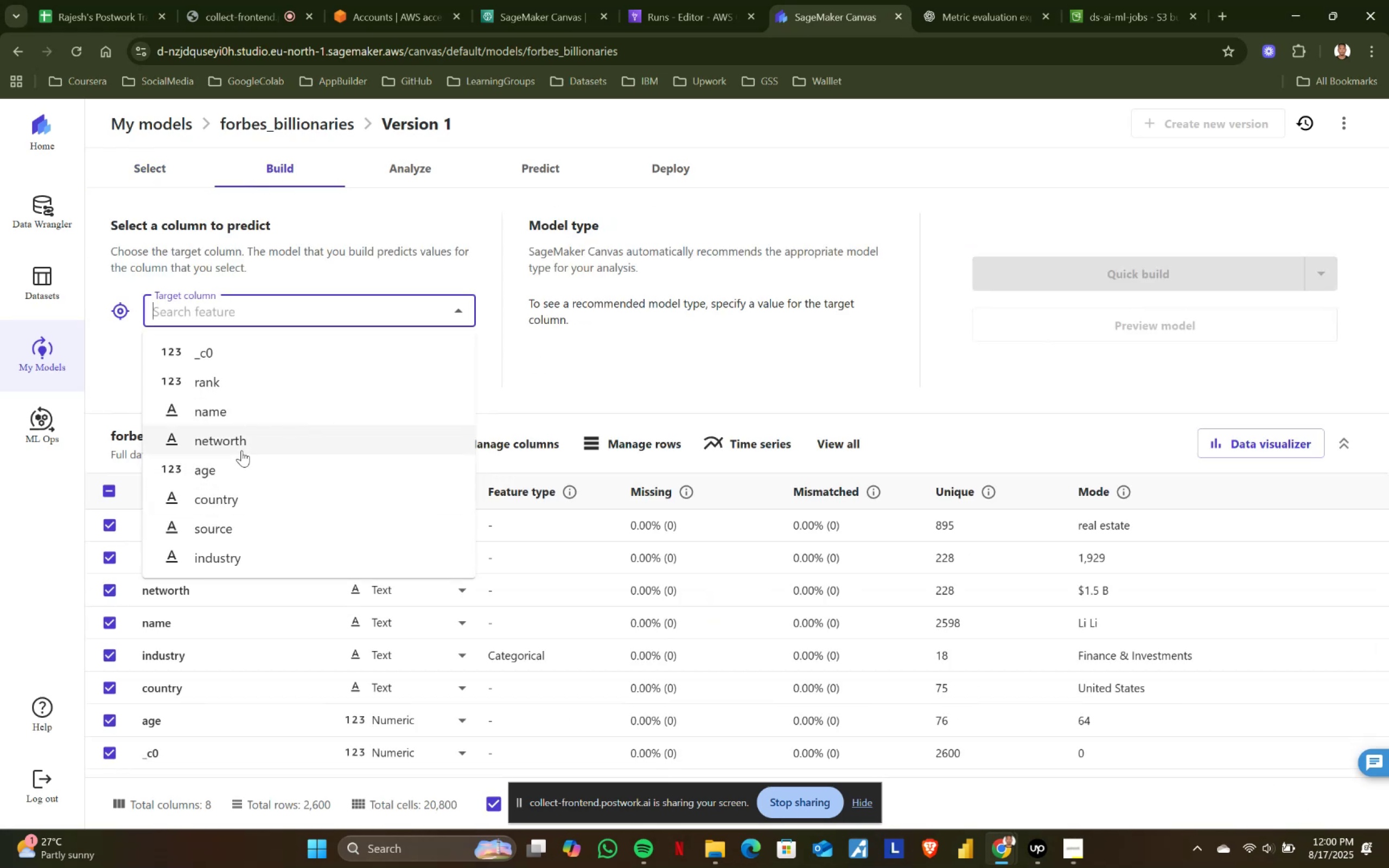 
scroll: coordinate [241, 450], scroll_direction: up, amount: 1.0
 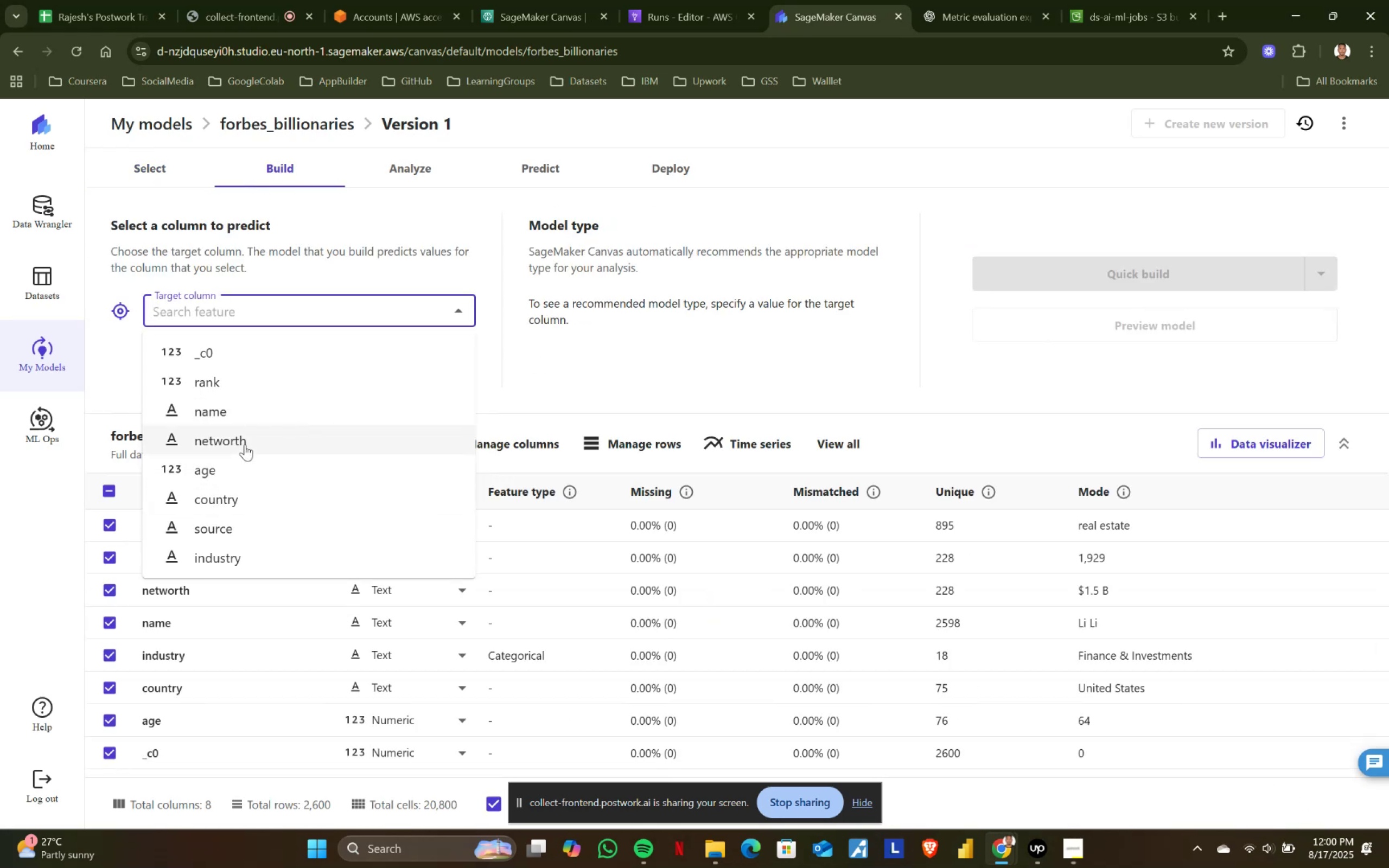 
left_click([245, 444])
 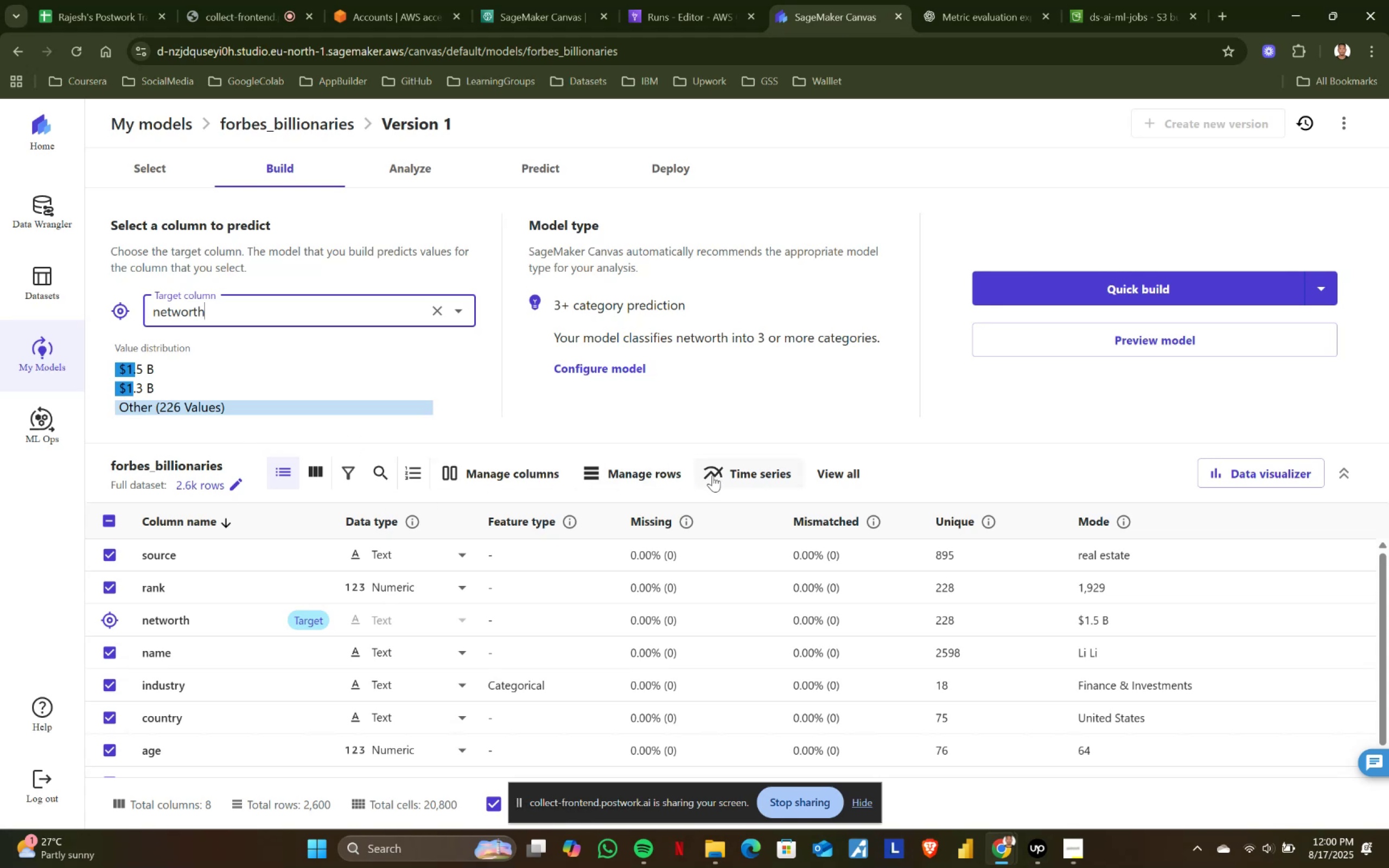 
scroll: coordinate [712, 475], scroll_direction: down, amount: 1.0
 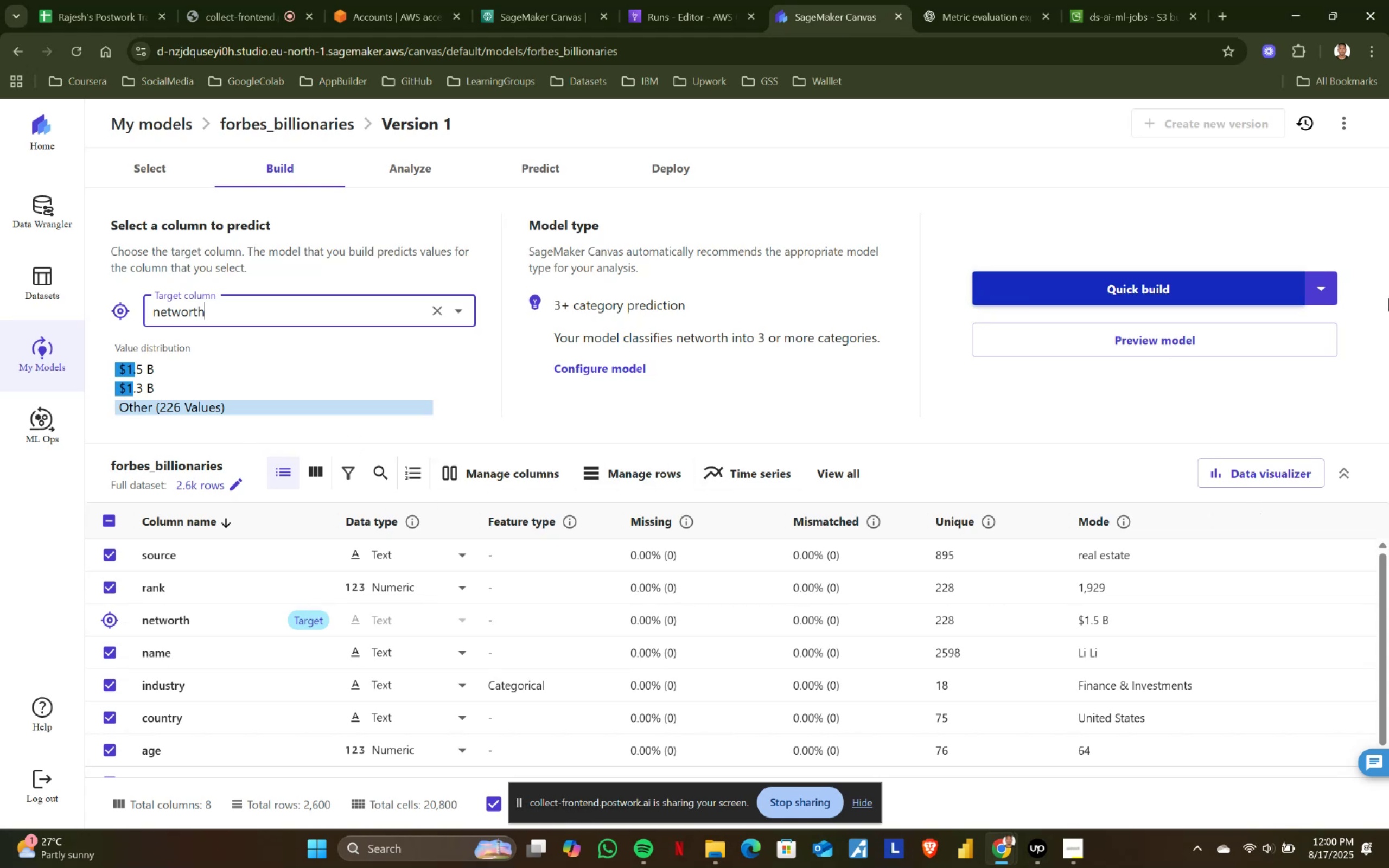 
left_click([1324, 280])
 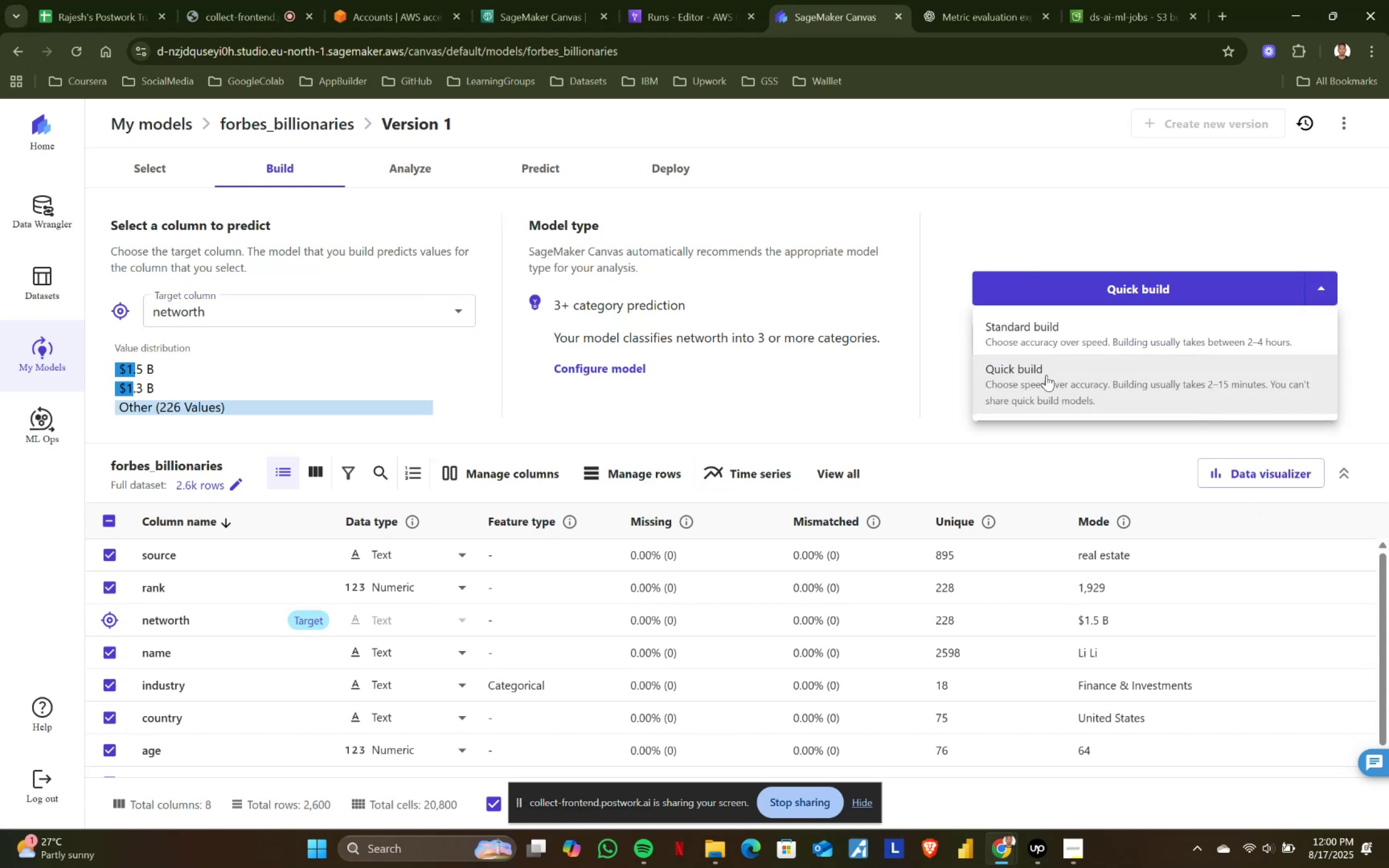 
left_click([1031, 344])
 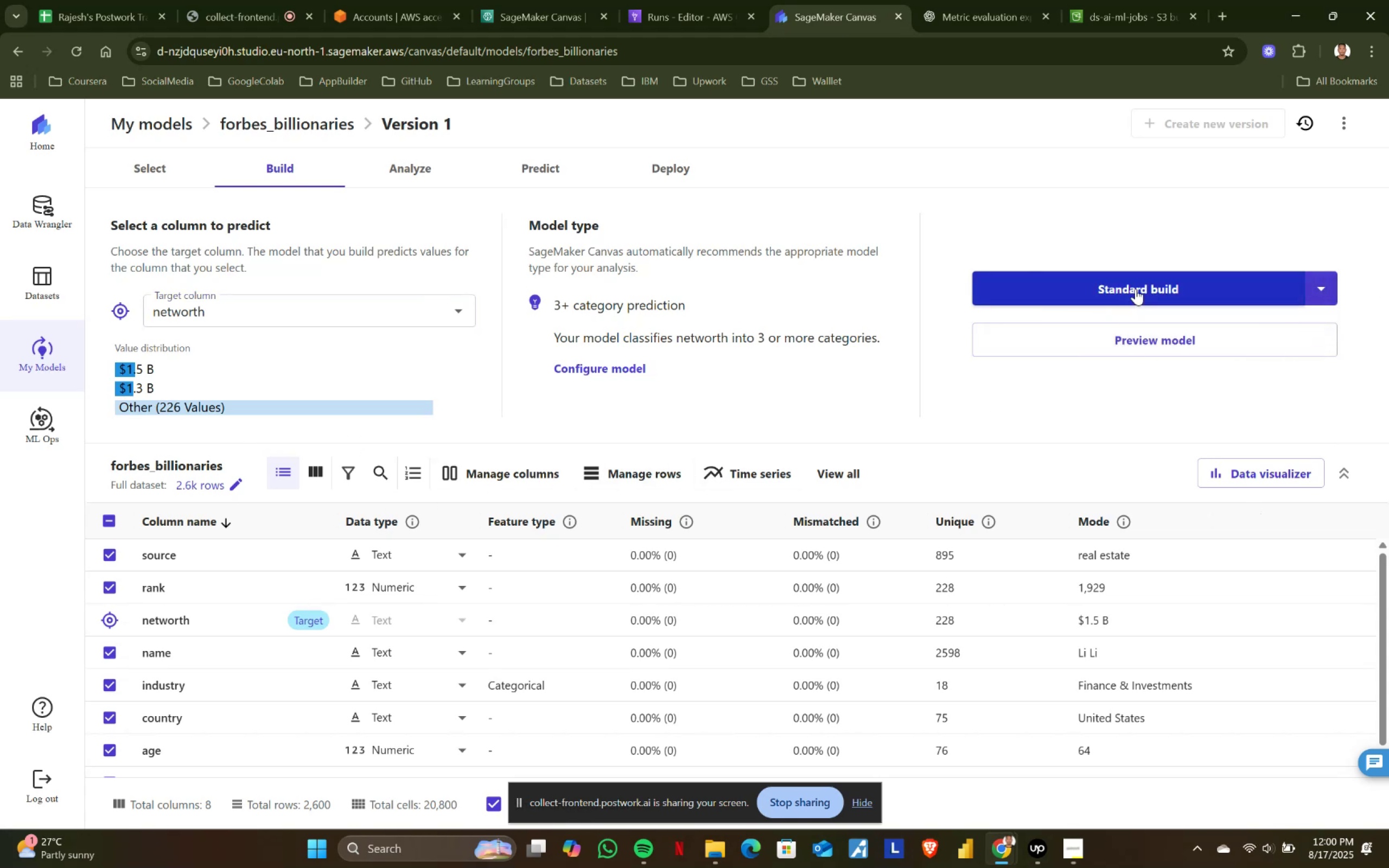 
left_click([1137, 286])
 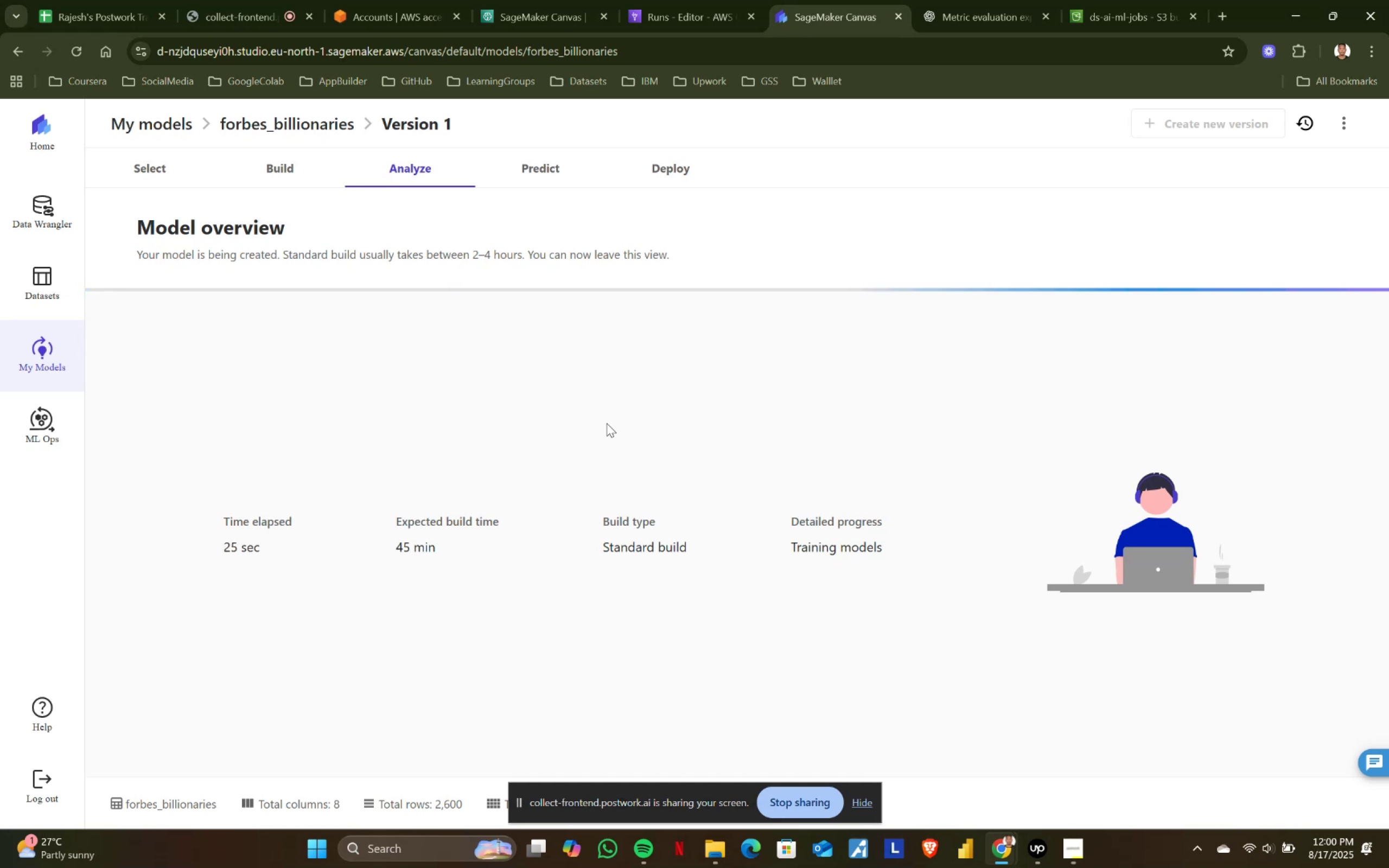 
wait(55.19)
 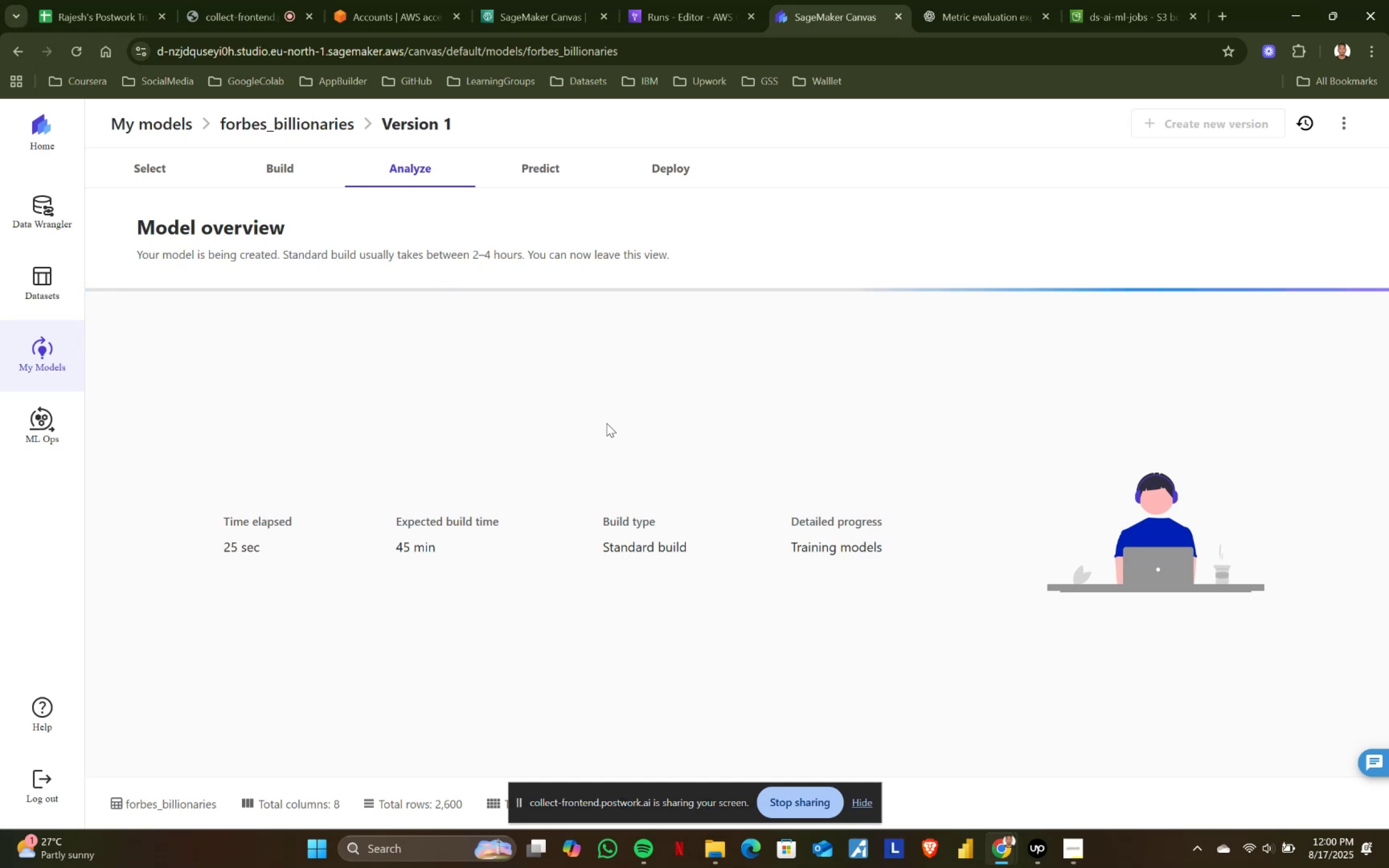 
left_click([49, 351])
 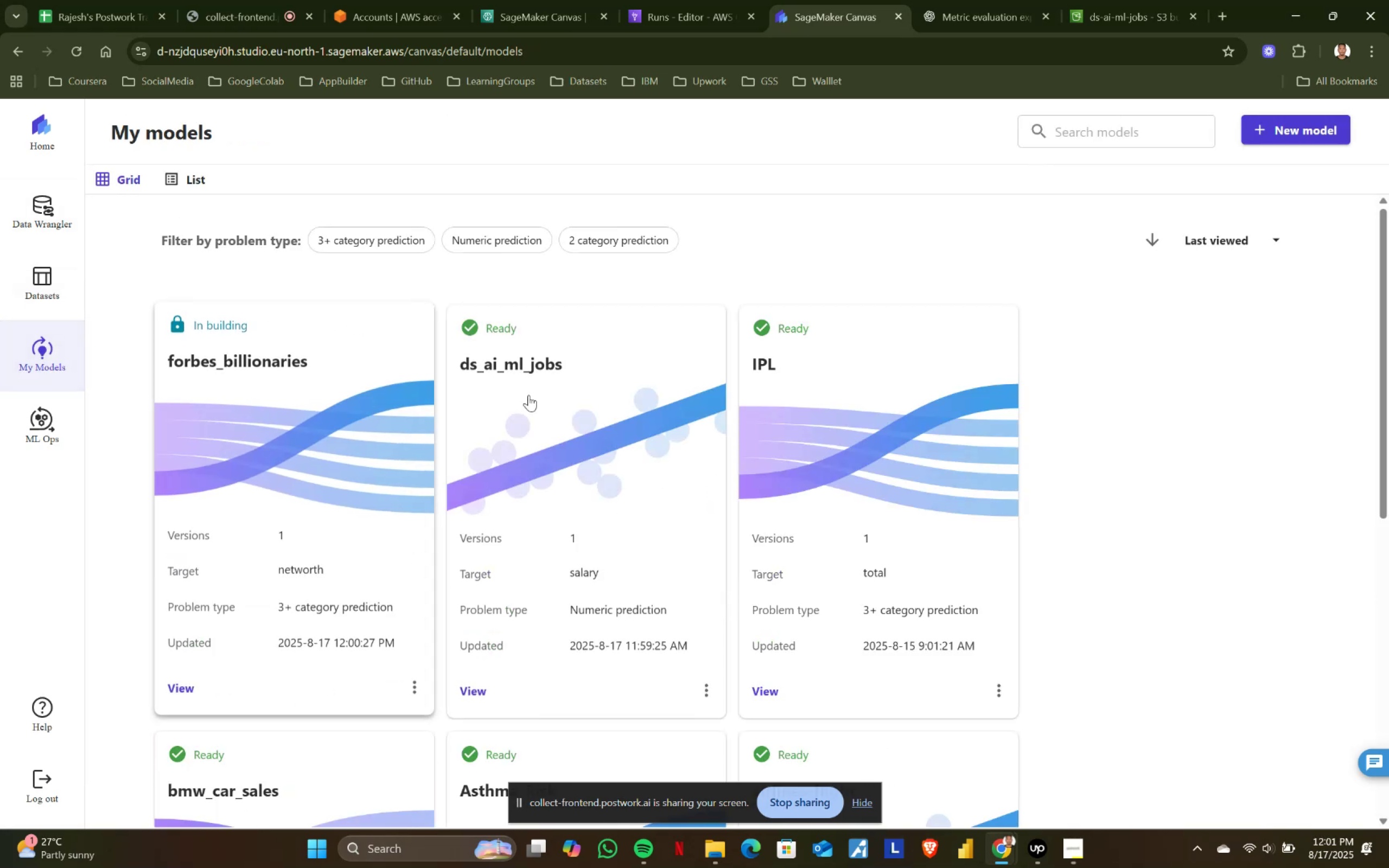 
left_click([512, 360])
 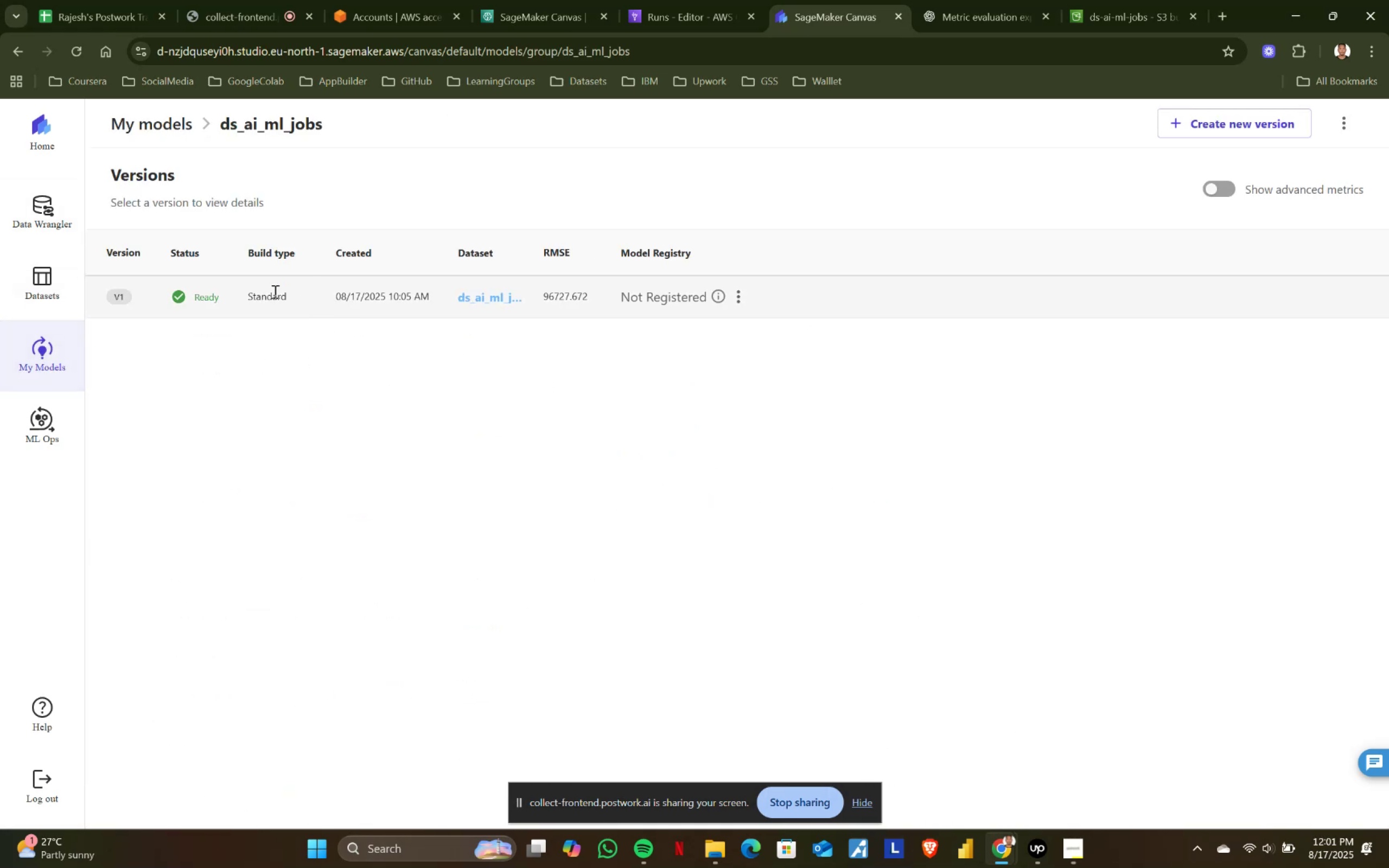 
left_click([385, 301])
 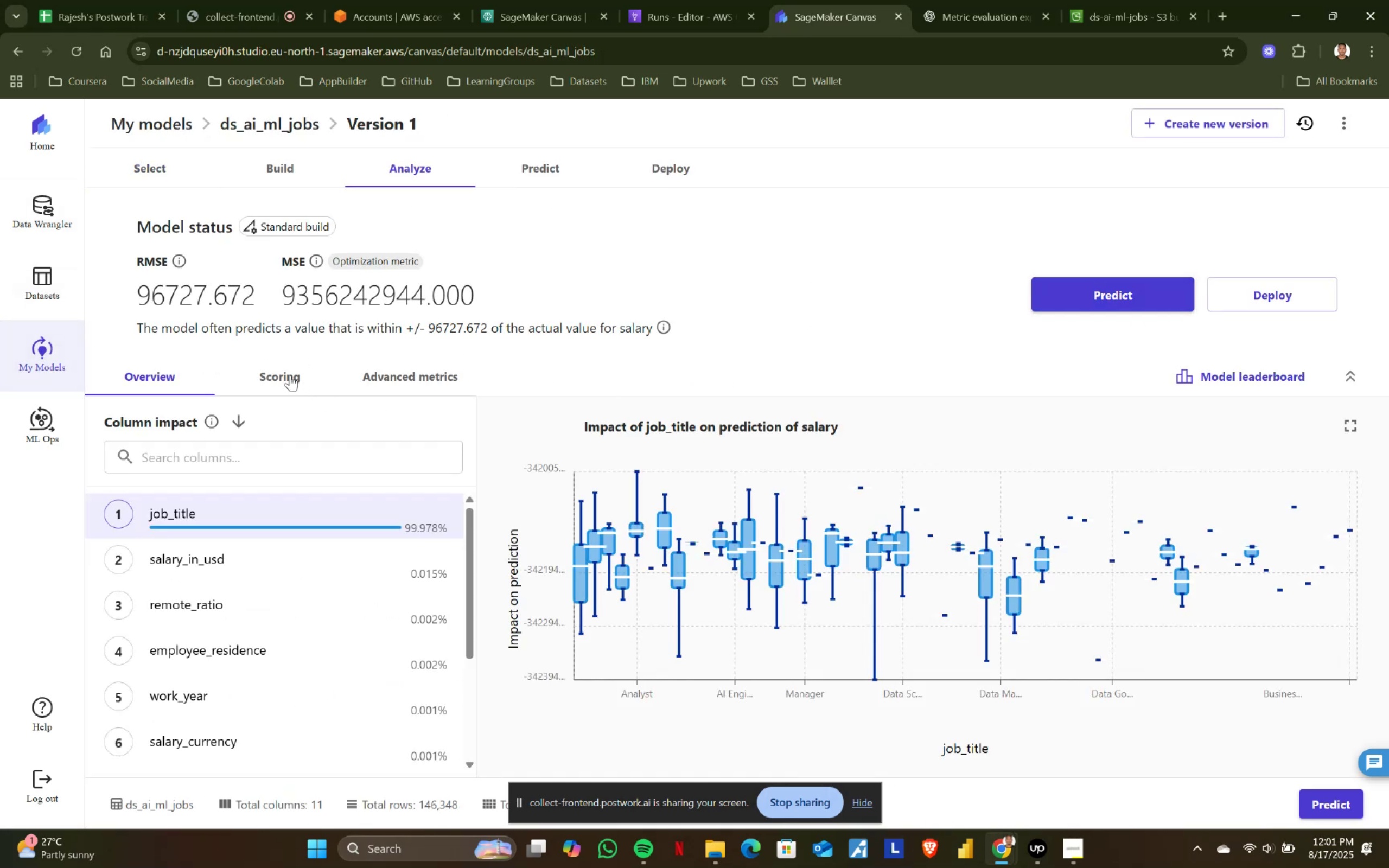 
left_click([290, 375])
 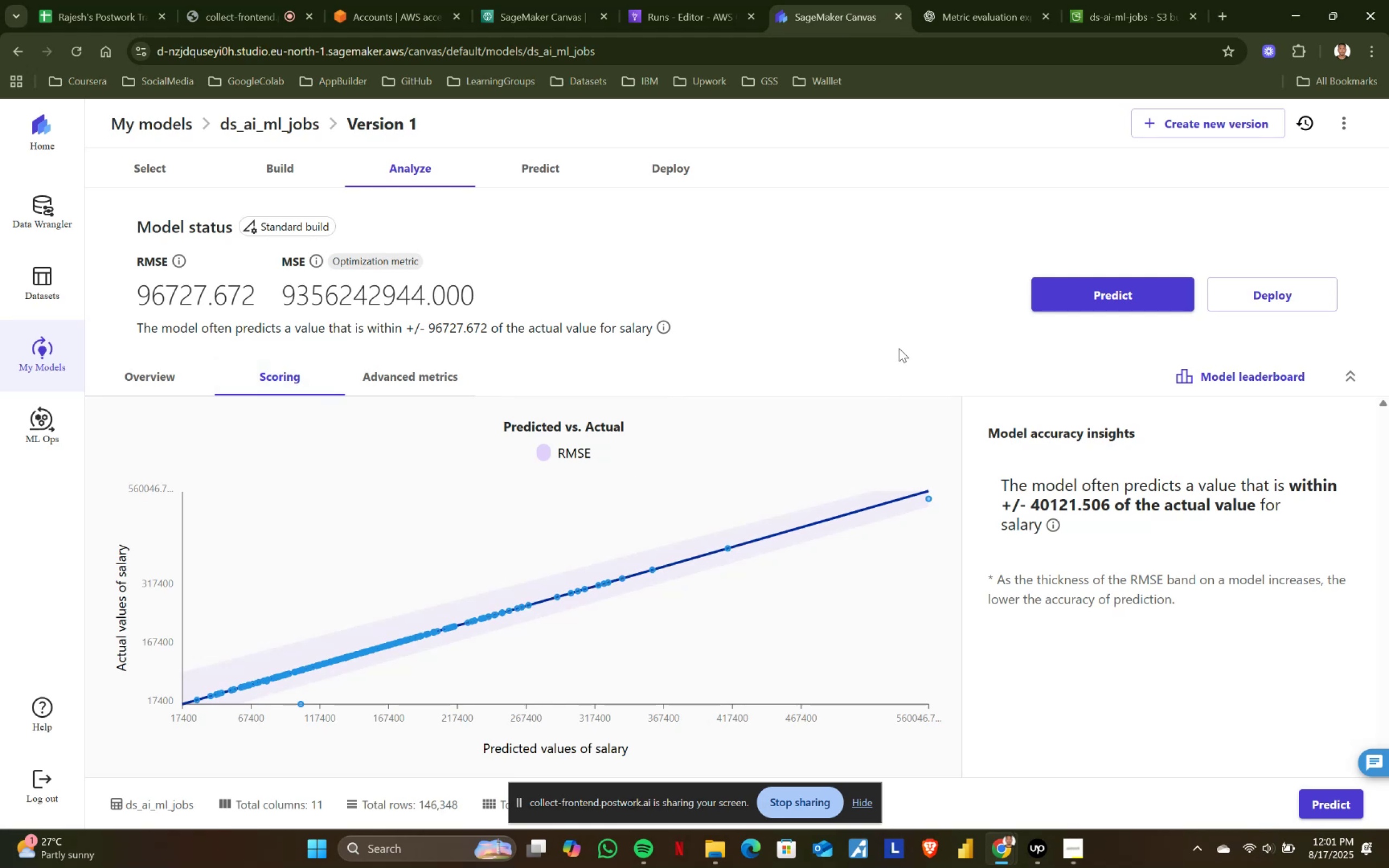 
scroll: coordinate [373, 711], scroll_direction: down, amount: 2.0
 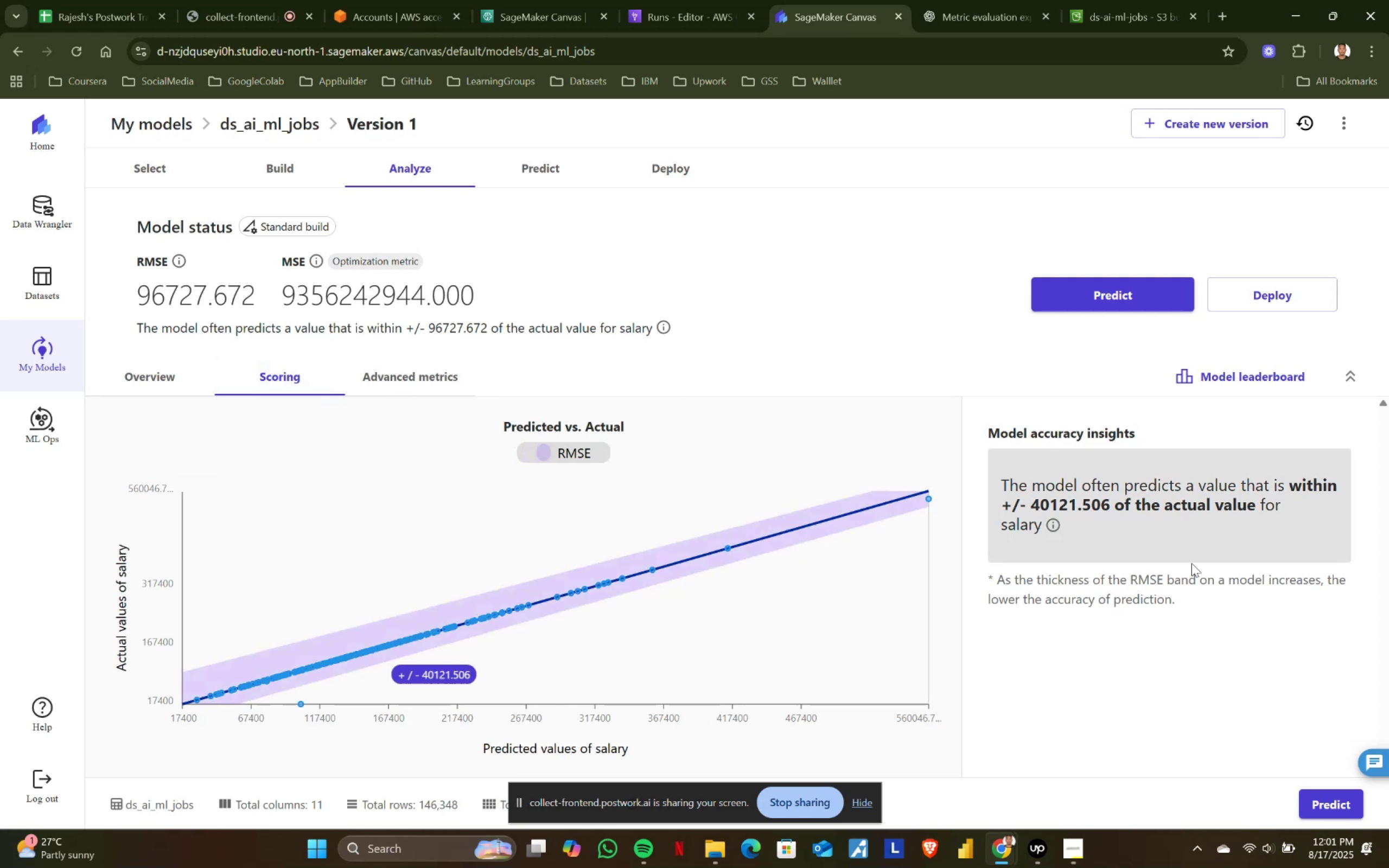 
left_click_drag(start_coordinate=[1001, 483], to_coordinate=[1352, 520])
 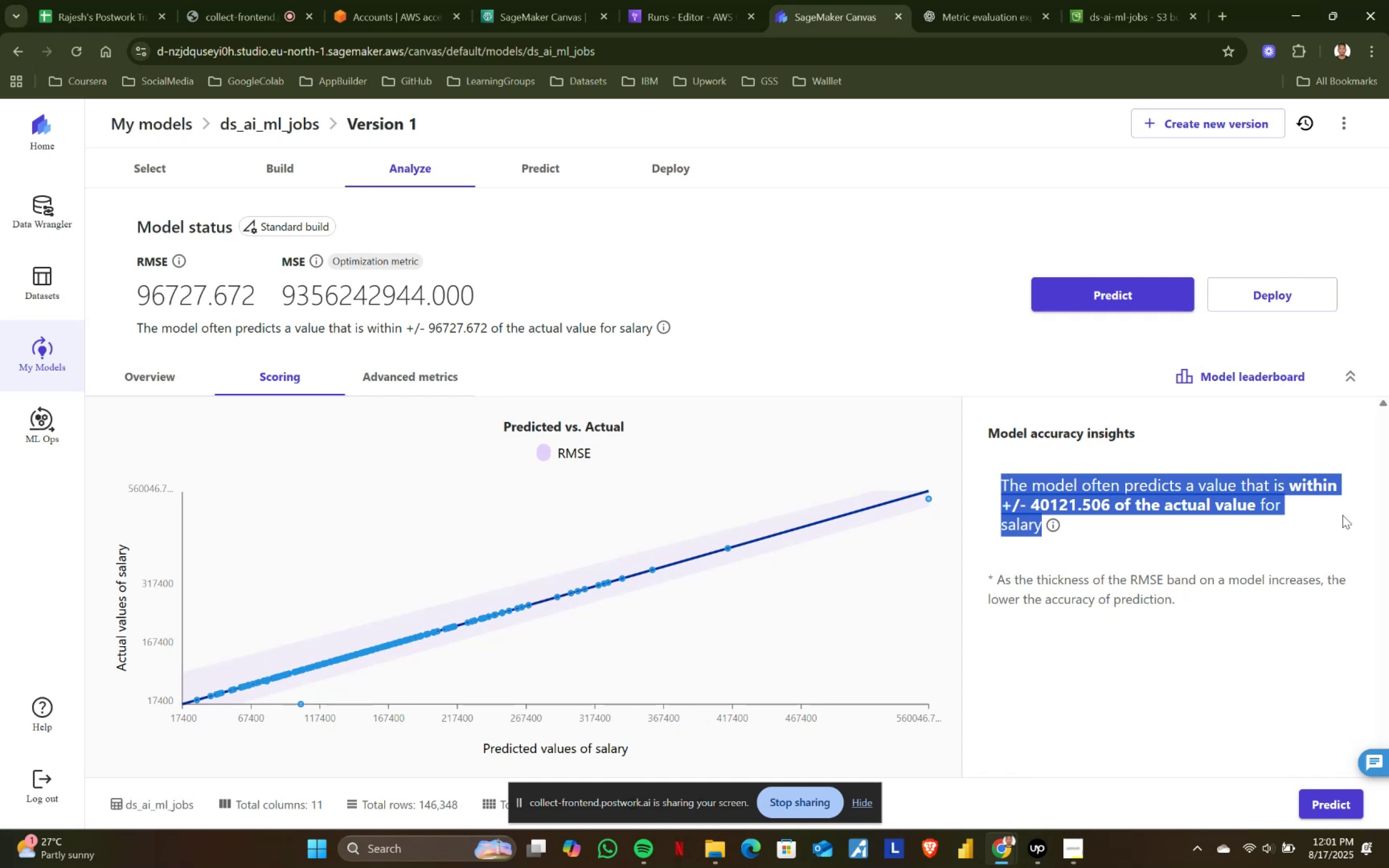 
left_click([1342, 515])
 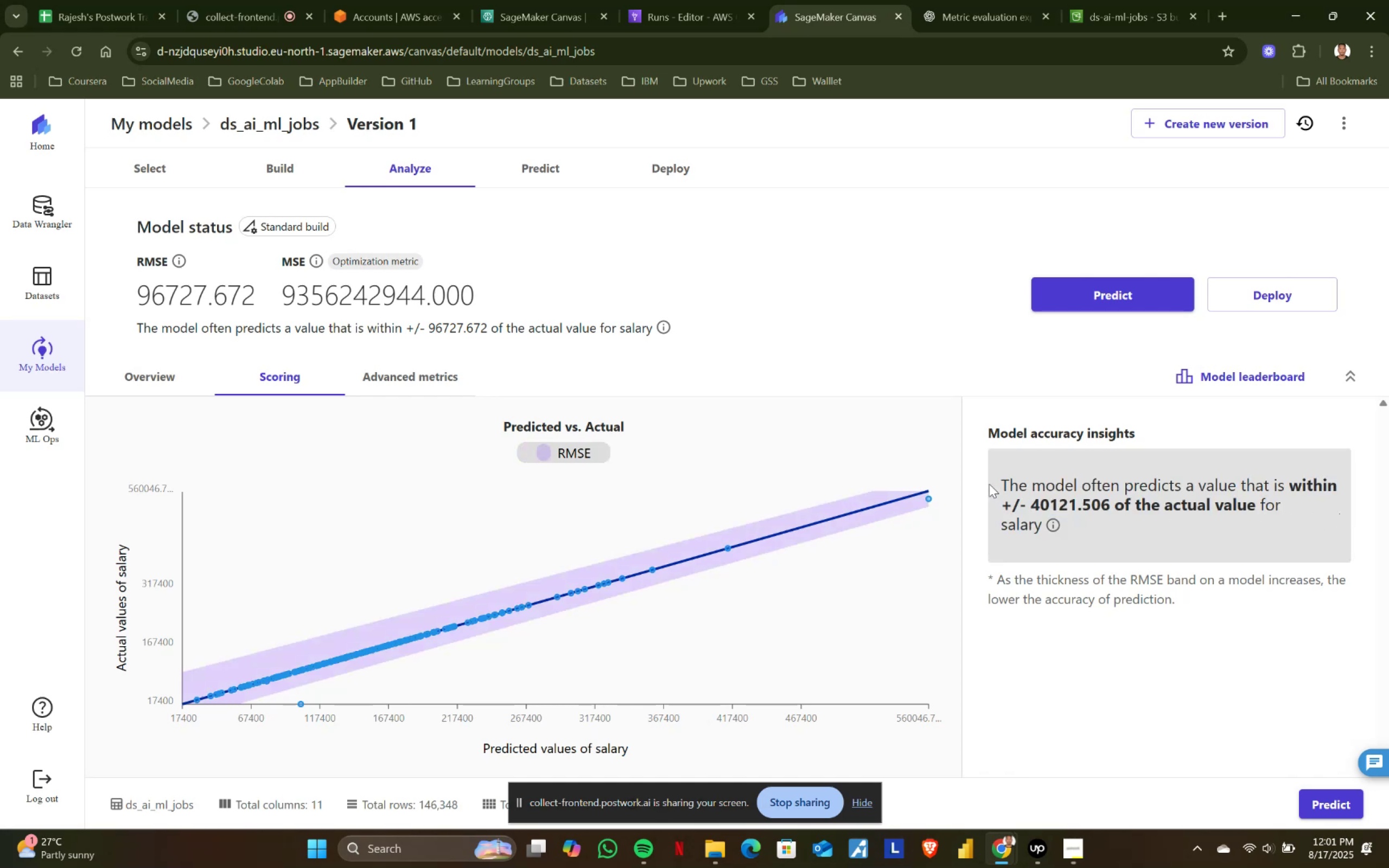 
left_click_drag(start_coordinate=[995, 474], to_coordinate=[1060, 523])
 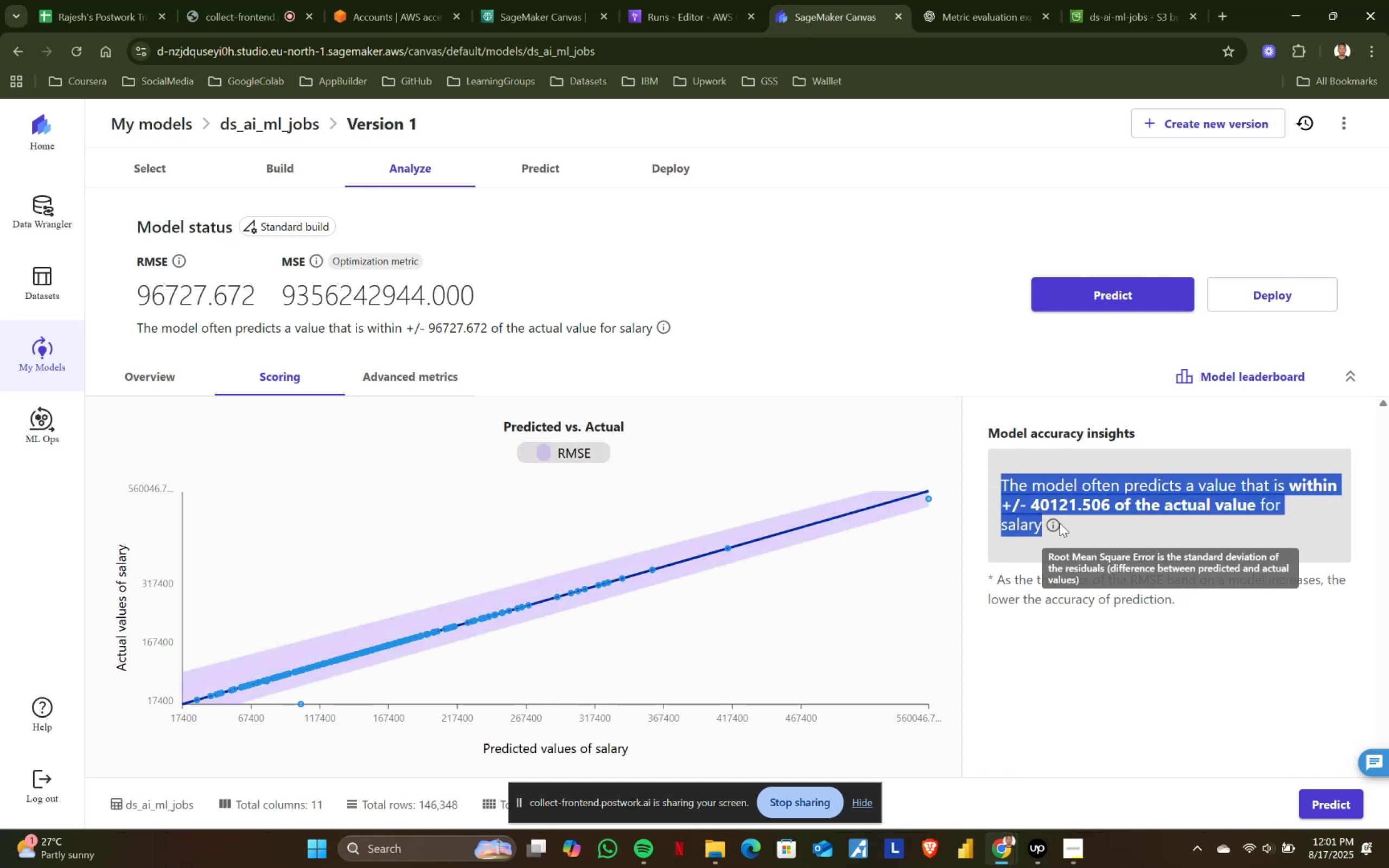 
key(Control+ControlLeft)
 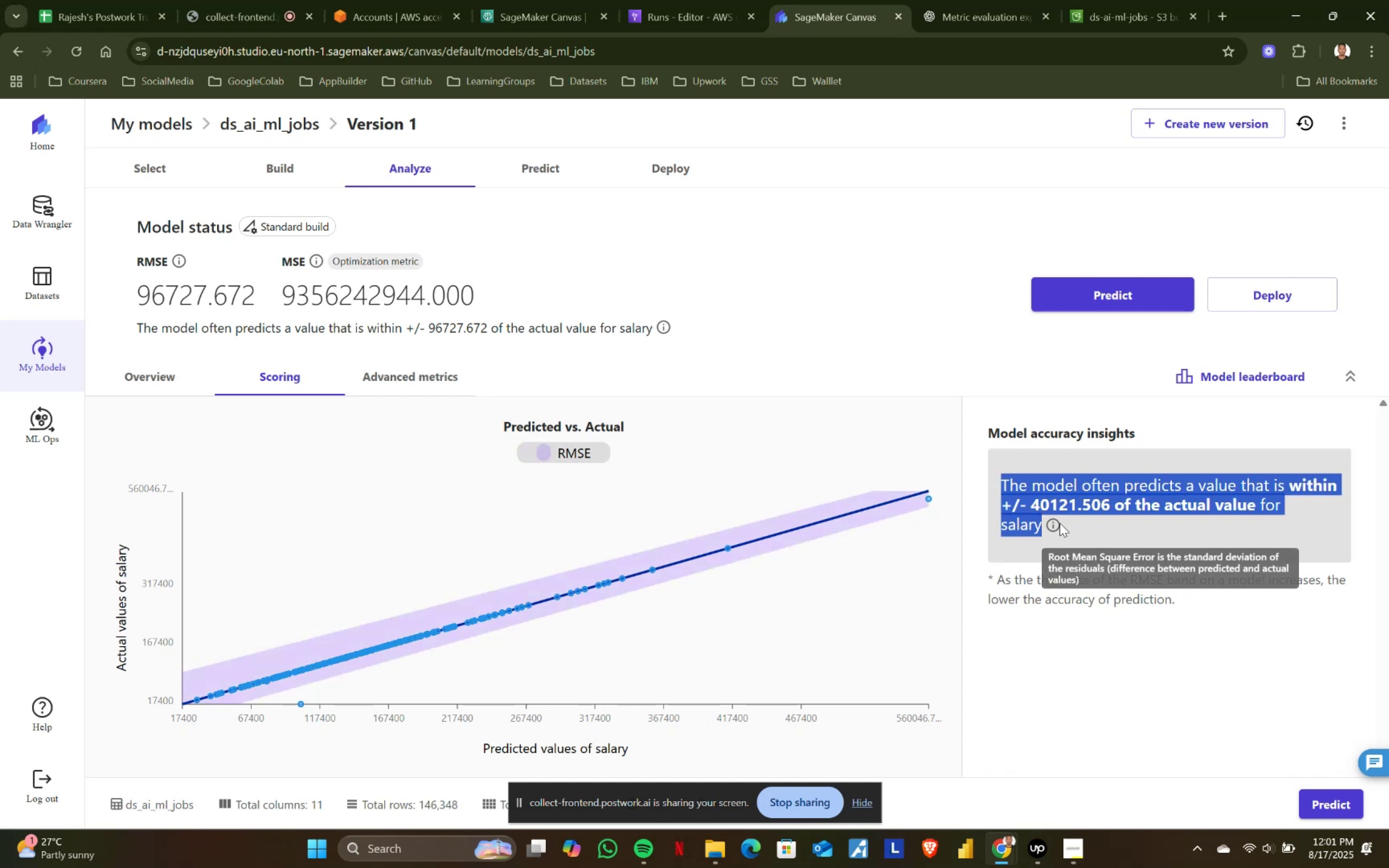 
key(Control+C)
 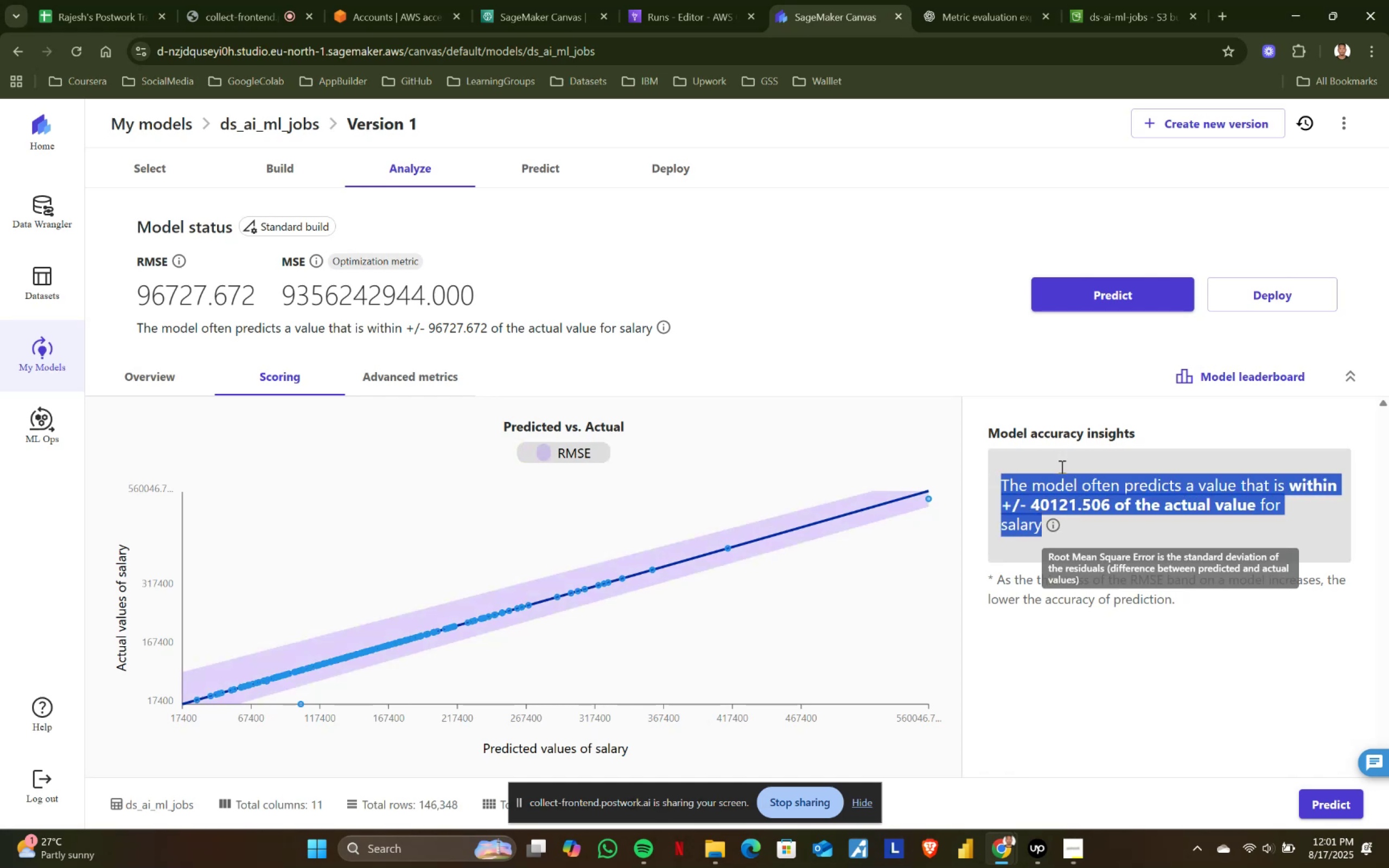 
key(Control+ControlLeft)
 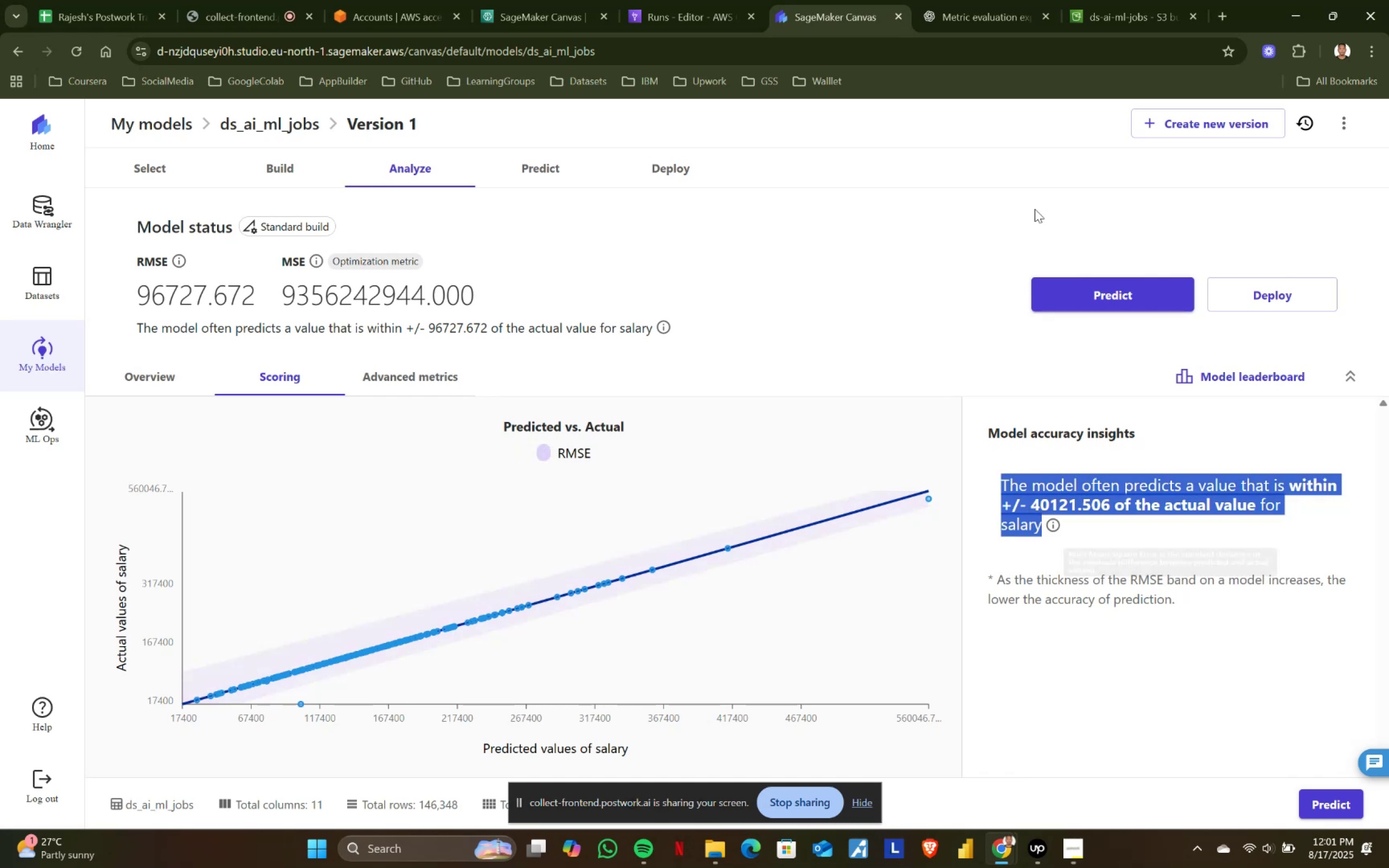 
key(Control+C)
 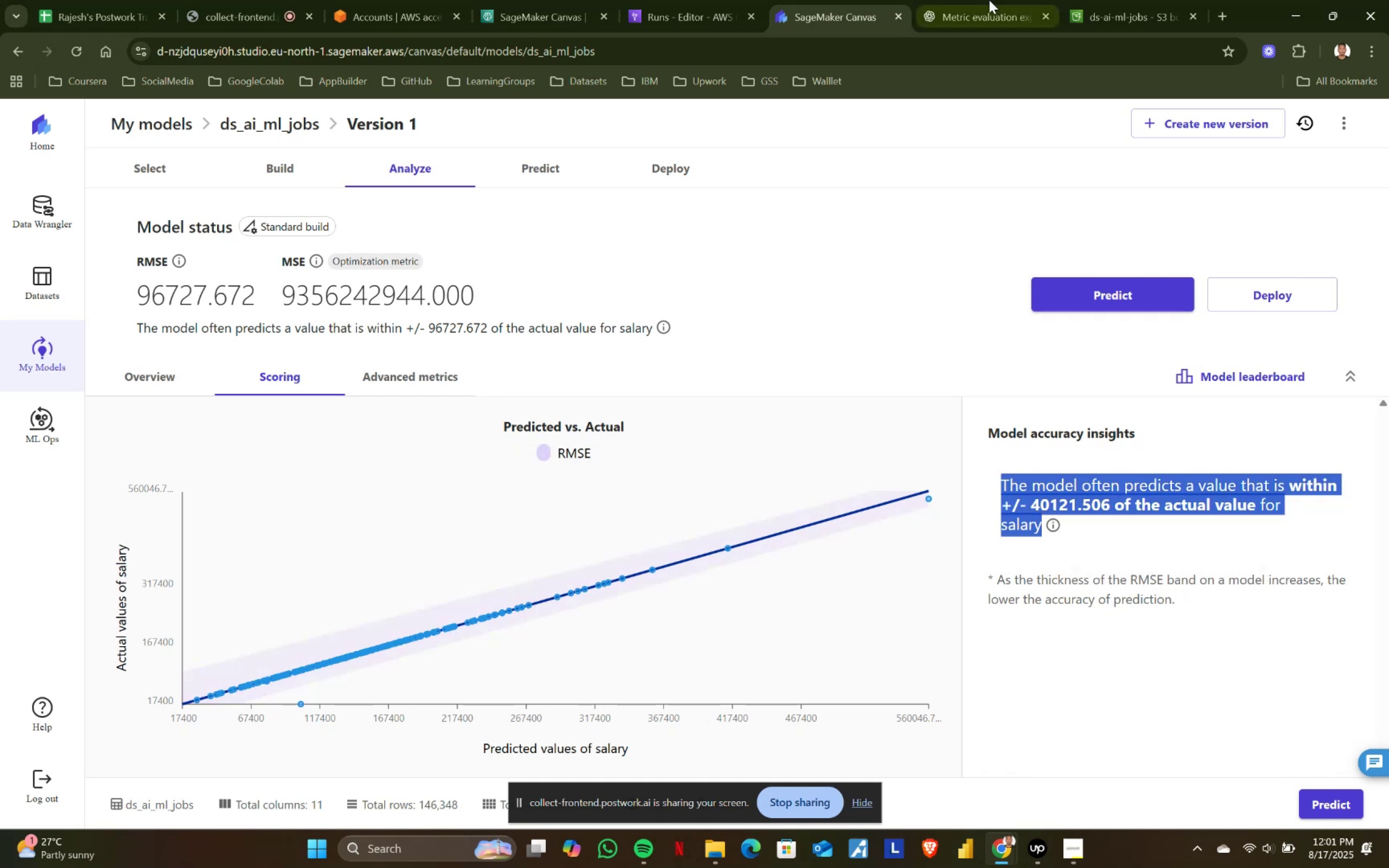 
left_click([949, 0])
 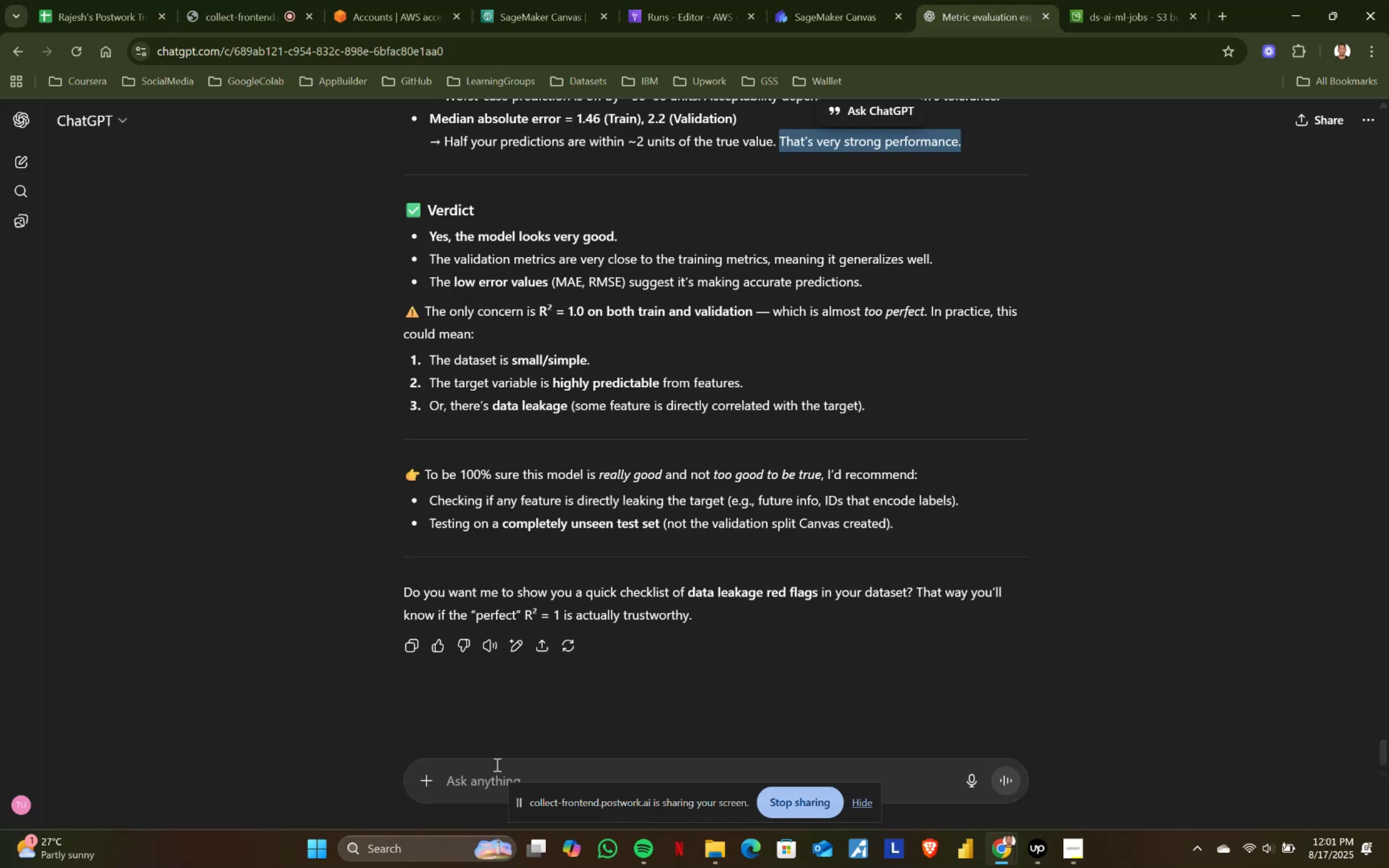 
left_click([476, 777])
 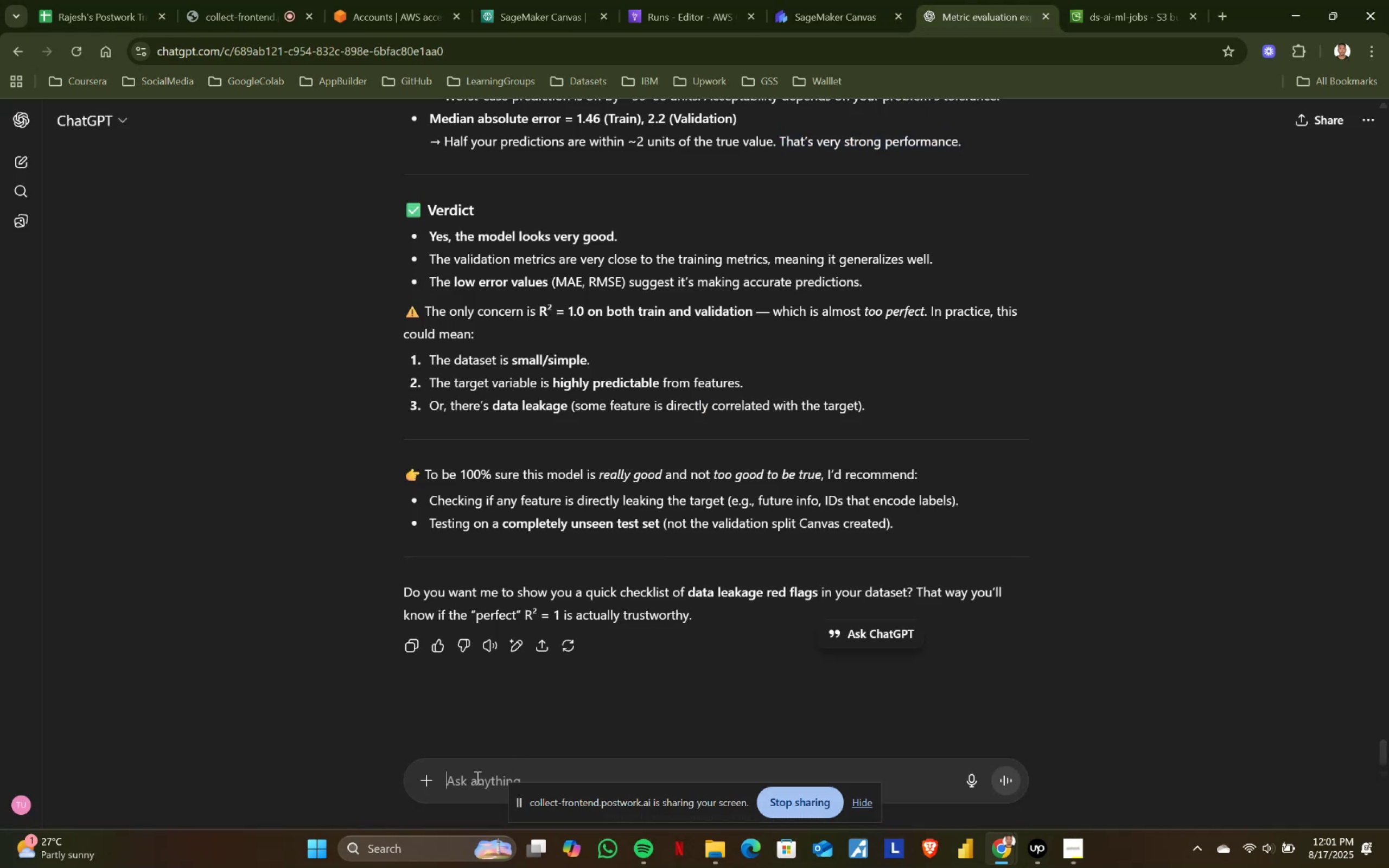 
key(Control+ControlLeft)
 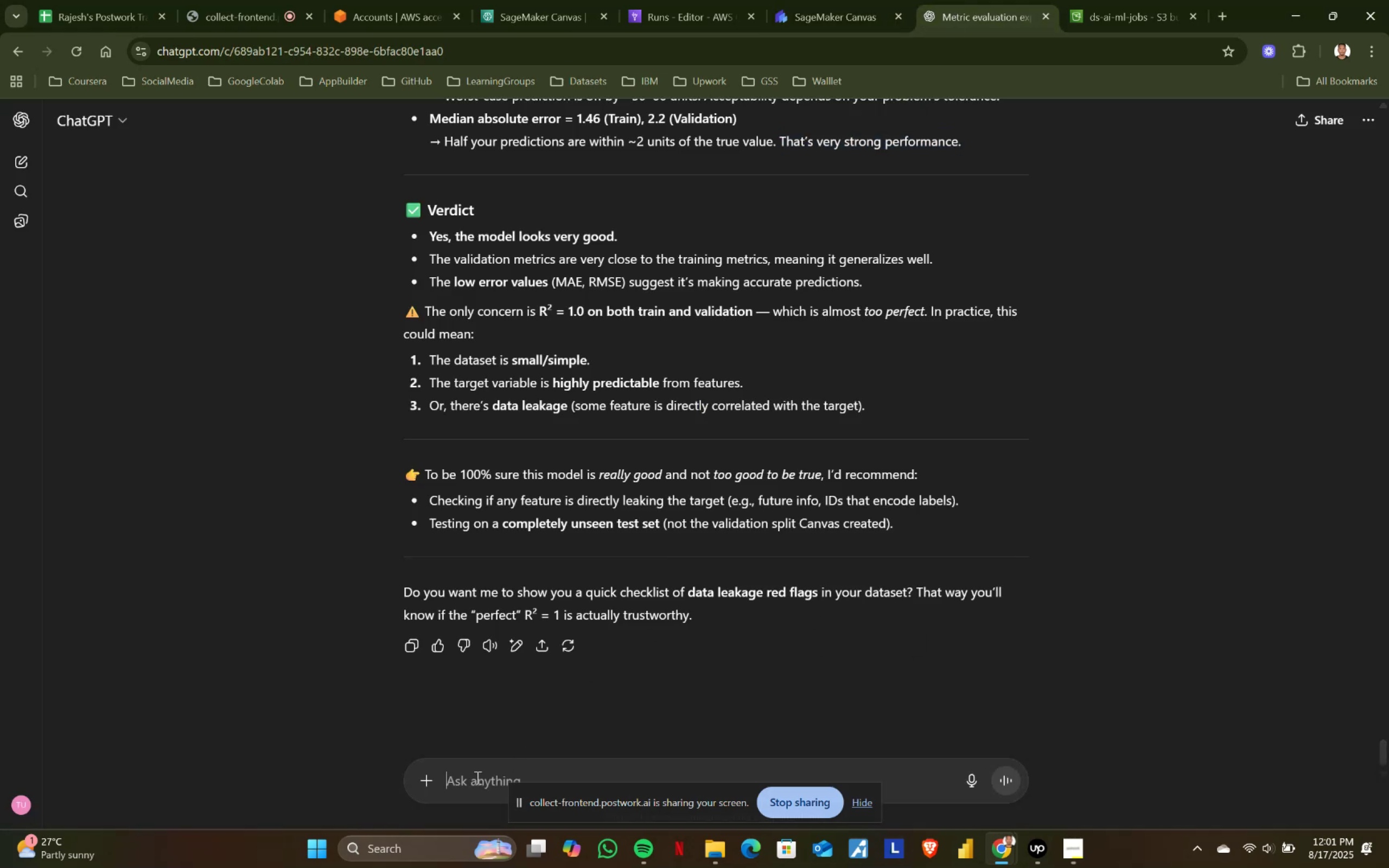 
key(Control+V)
 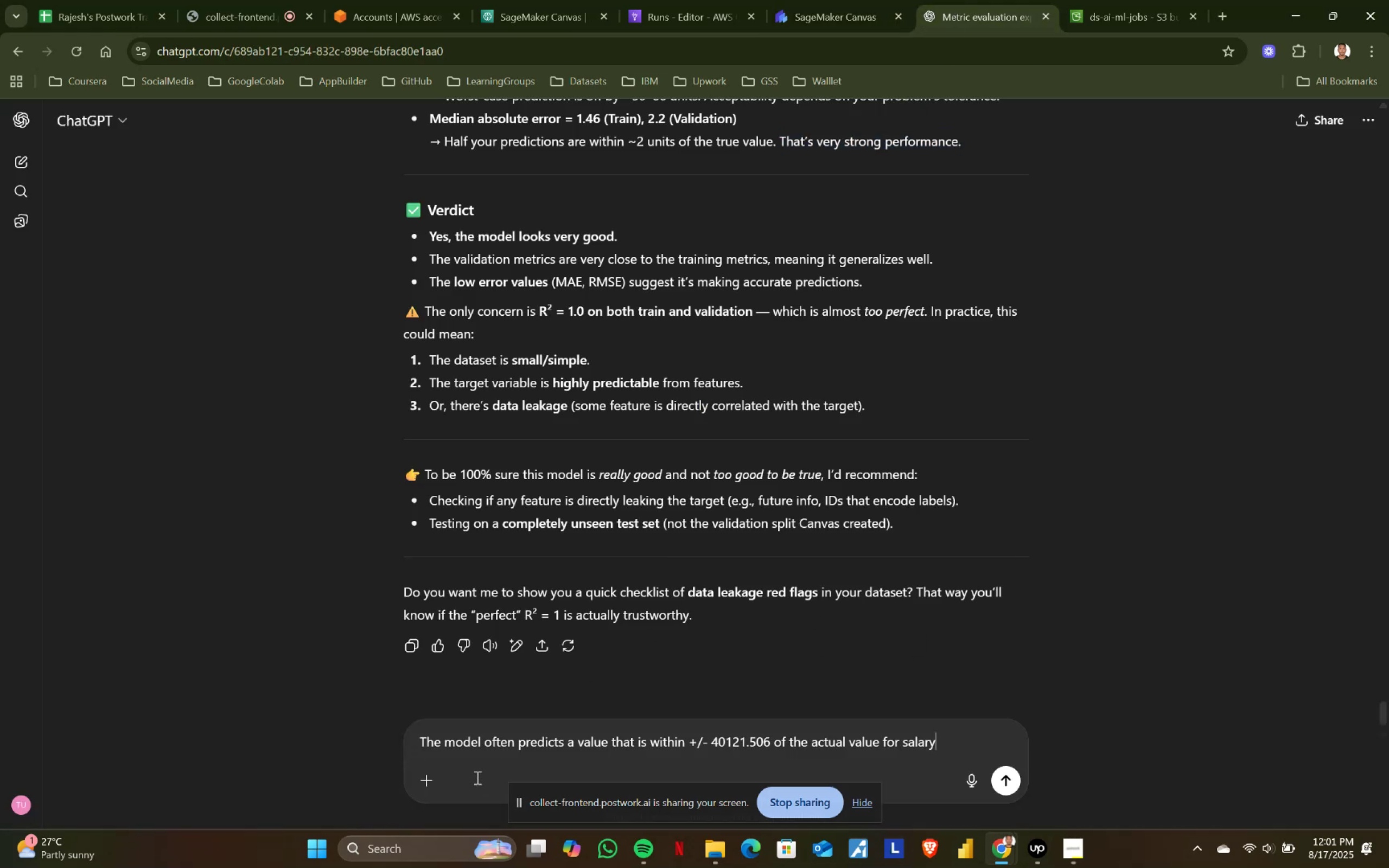 
key(Enter)
 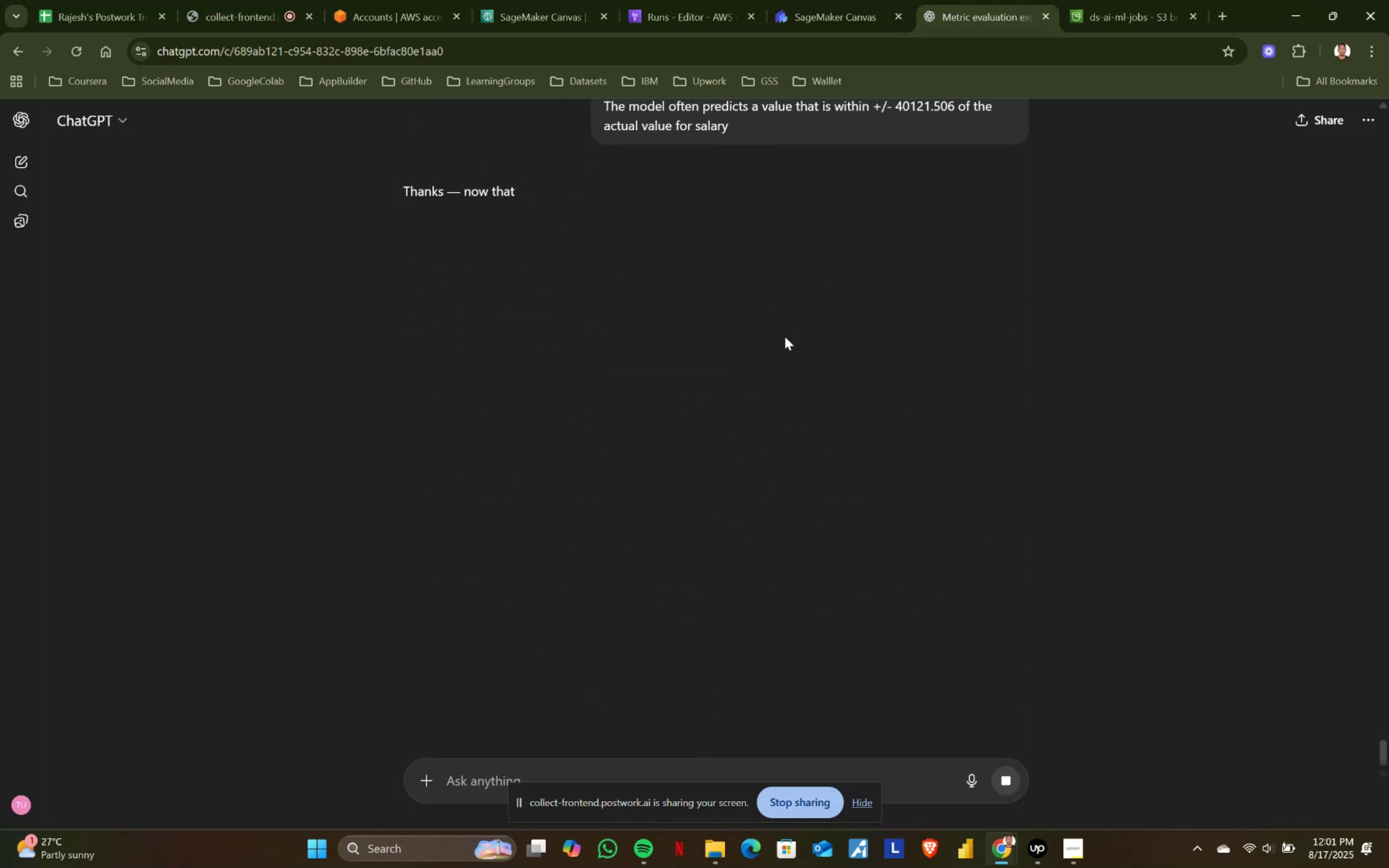 
left_click_drag(start_coordinate=[483, 183], to_coordinate=[1060, 323])
 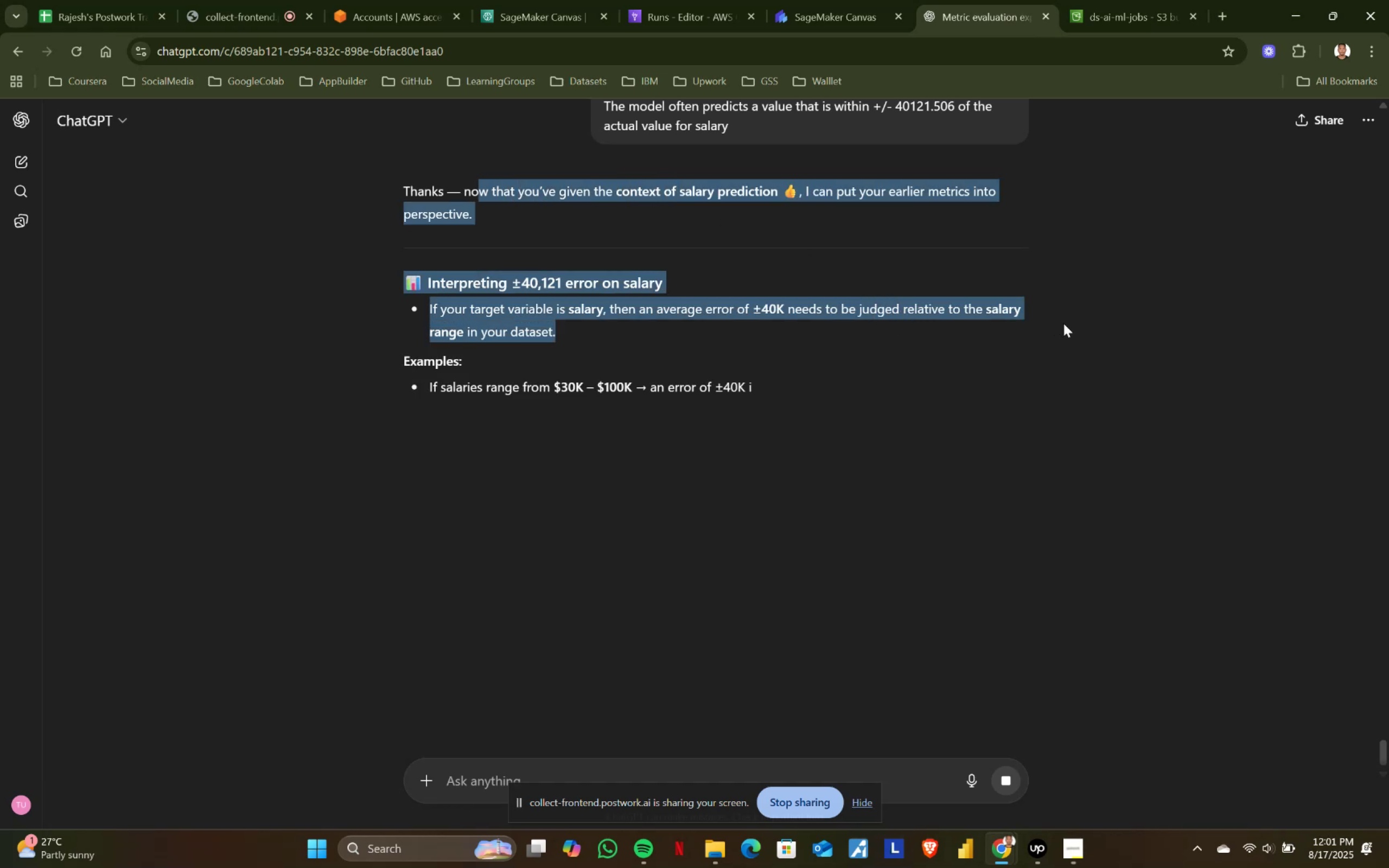 
left_click([1063, 323])
 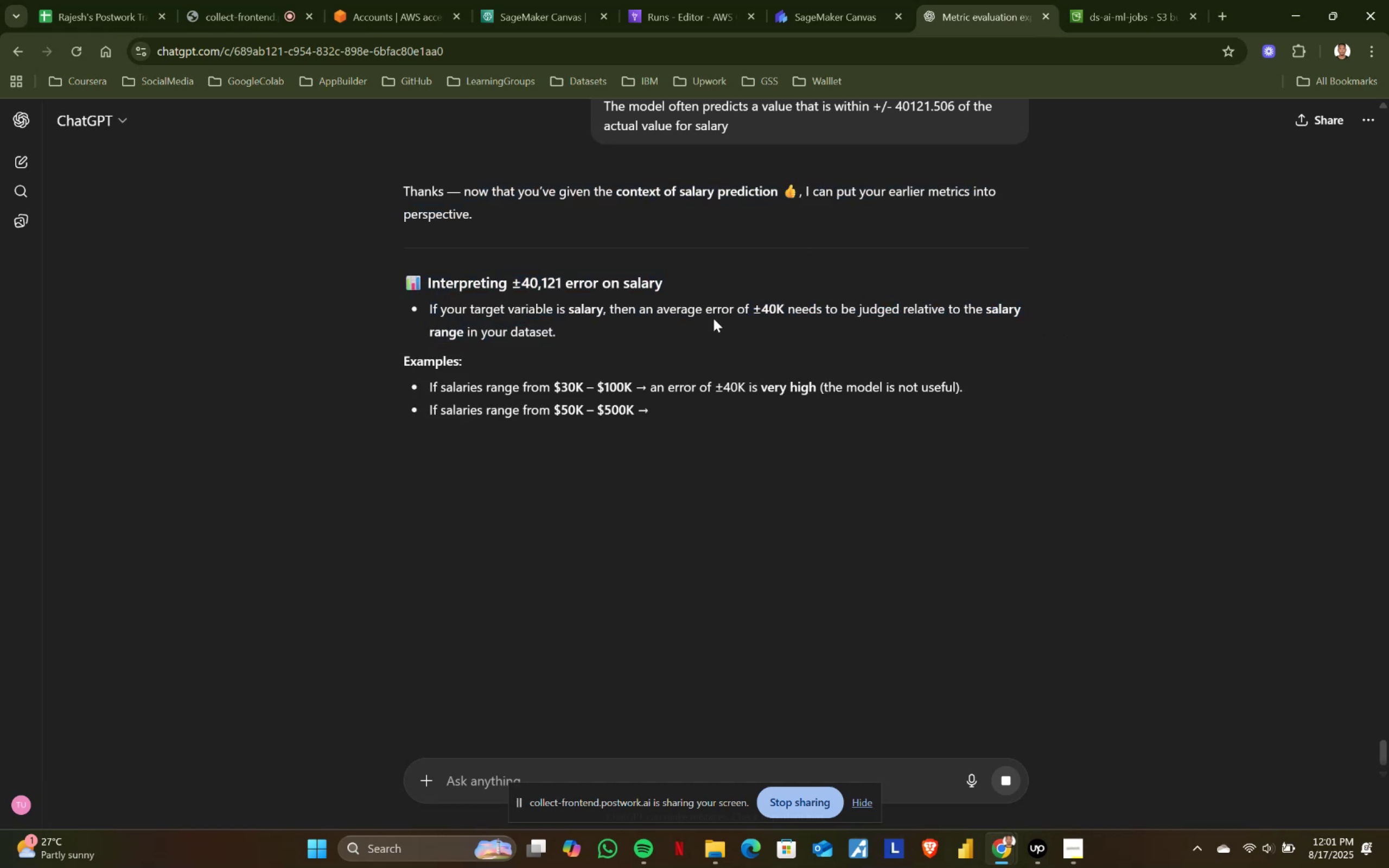 
left_click_drag(start_coordinate=[636, 308], to_coordinate=[981, 309])
 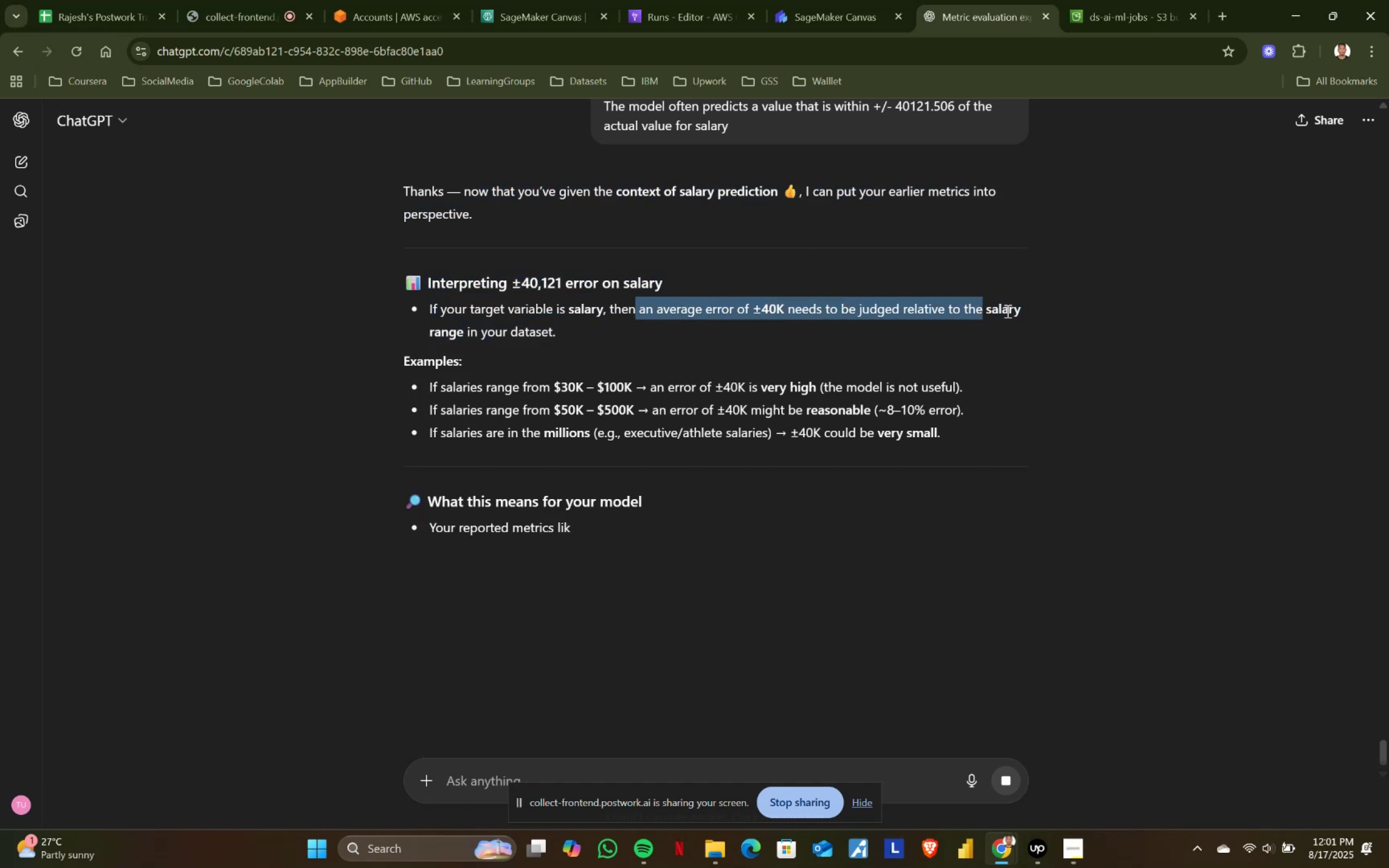 
left_click([1006, 311])
 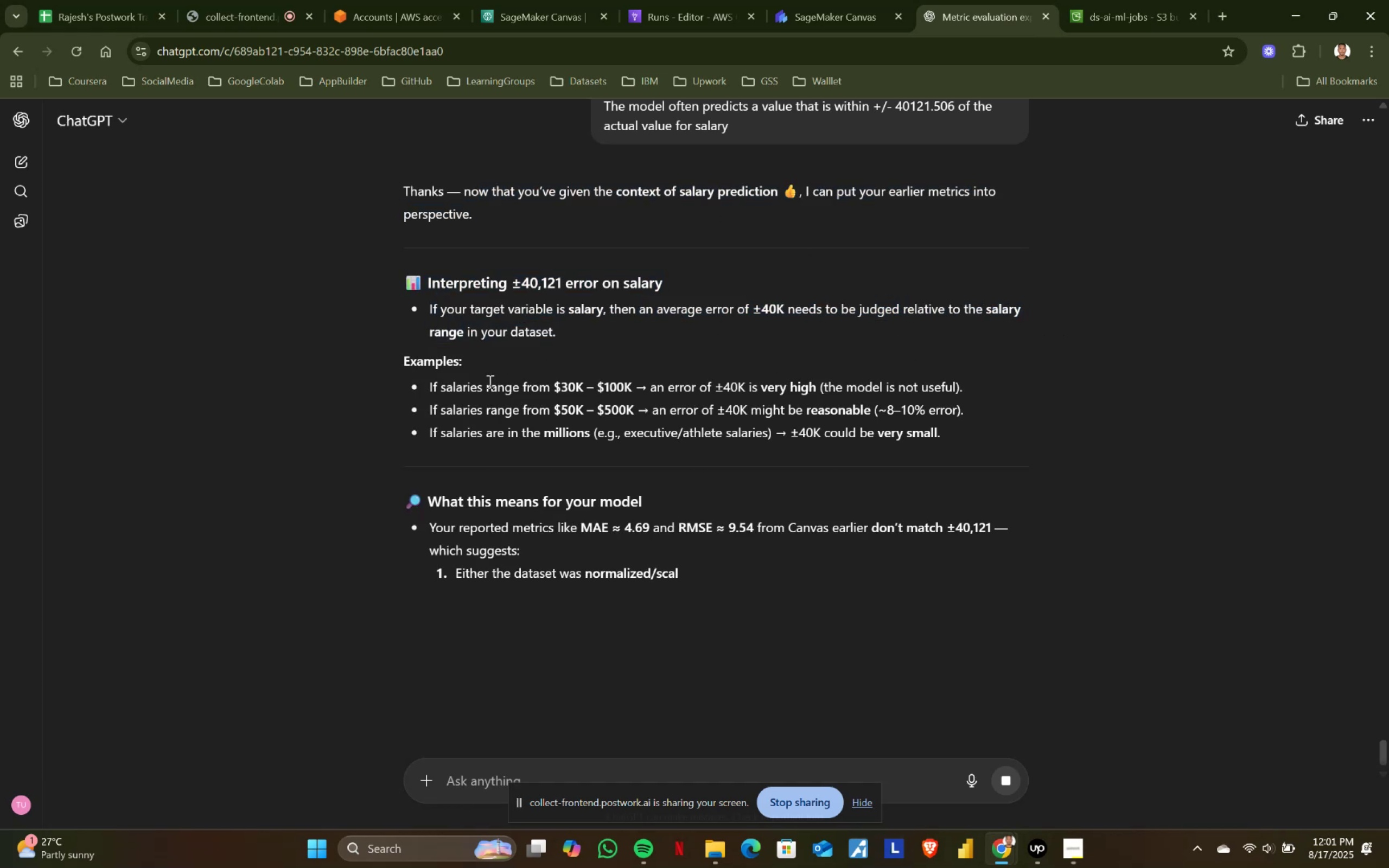 
left_click_drag(start_coordinate=[419, 384], to_coordinate=[696, 385])
 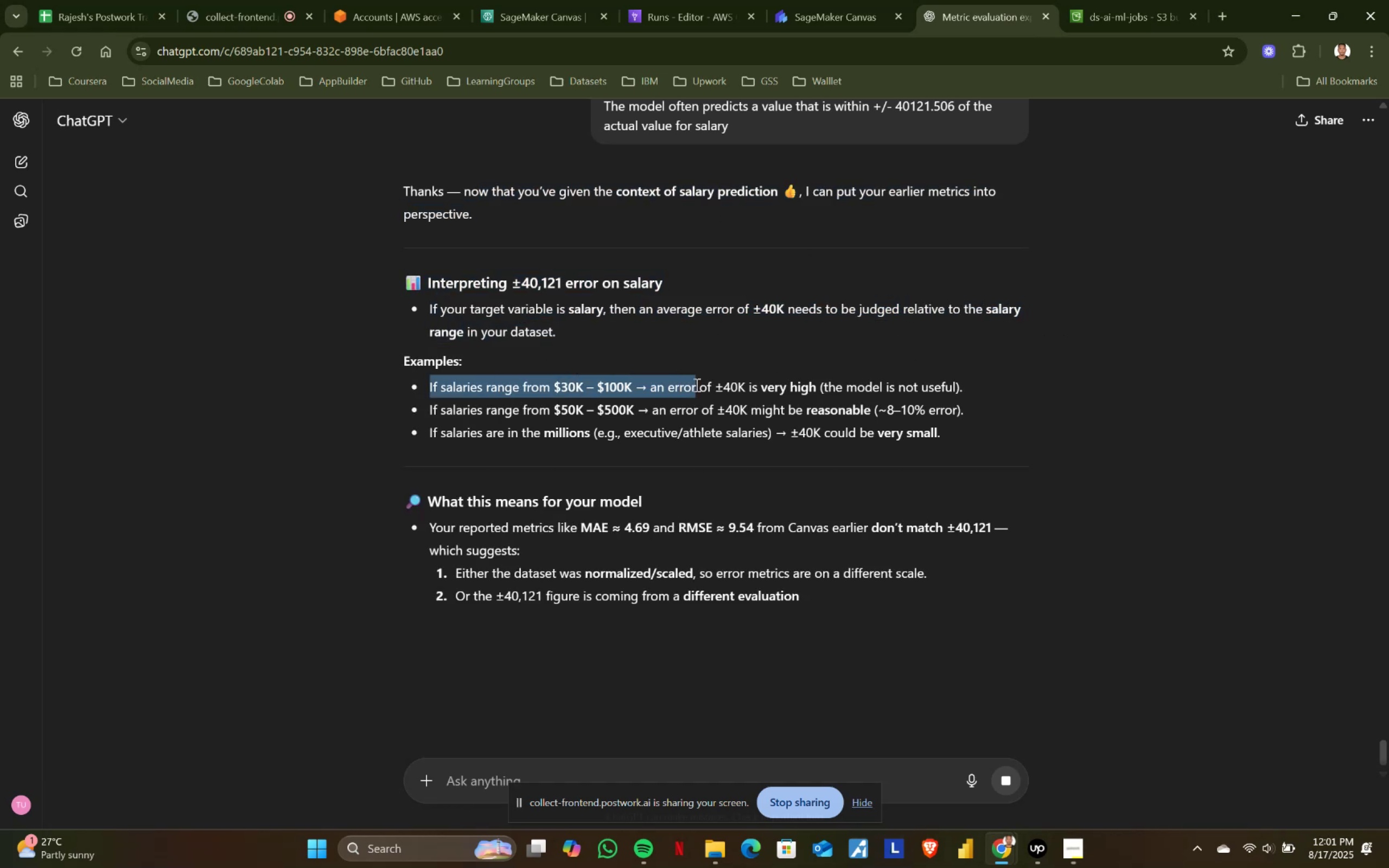 
left_click([696, 385])
 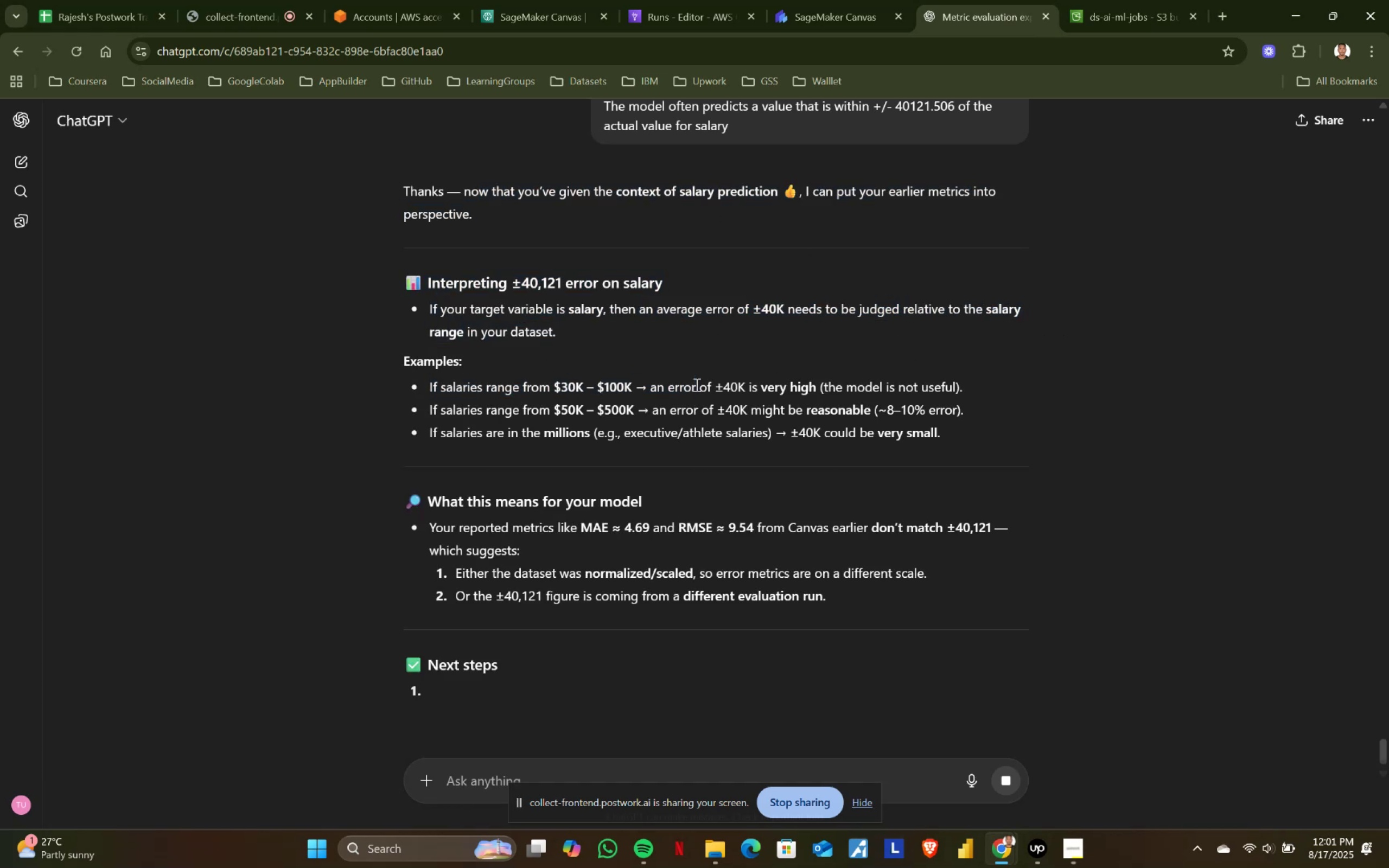 
left_click_drag(start_coordinate=[700, 385], to_coordinate=[955, 385])
 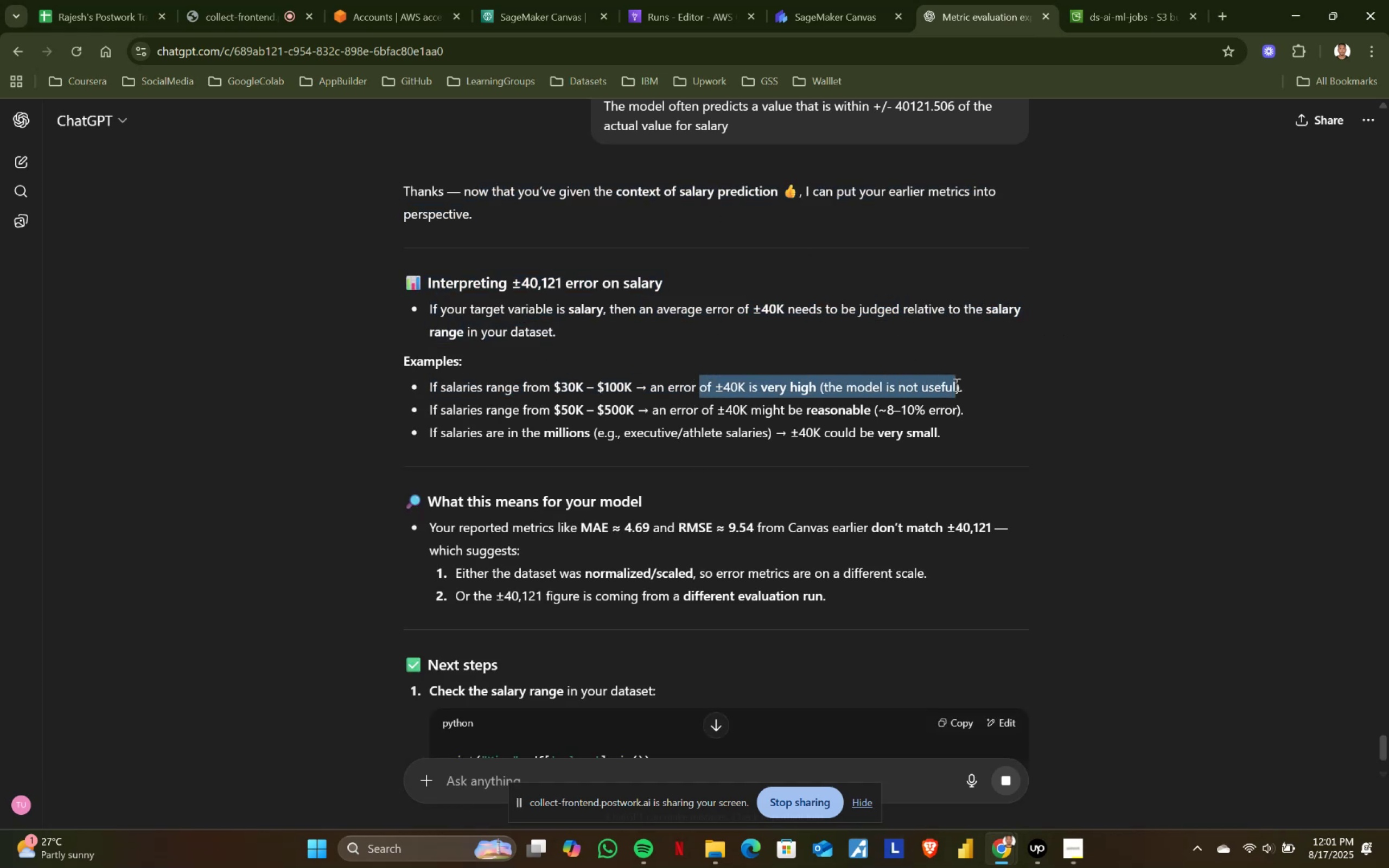 
left_click([955, 385])
 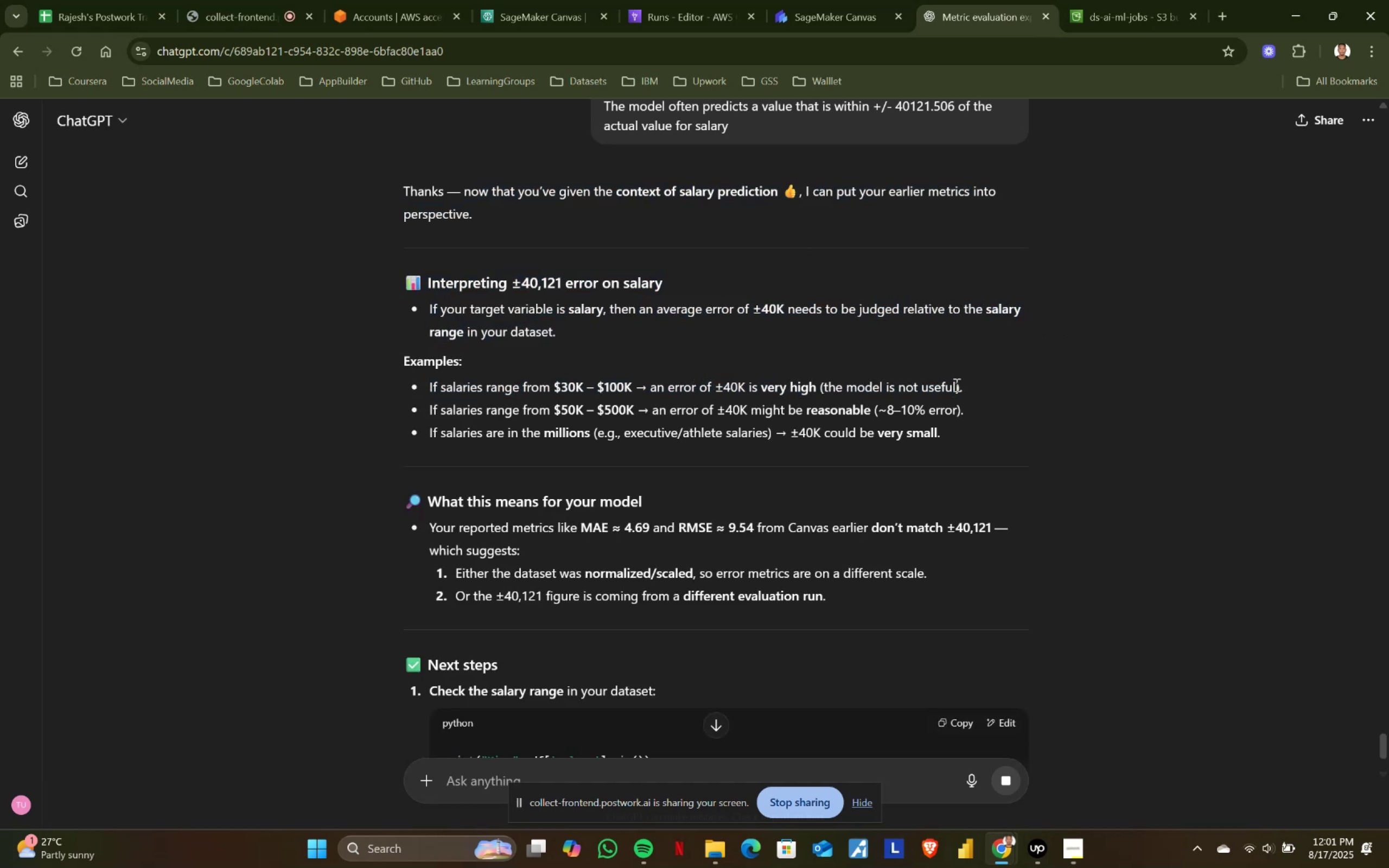 
scroll: coordinate [970, 385], scroll_direction: down, amount: 4.0
 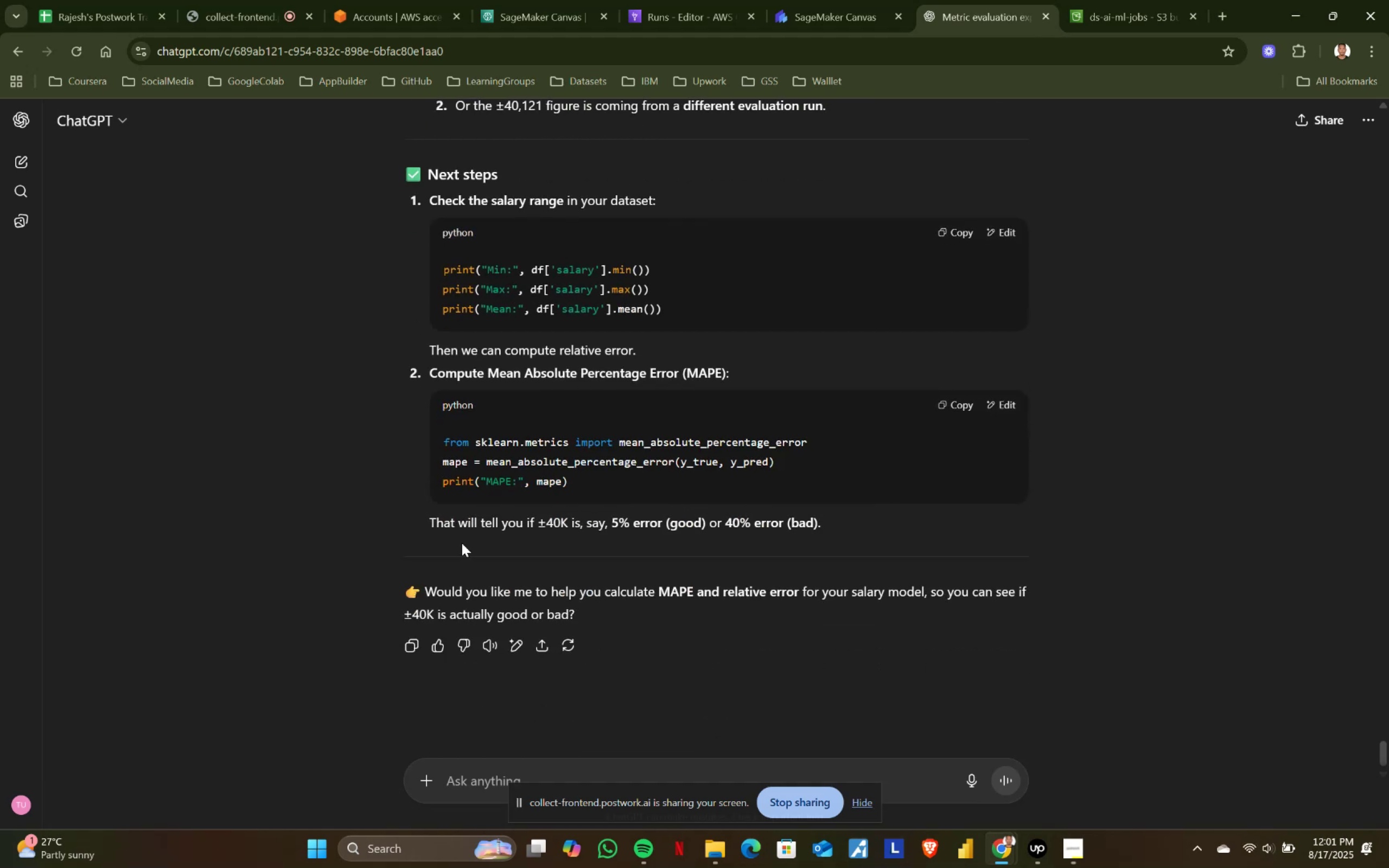 
left_click_drag(start_coordinate=[409, 513], to_coordinate=[637, 518])
 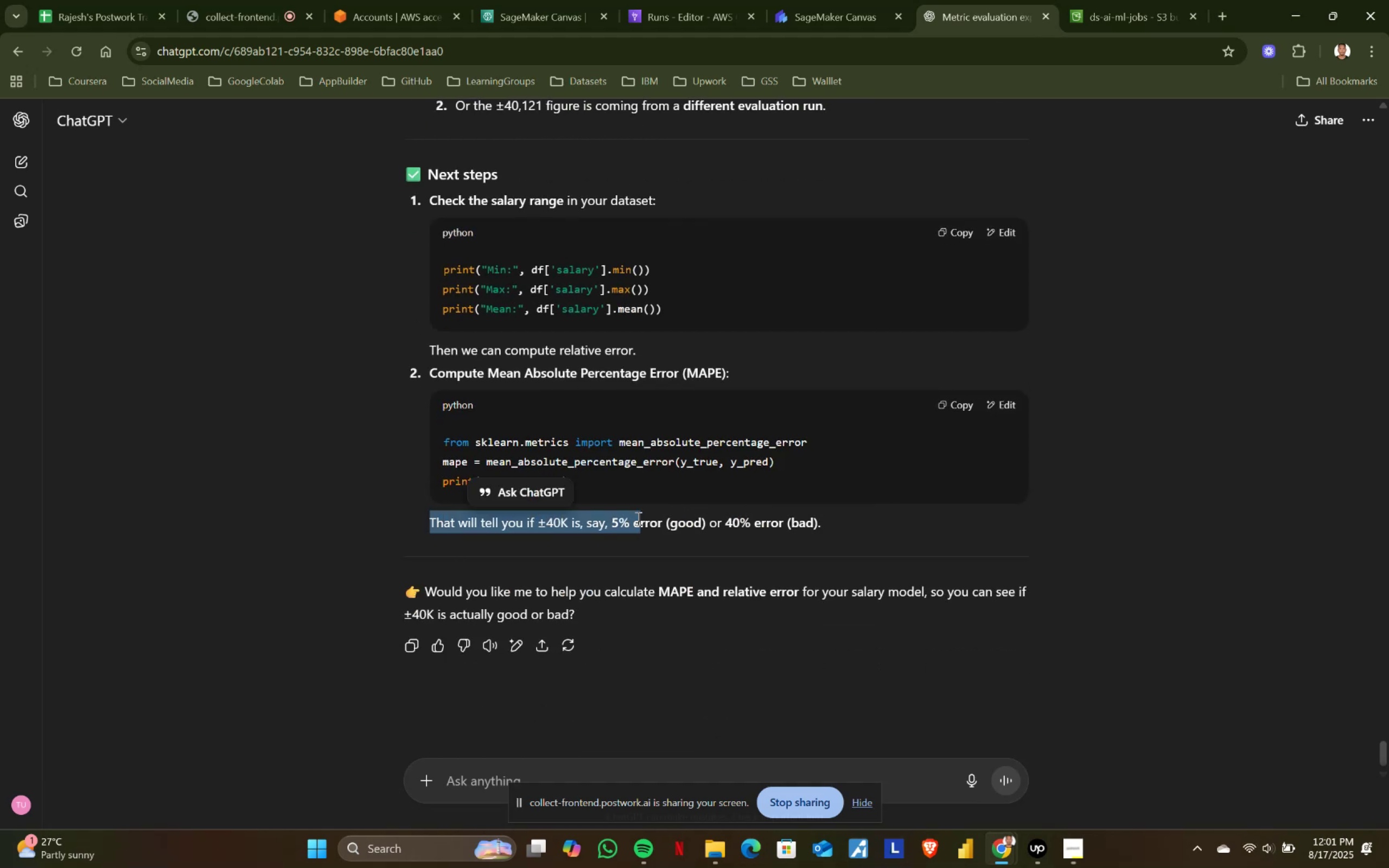 
left_click([637, 518])
 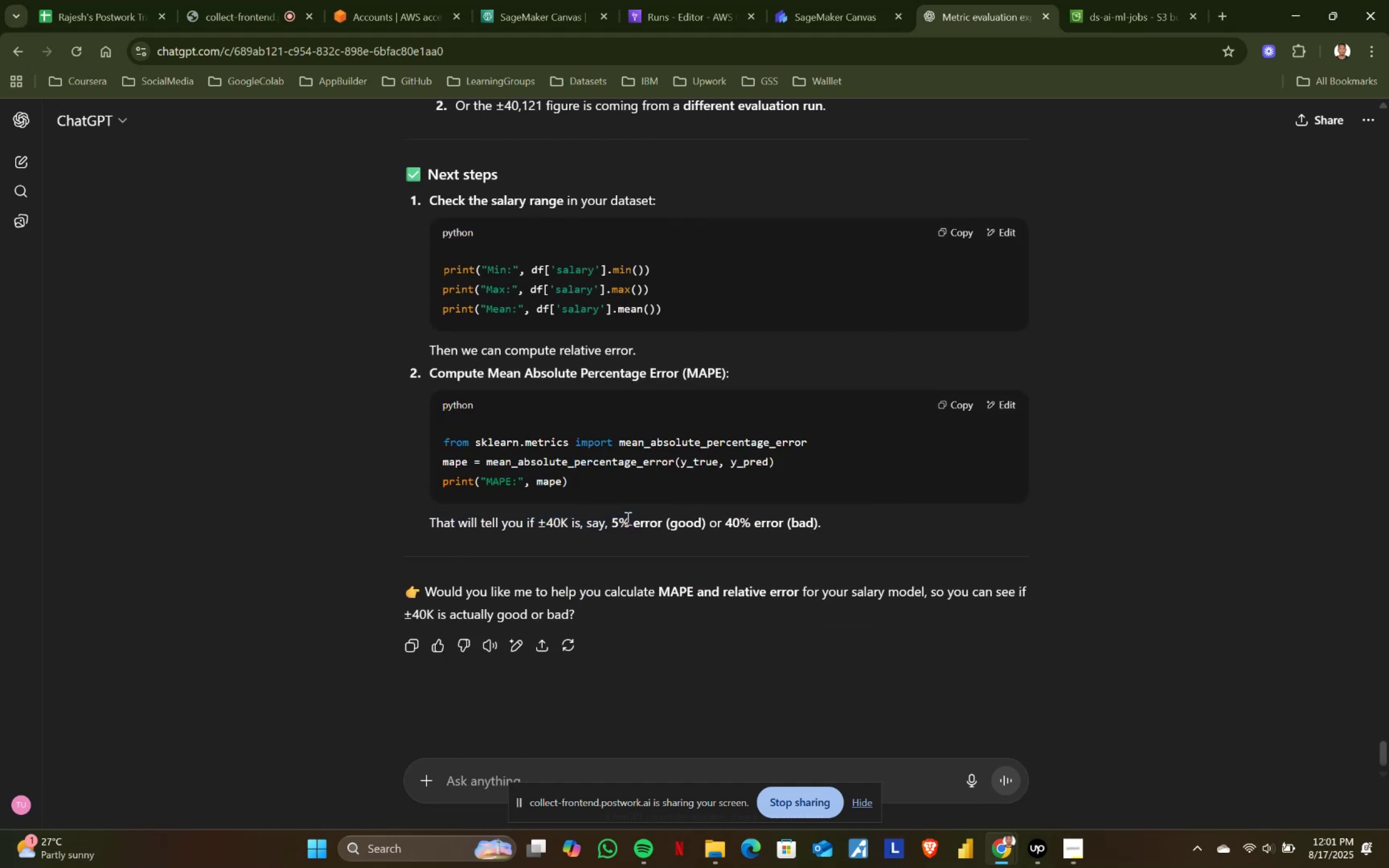 
left_click_drag(start_coordinate=[603, 518], to_coordinate=[857, 519])
 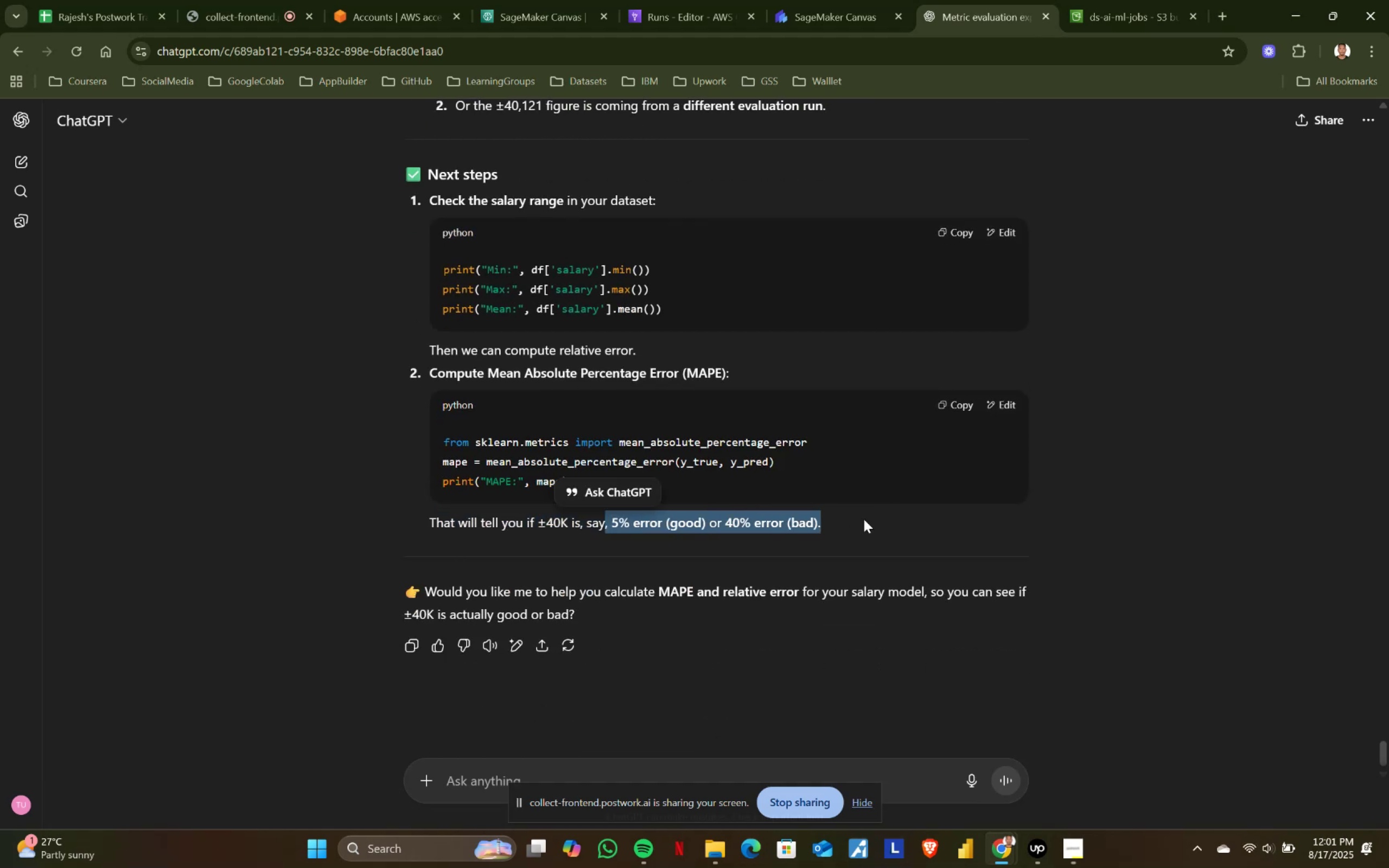 
left_click([864, 519])
 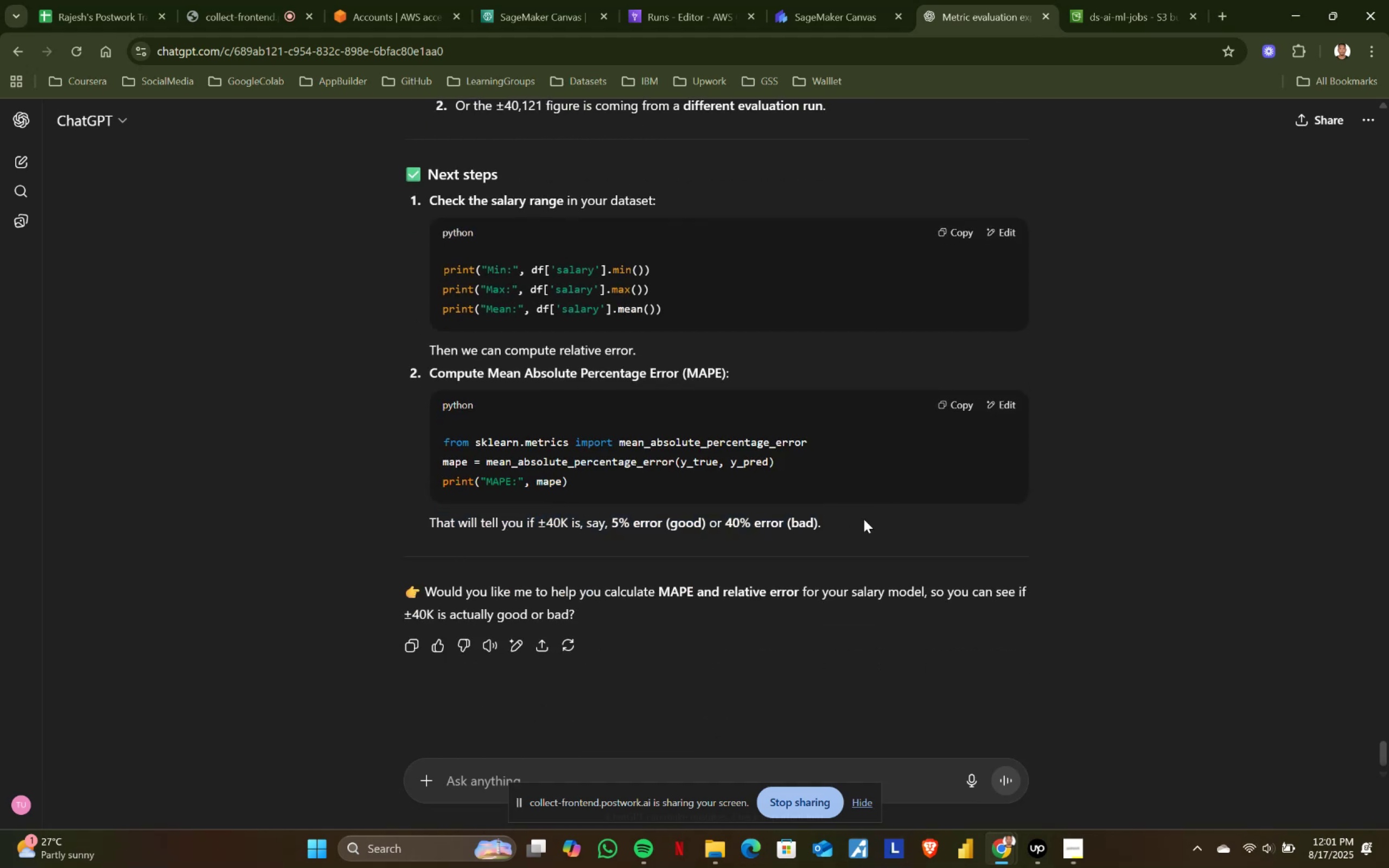 
left_click_drag(start_coordinate=[864, 519], to_coordinate=[252, 519])
 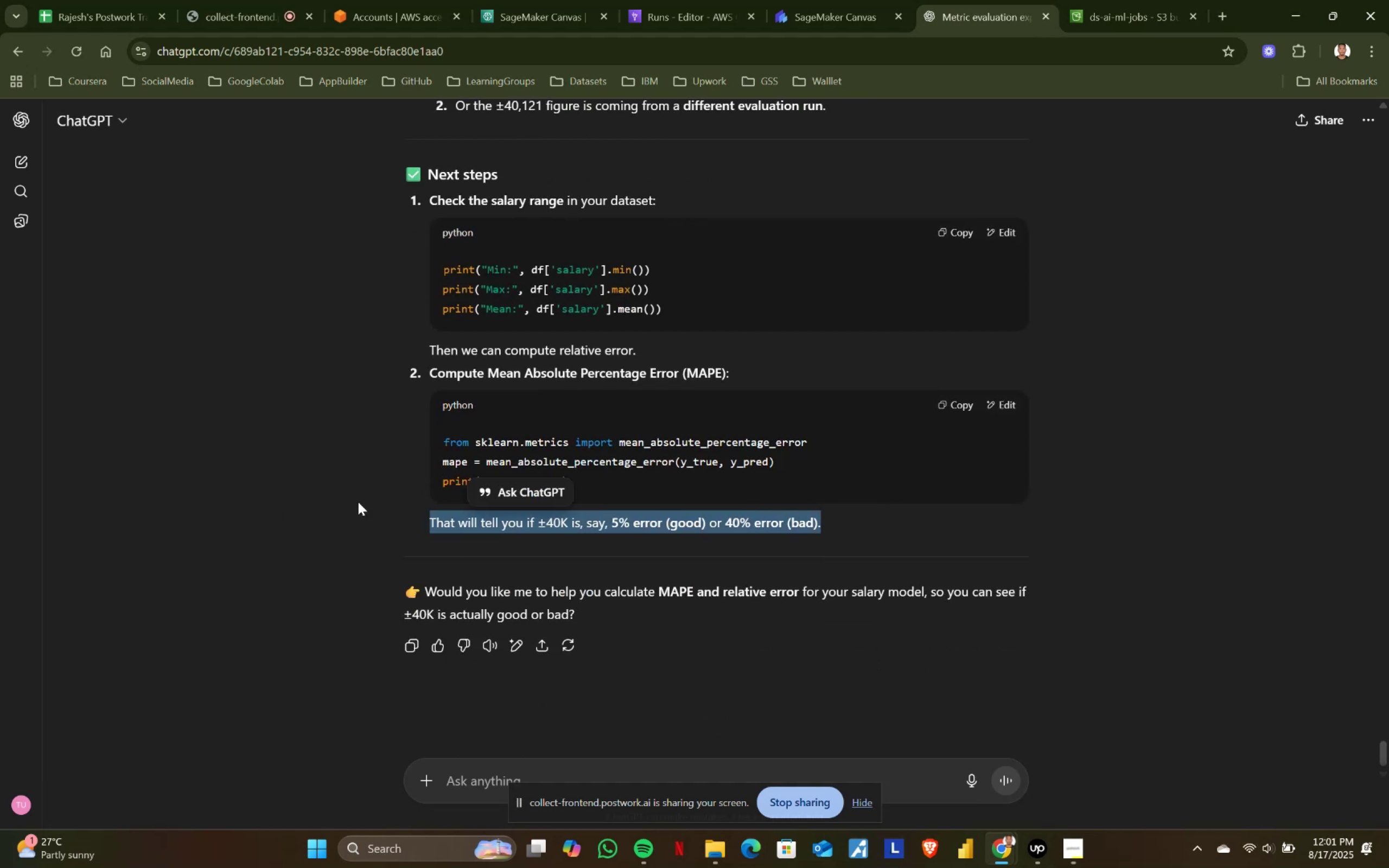 
left_click([360, 502])
 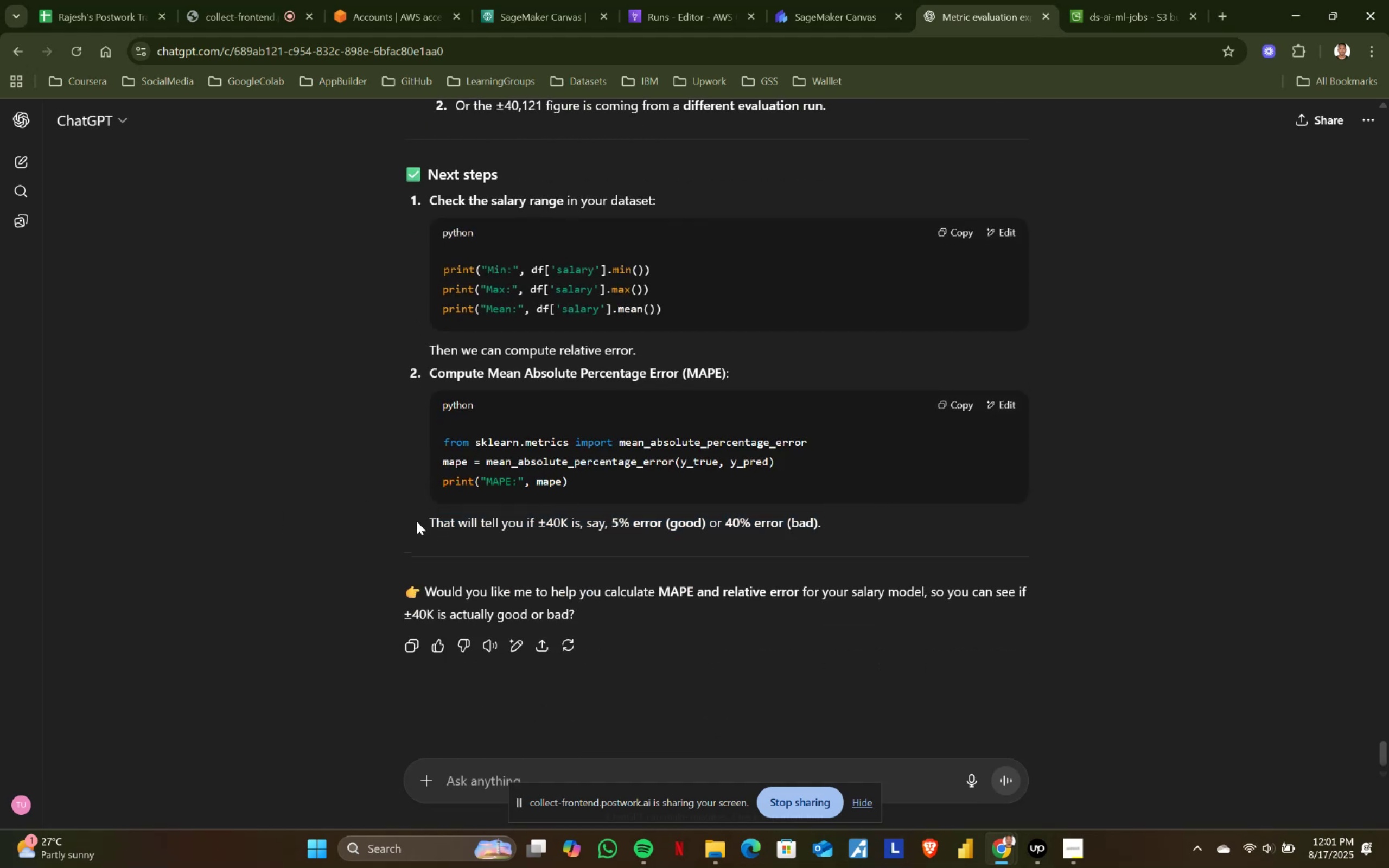 
left_click_drag(start_coordinate=[389, 517], to_coordinate=[864, 516])
 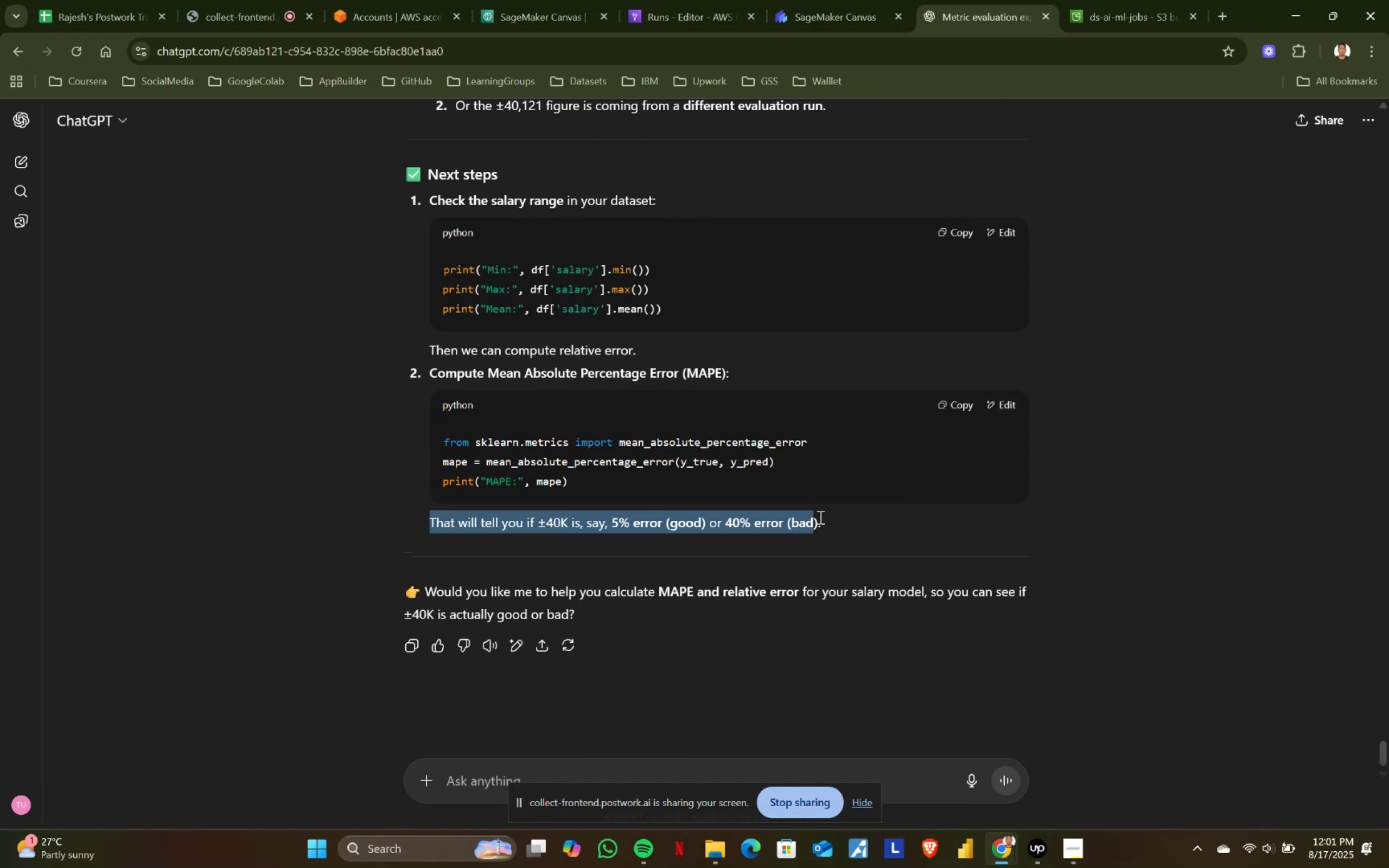 
left_click_drag(start_coordinate=[877, 516], to_coordinate=[881, 516])
 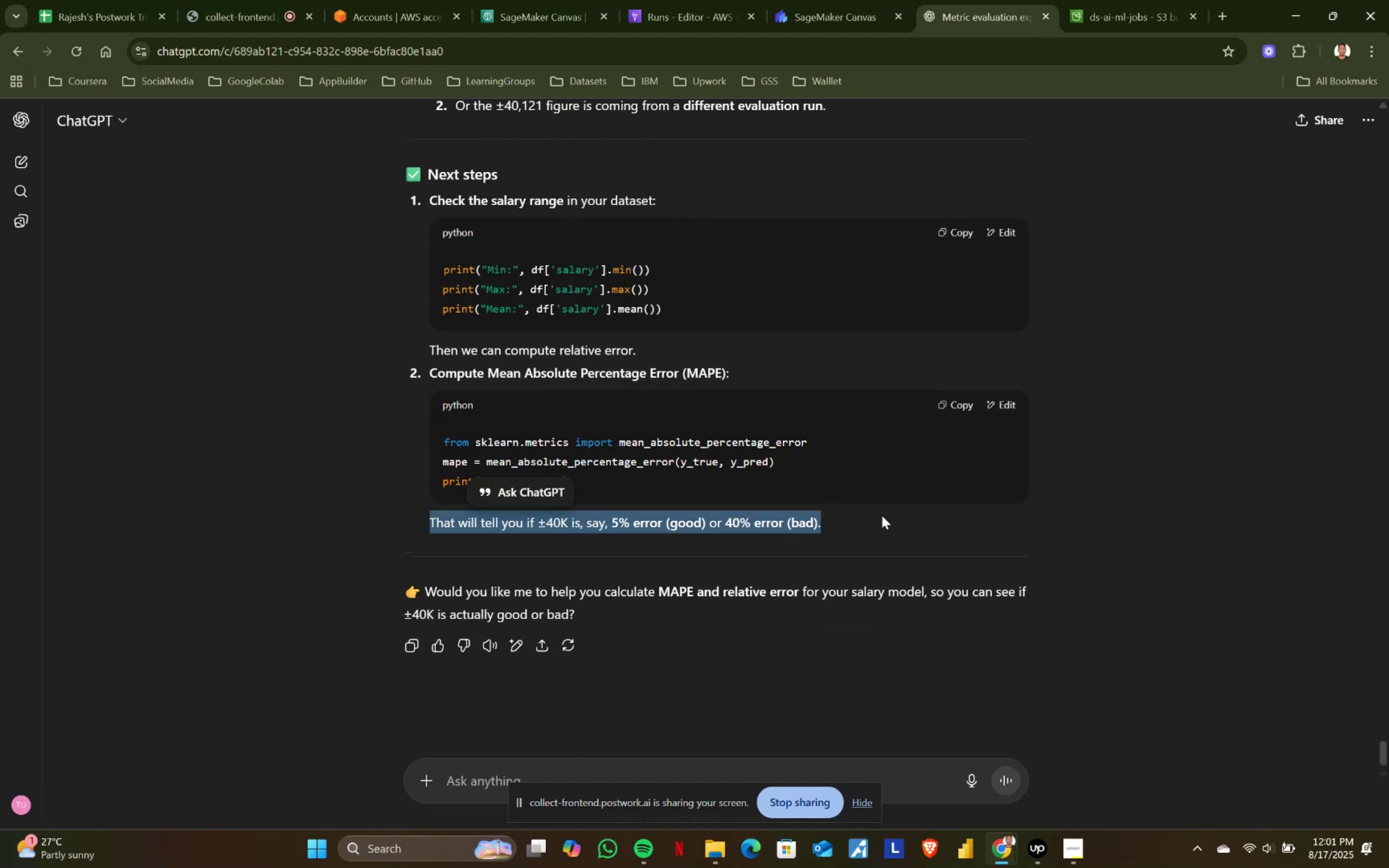 
double_click([882, 515])
 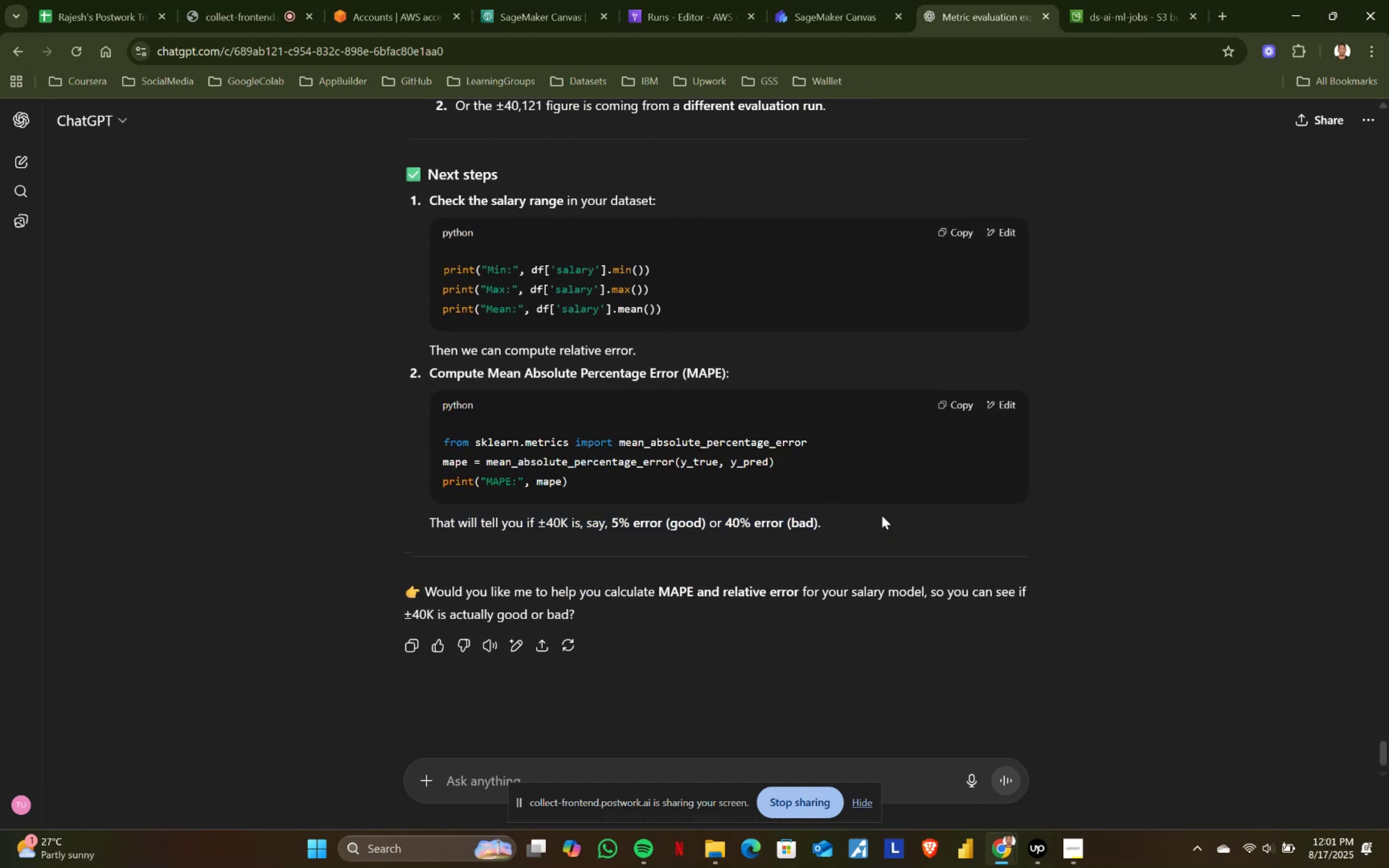 
scroll: coordinate [882, 515], scroll_direction: up, amount: 2.0
 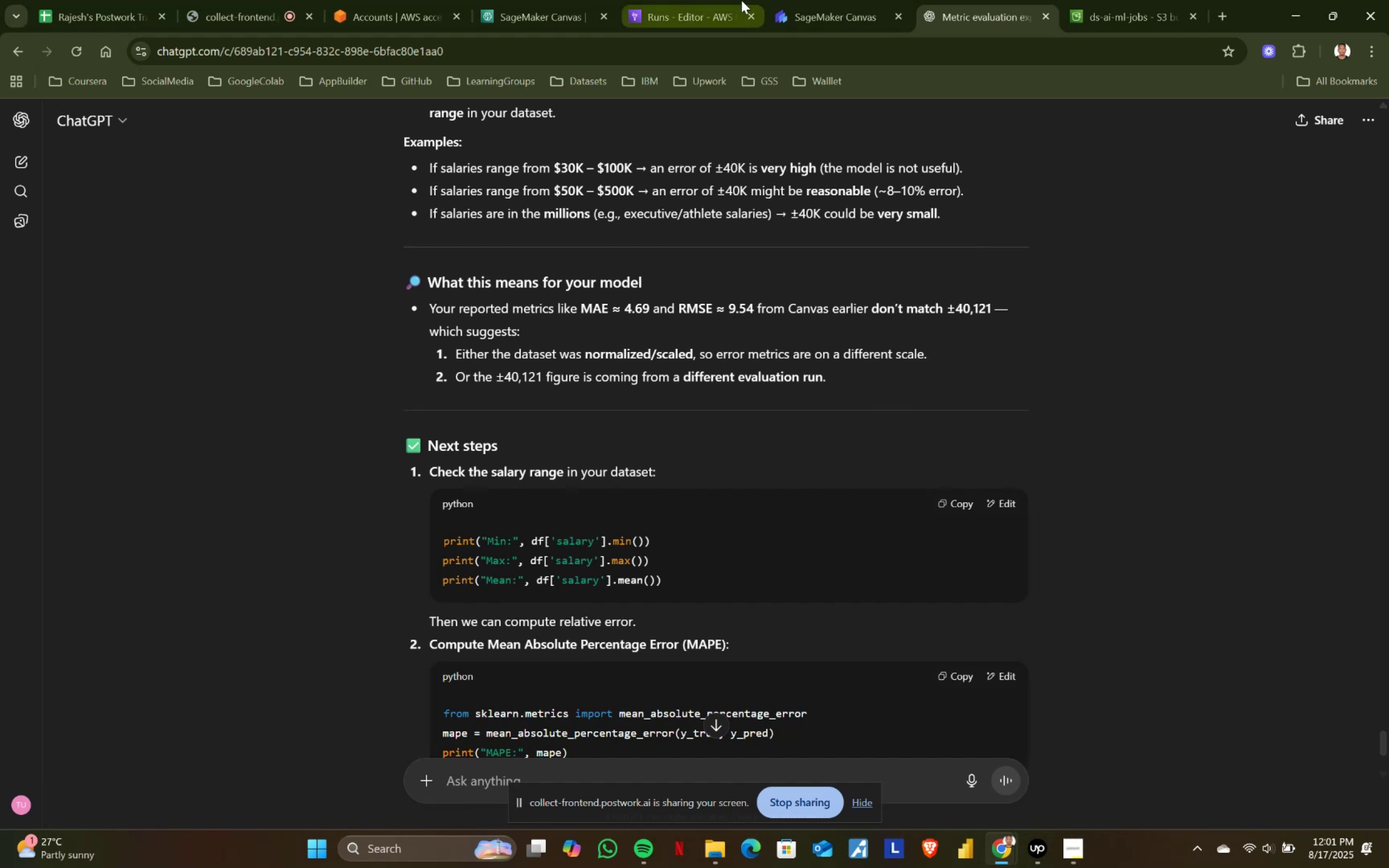 
double_click([728, 0])
 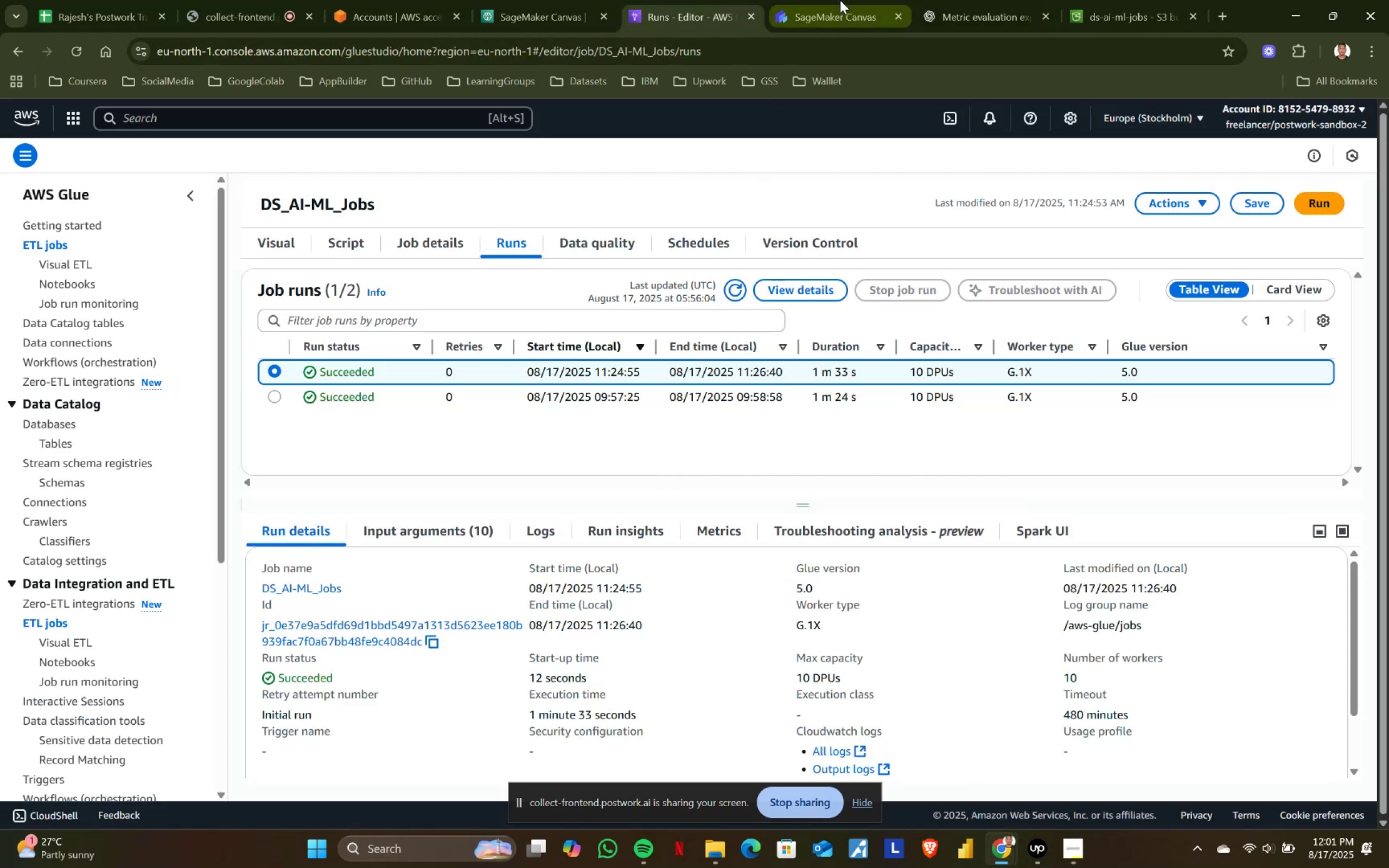 
left_click([840, 0])
 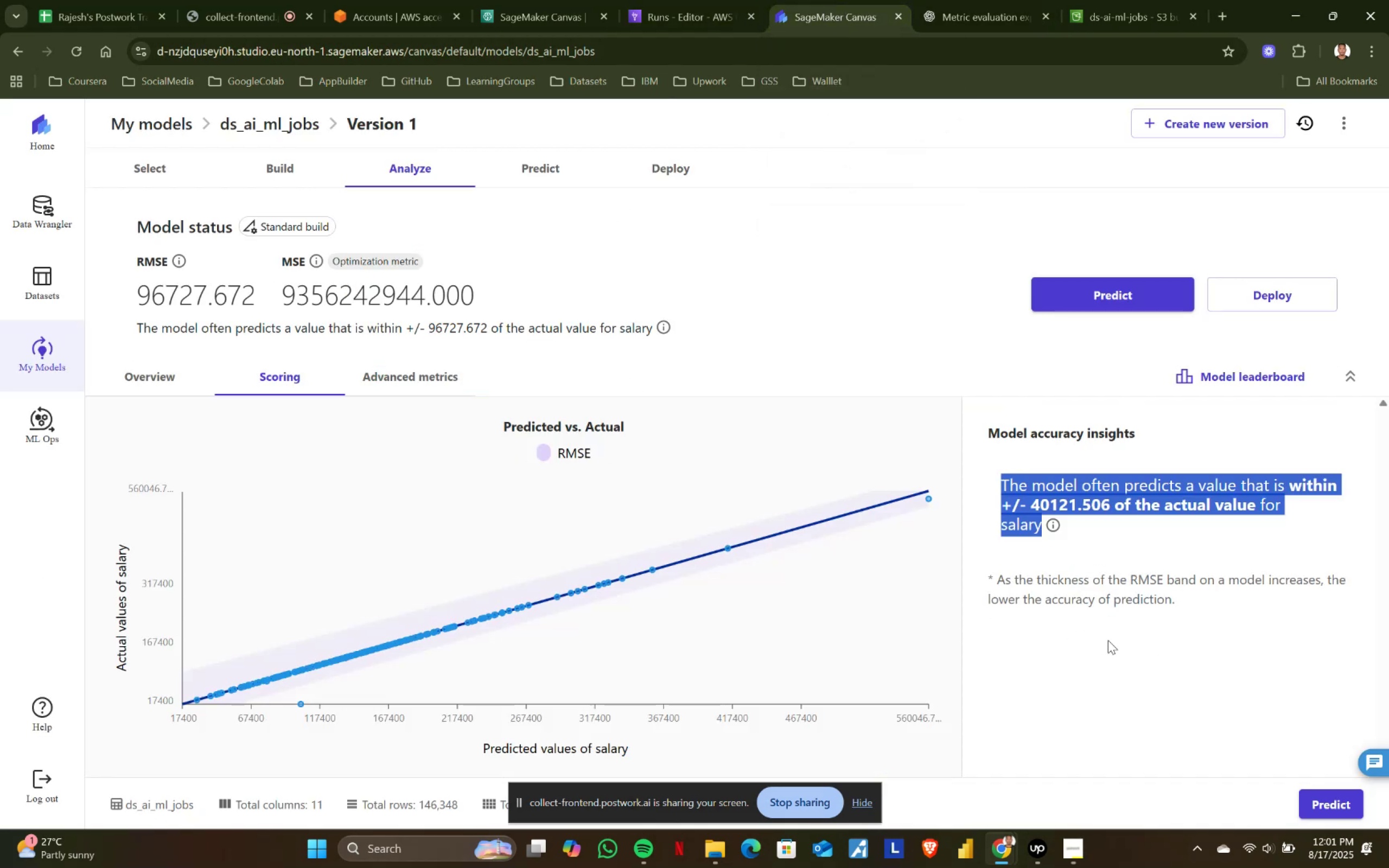 
left_click([1105, 673])
 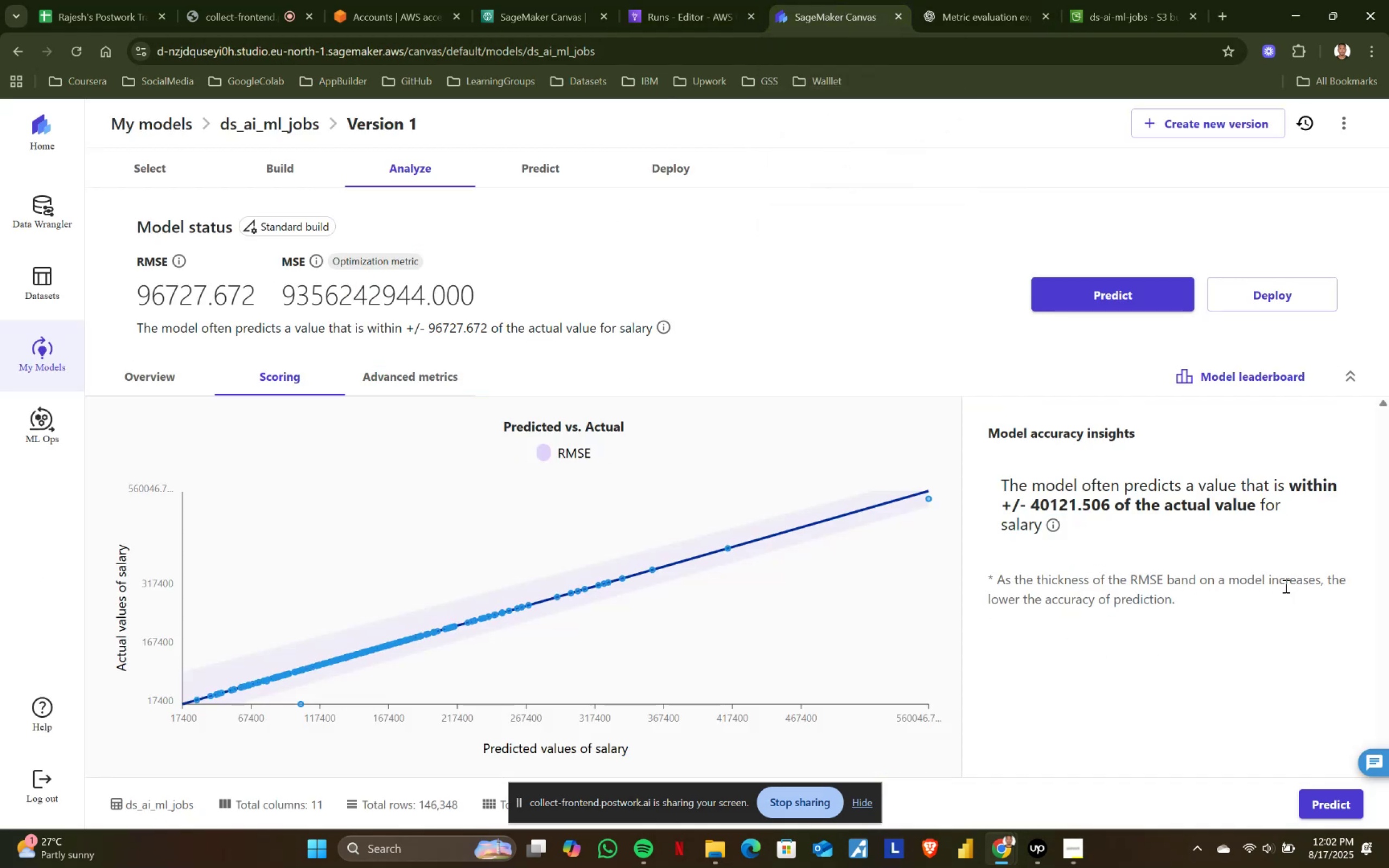 
wait(5.6)
 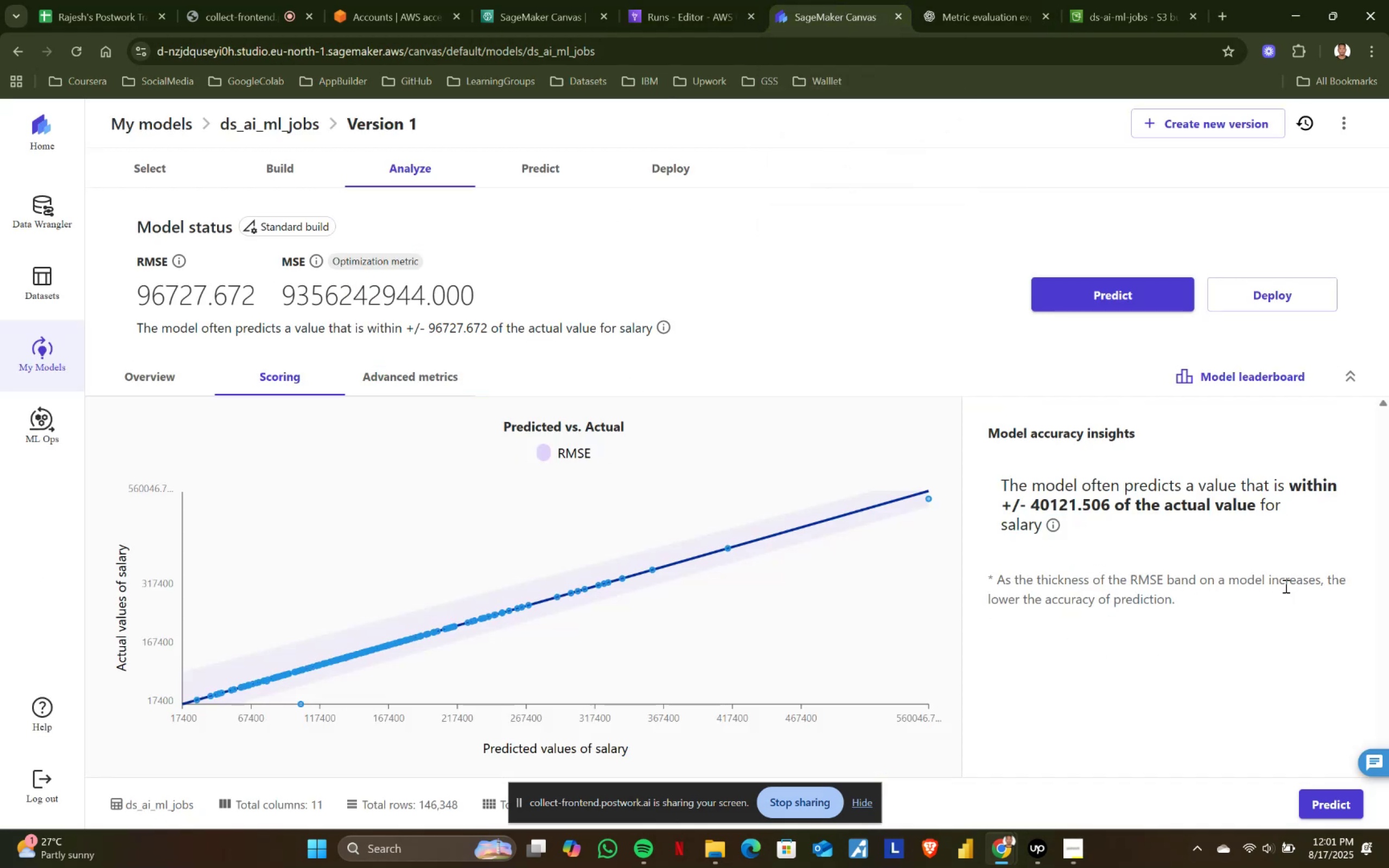 
scroll: coordinate [878, 698], scroll_direction: down, amount: 3.0
 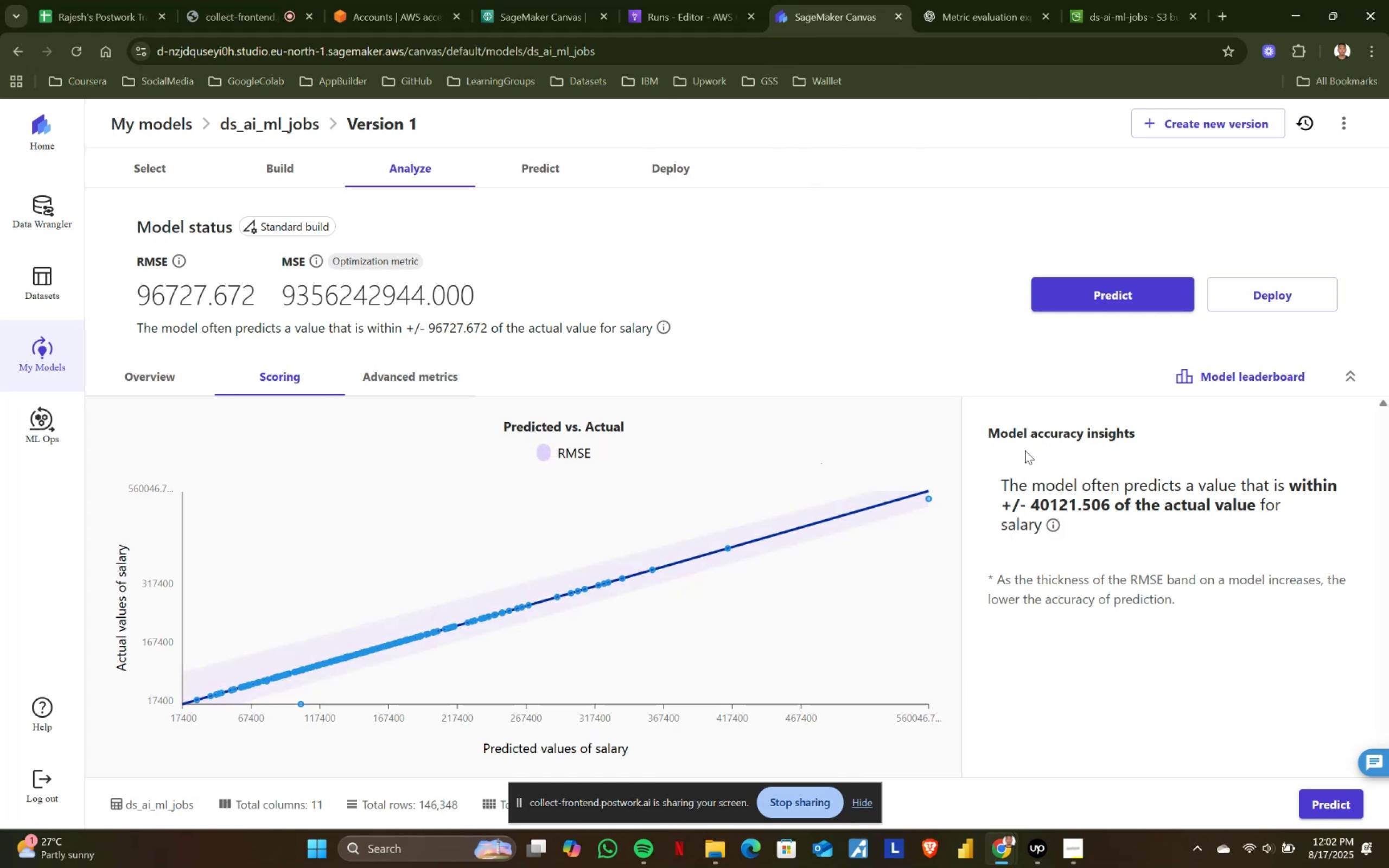 
left_click_drag(start_coordinate=[985, 426], to_coordinate=[1099, 526])
 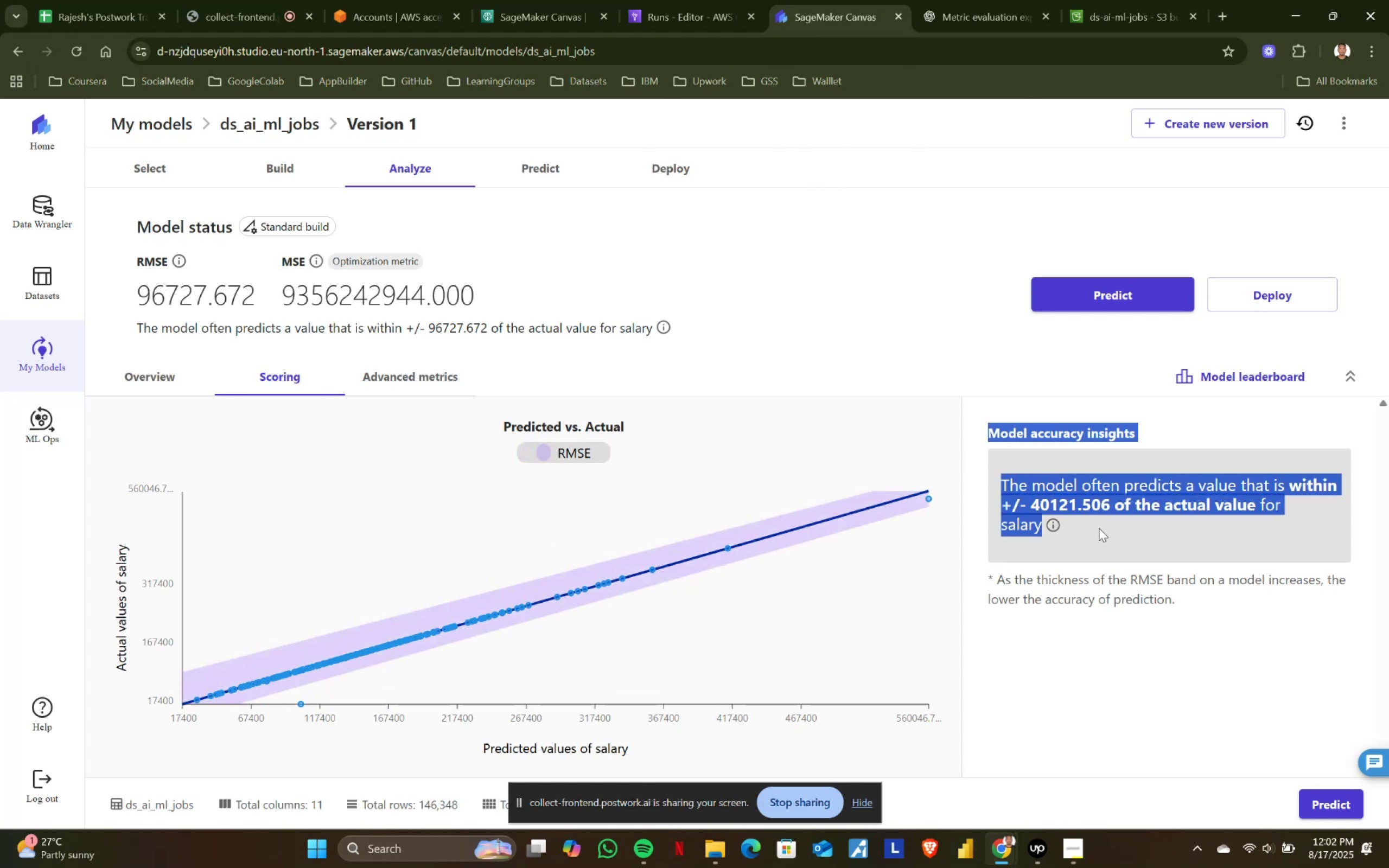 
mouse_move([1051, 518])
 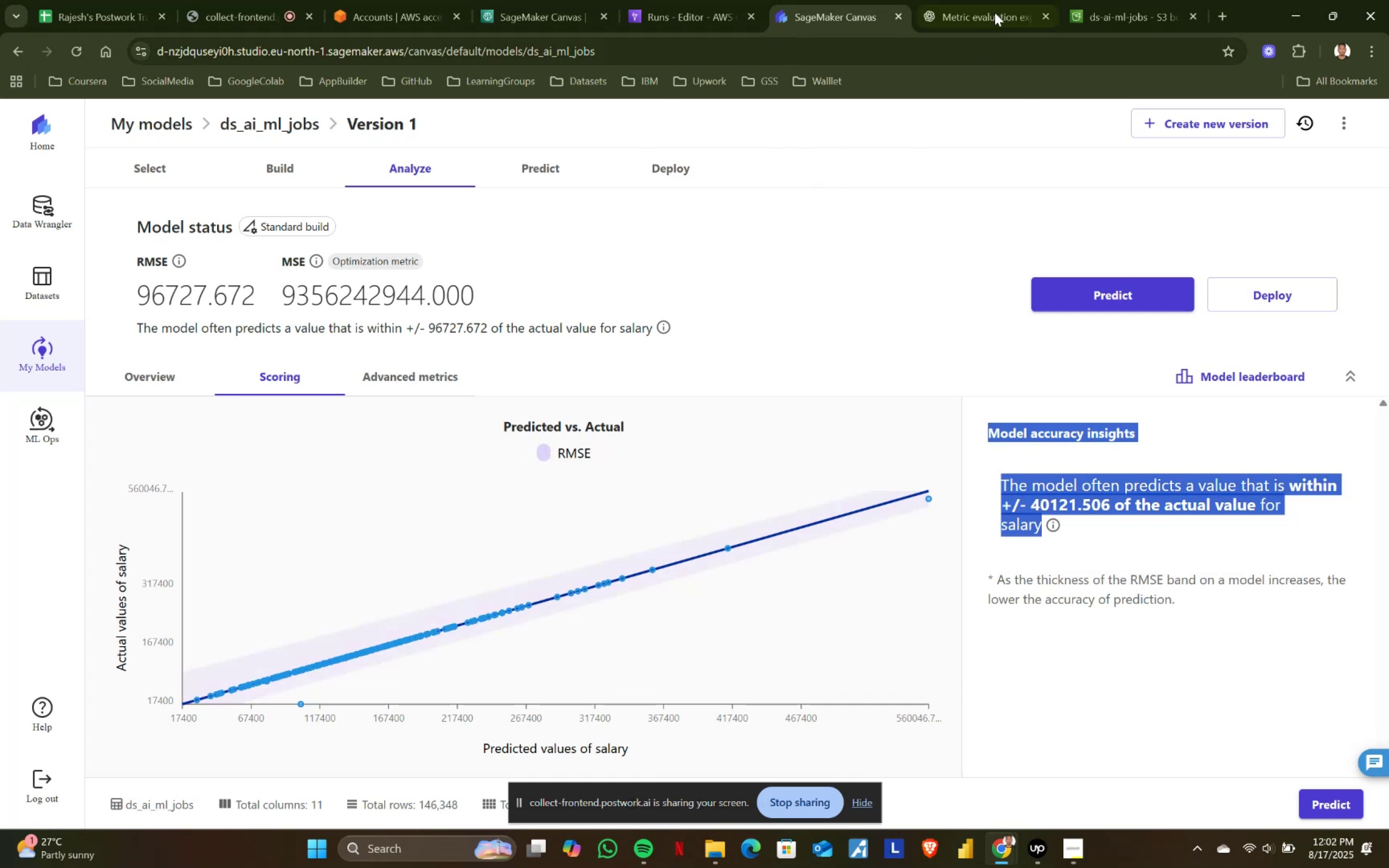 
left_click([982, 0])
 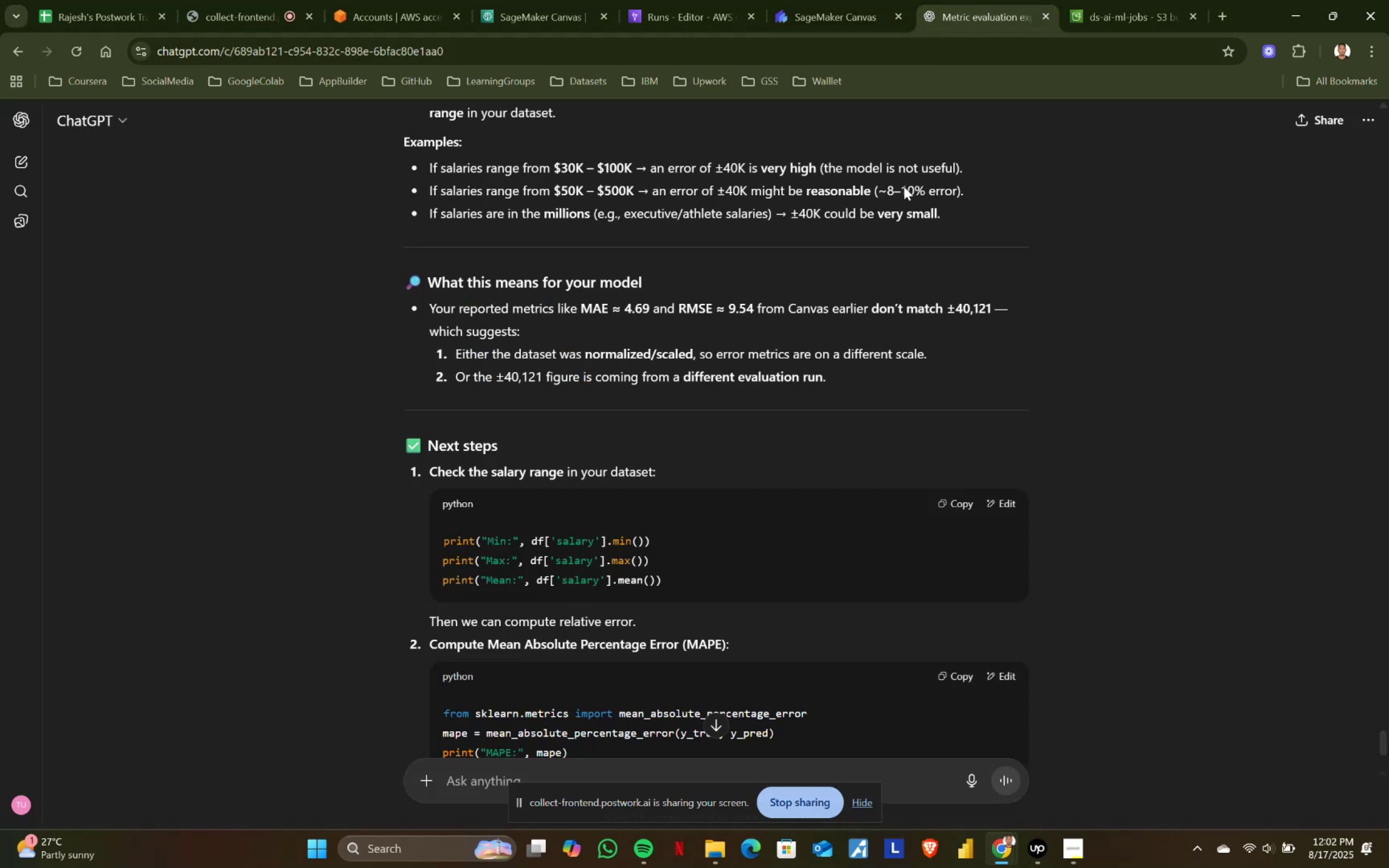 
scroll: coordinate [806, 406], scroll_direction: up, amount: 3.0
 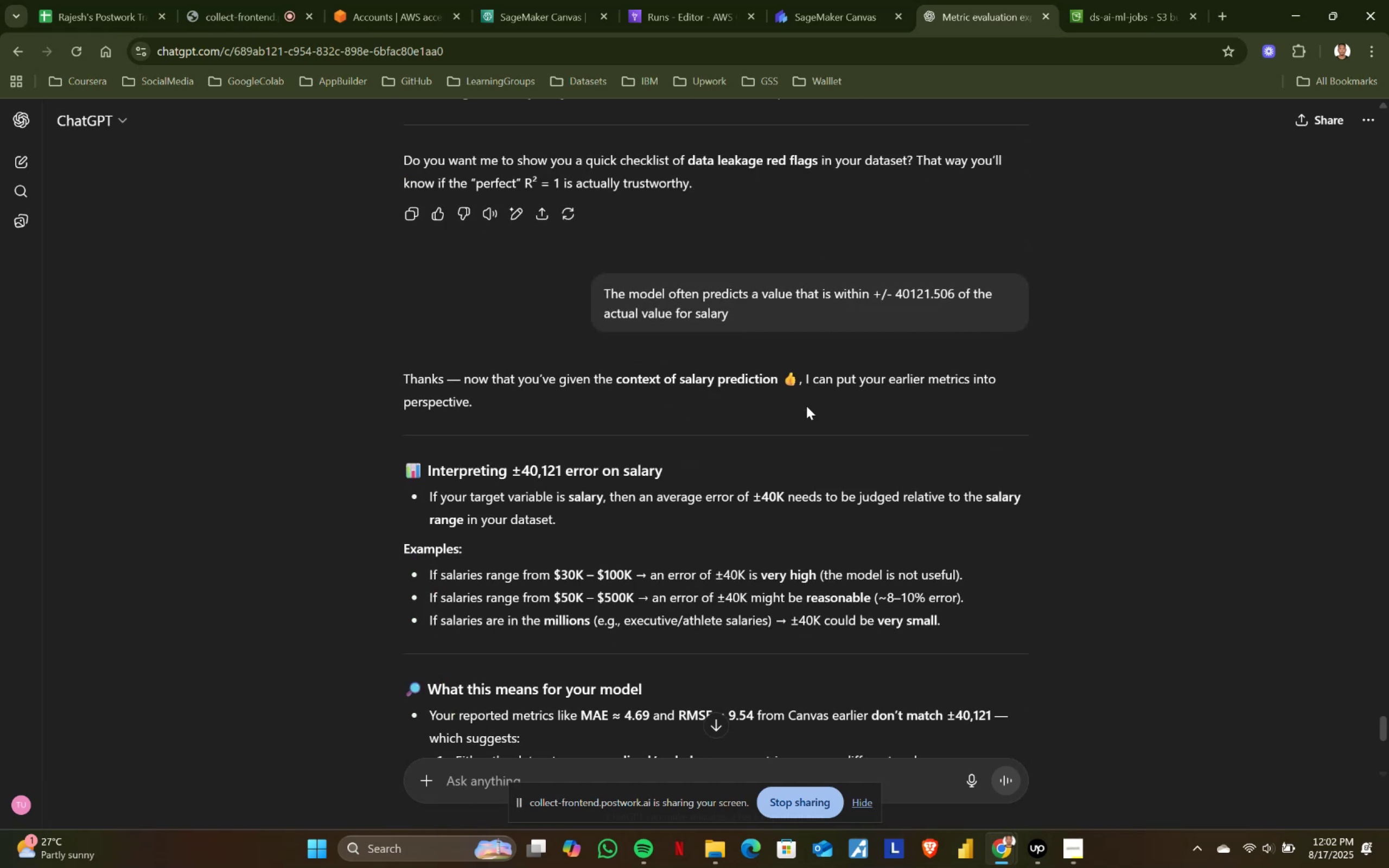 
wait(6.0)
 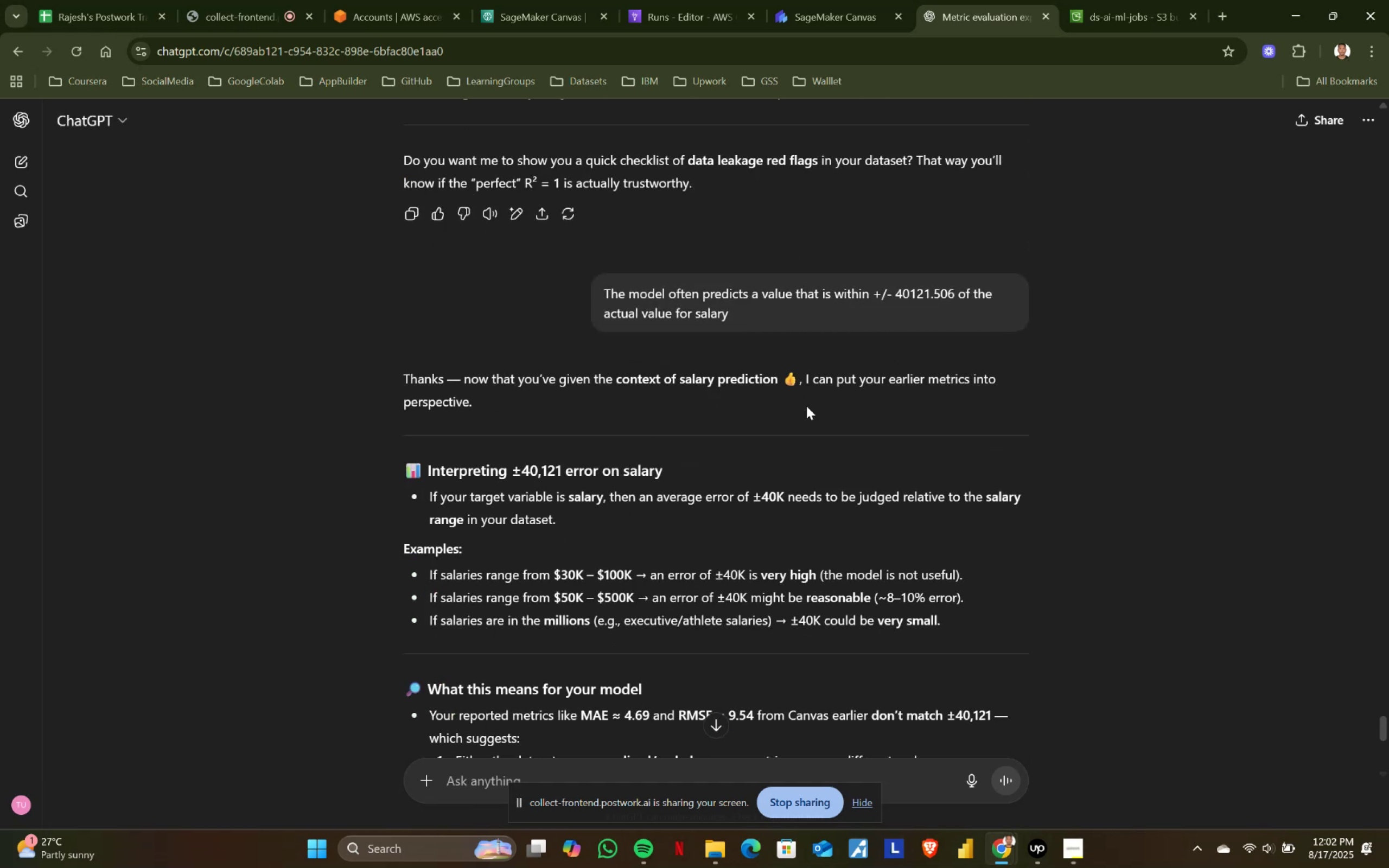 
scroll: coordinate [806, 406], scroll_direction: down, amount: 1.0
 